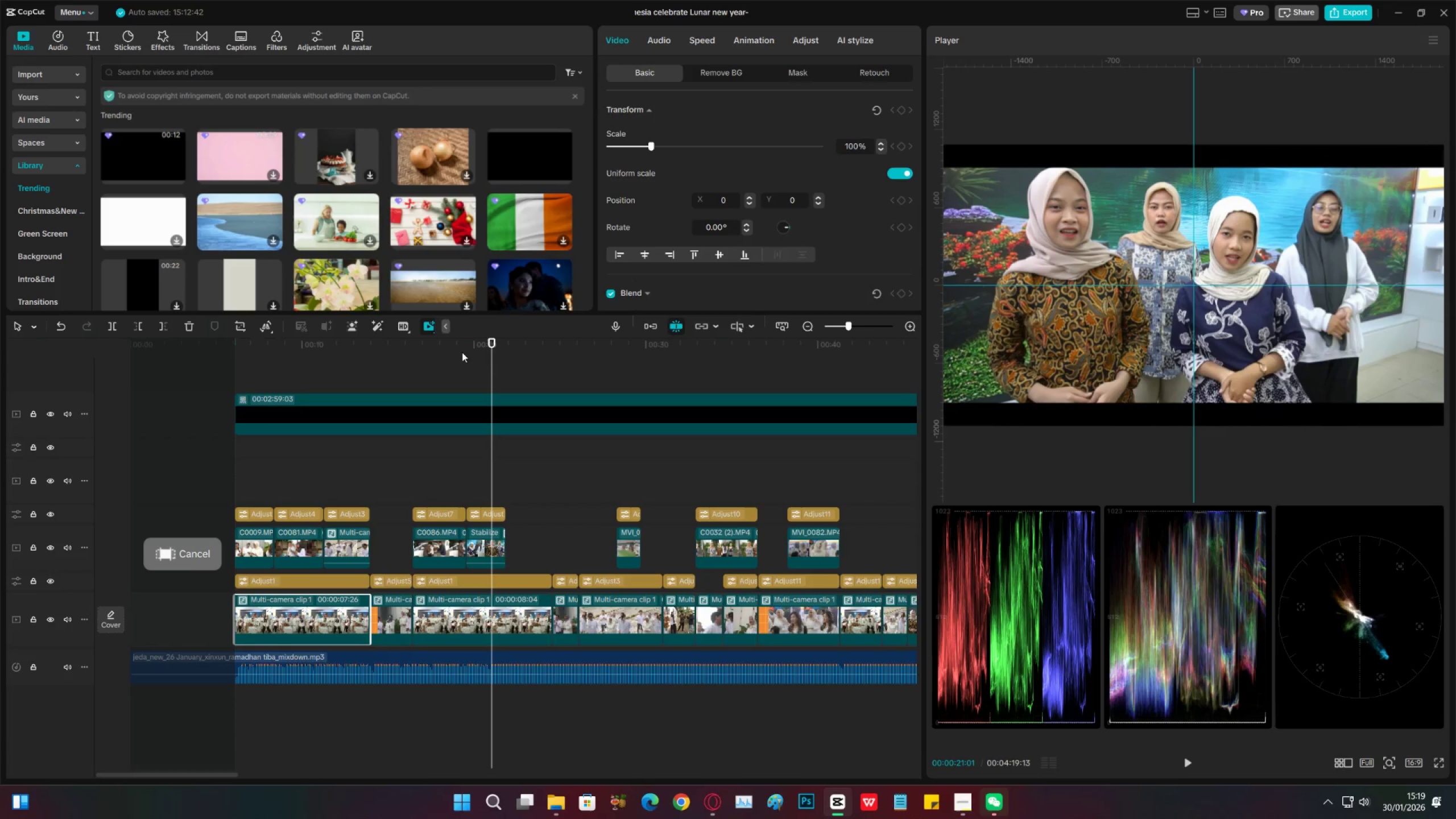 
wait(7.56)
 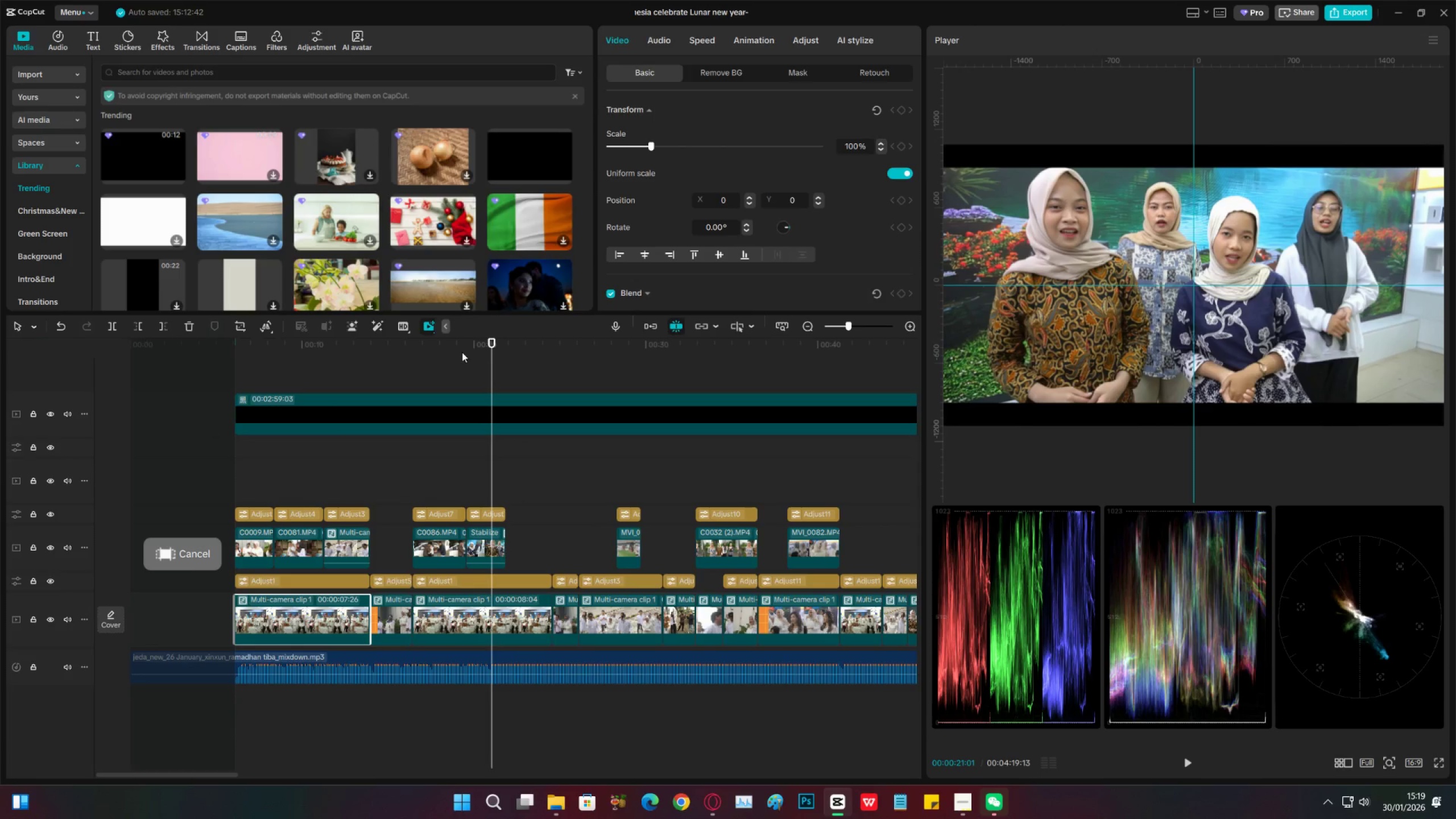 
left_click_drag(start_coordinate=[489, 362], to_coordinate=[467, 368])
 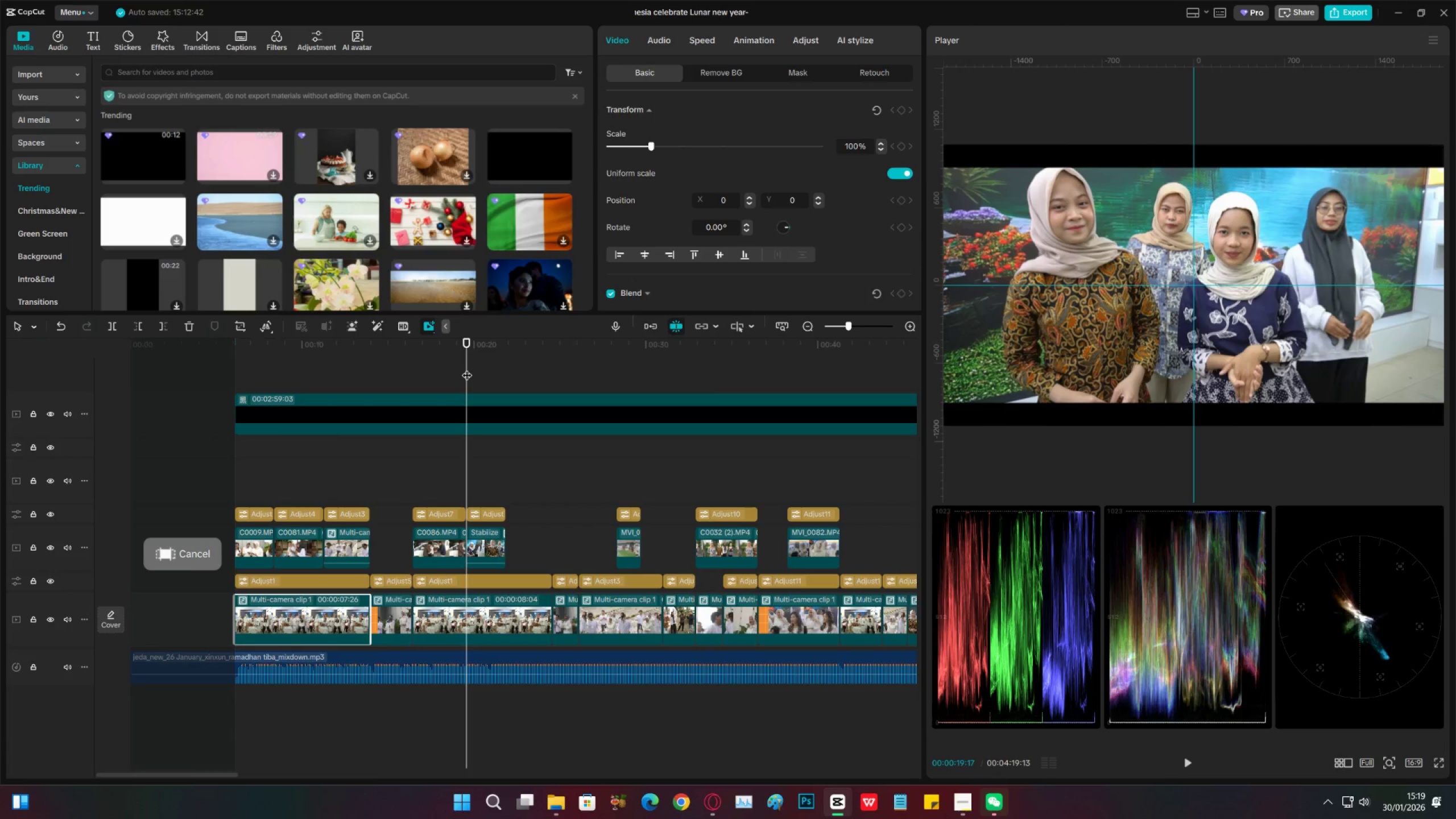 
key(Space)
 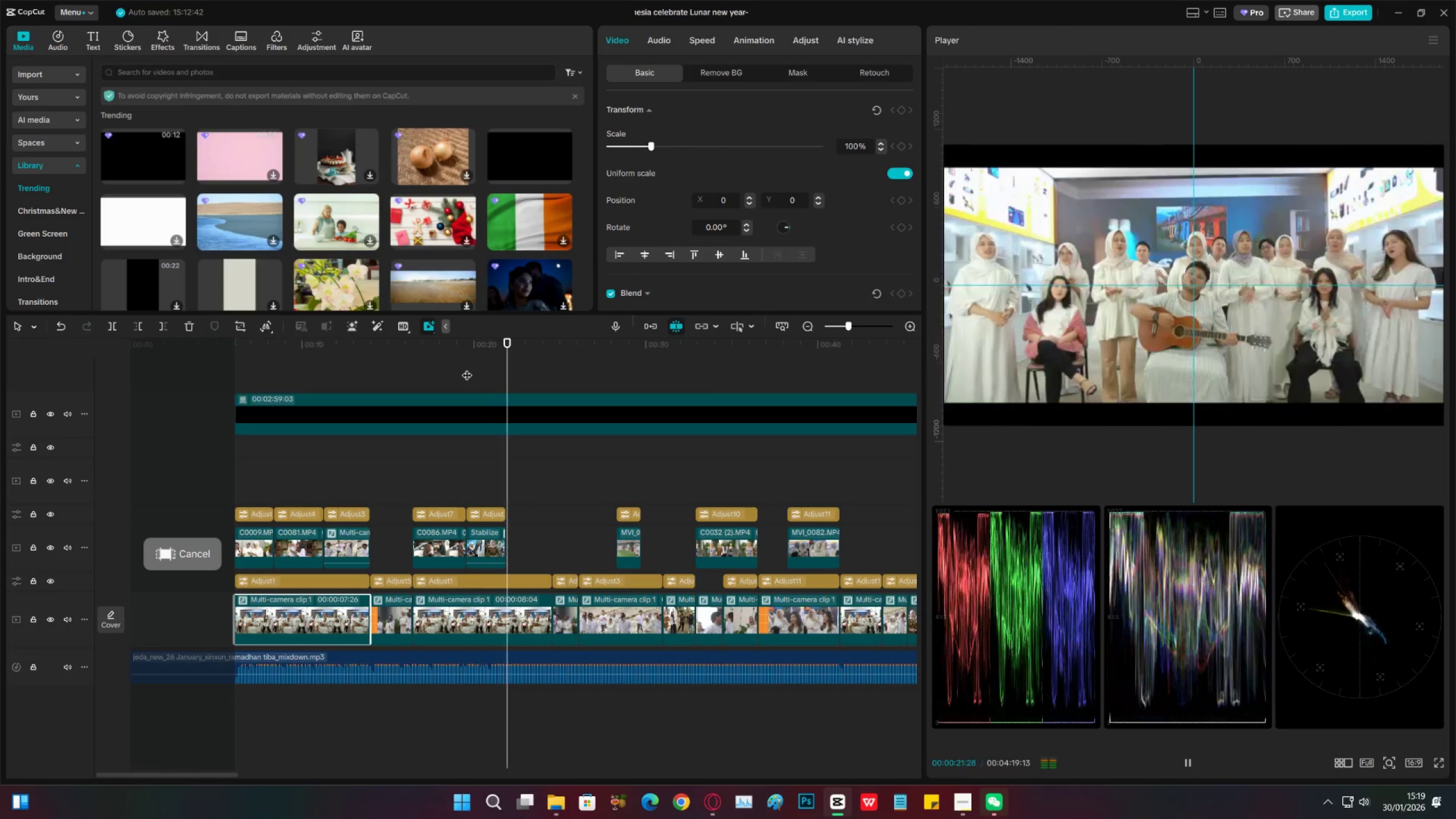 
key(Space)
 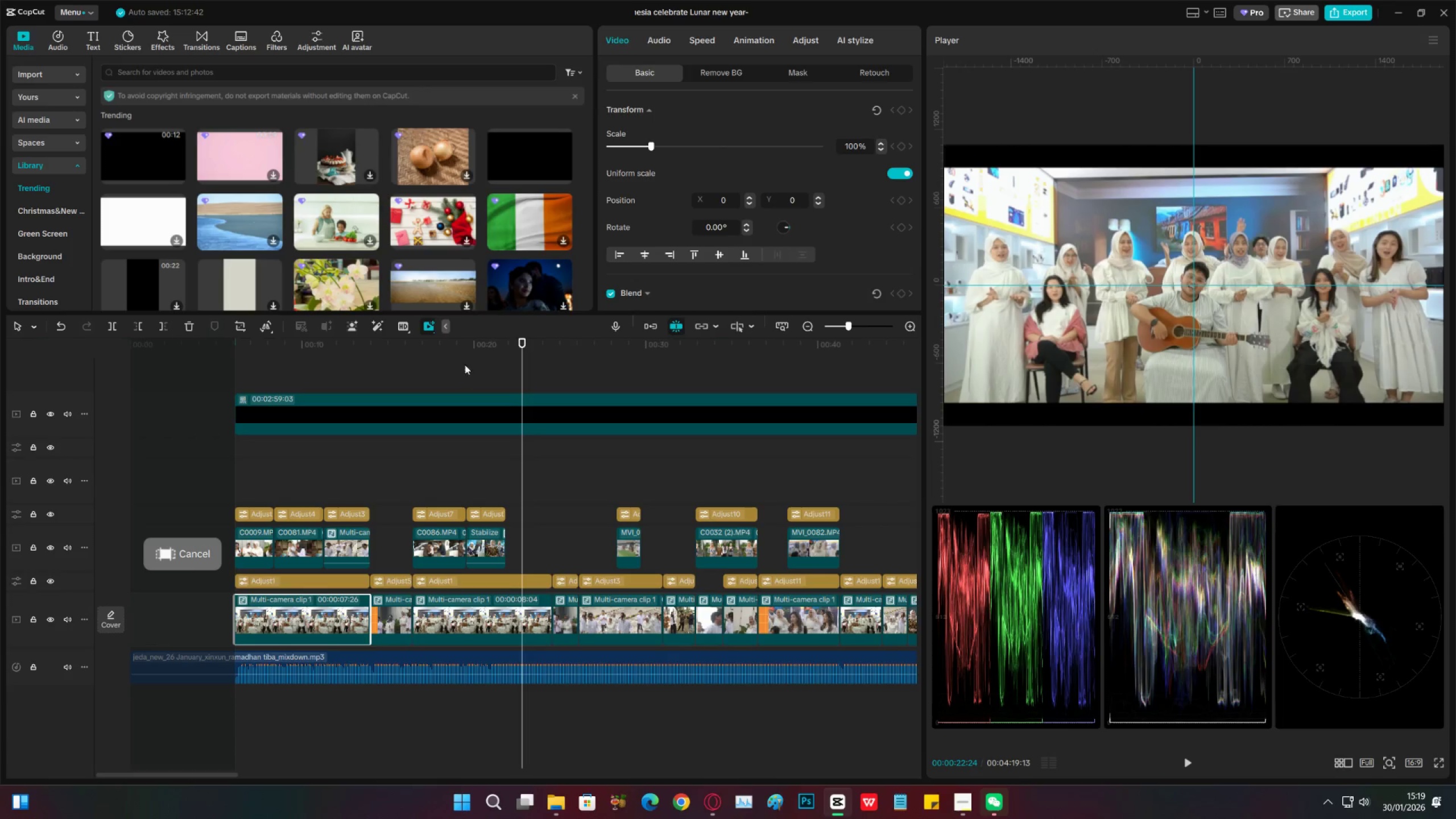 
wait(5.44)
 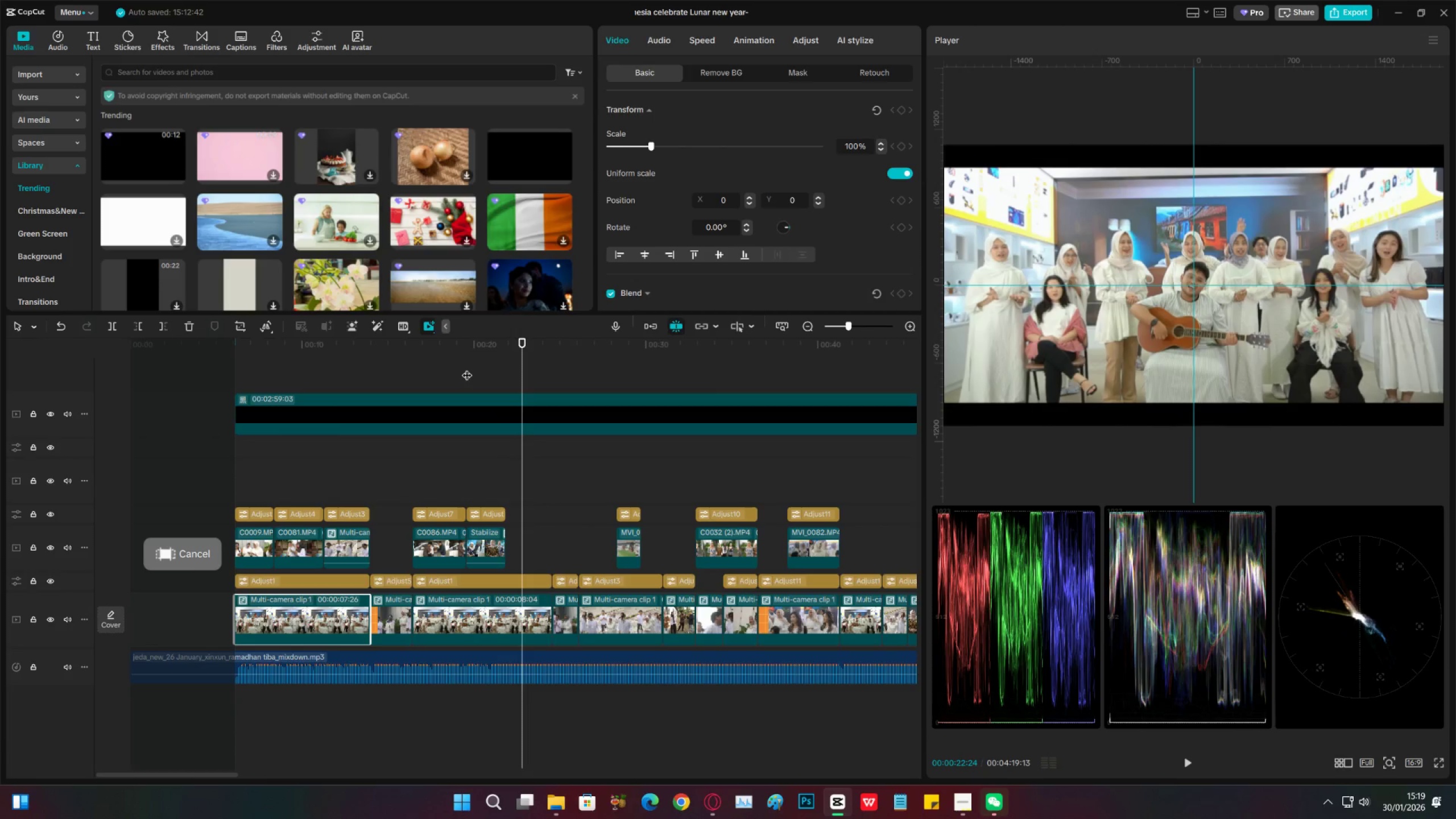 
left_click([486, 350])
 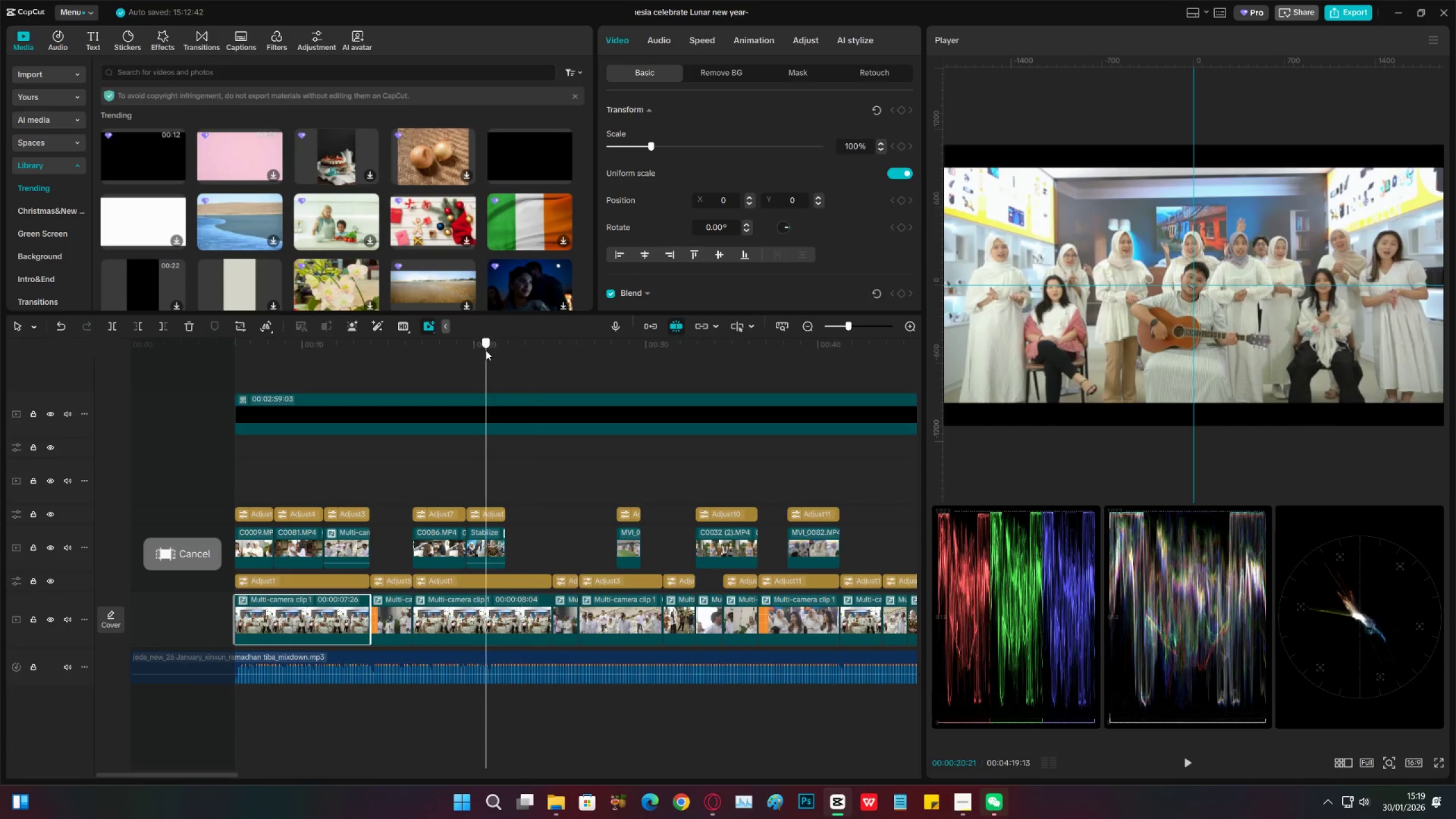 
key(Space)
 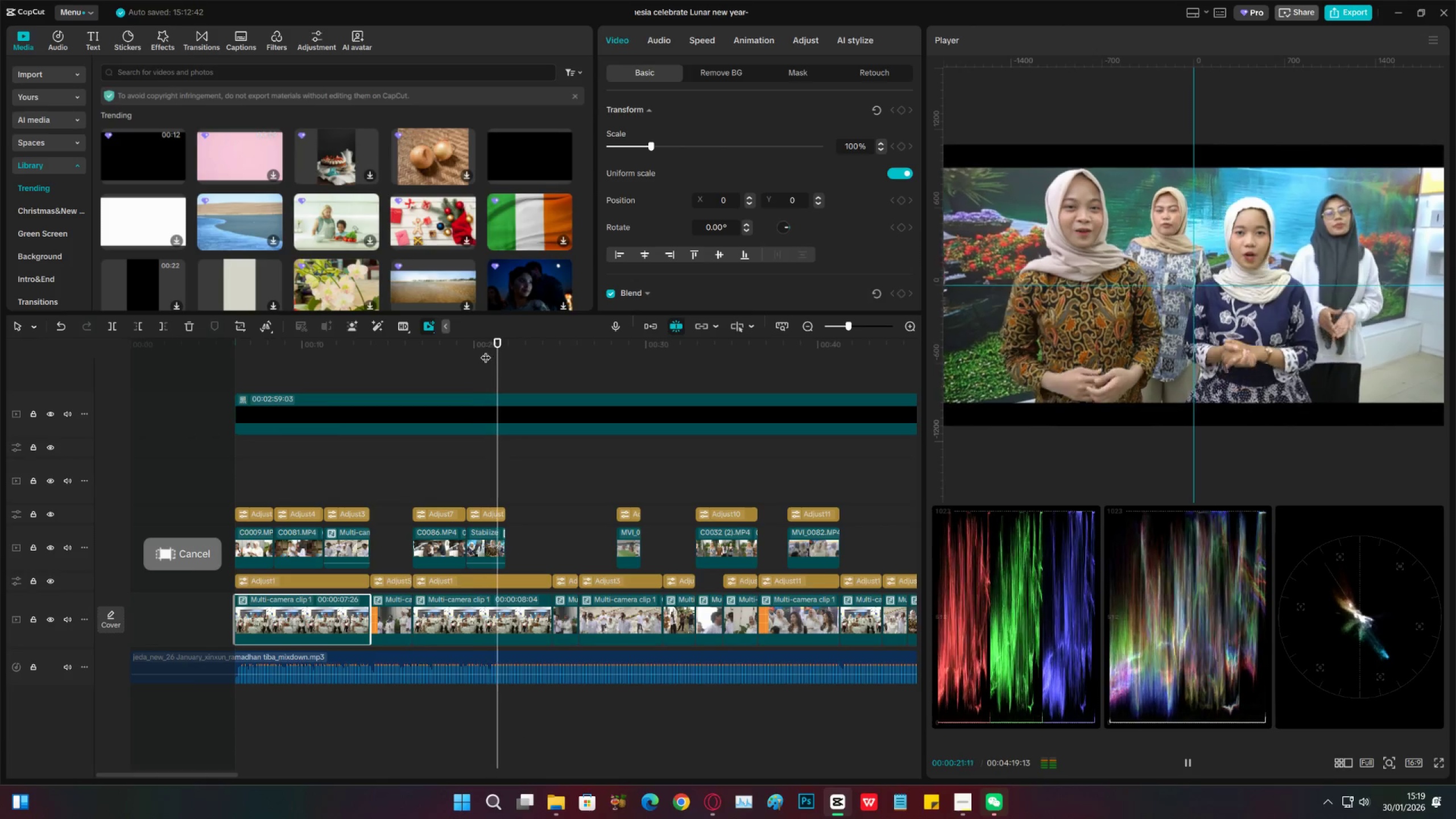 
key(Space)
 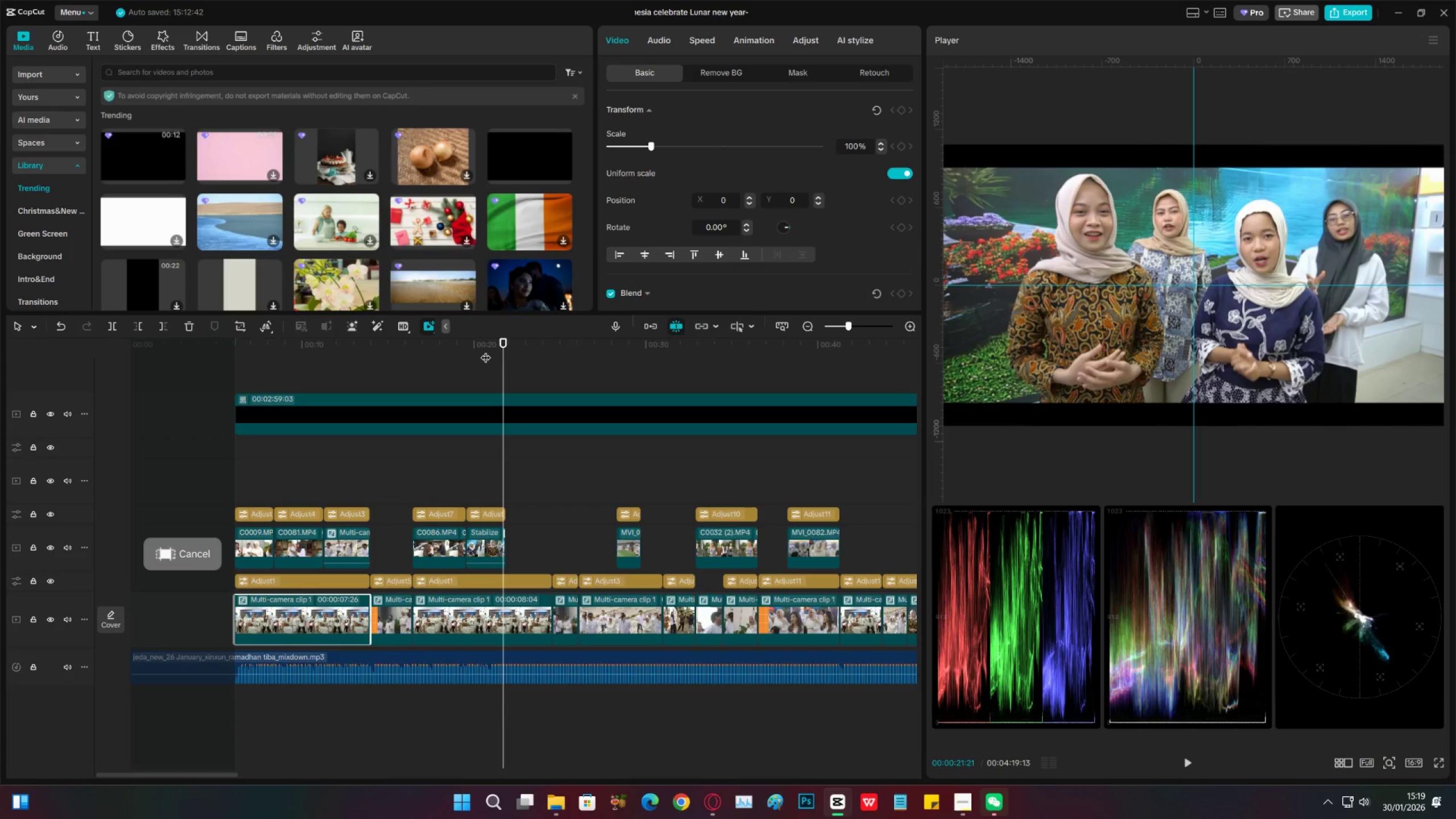 
wait(7.64)
 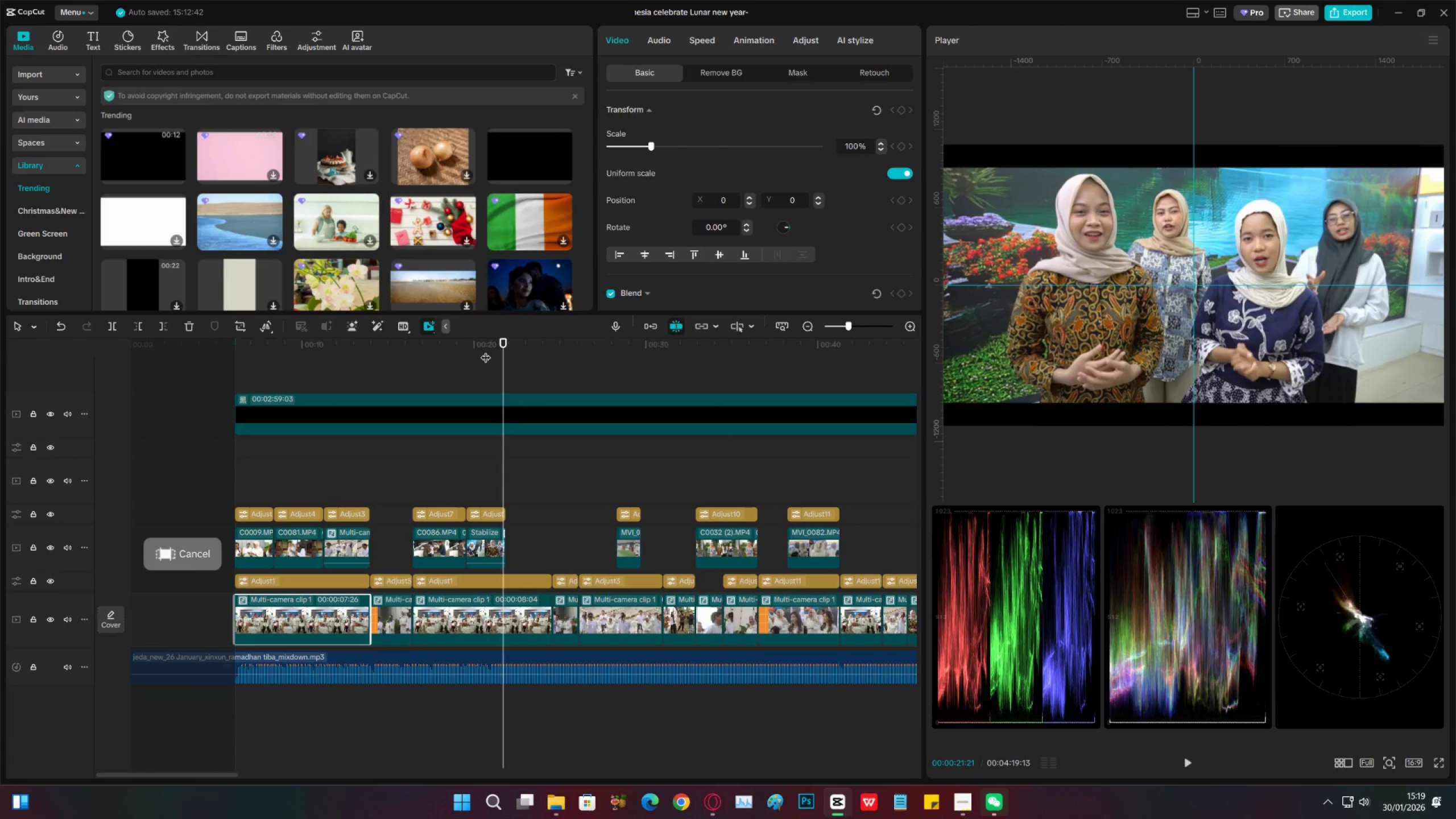 
key(Space)
 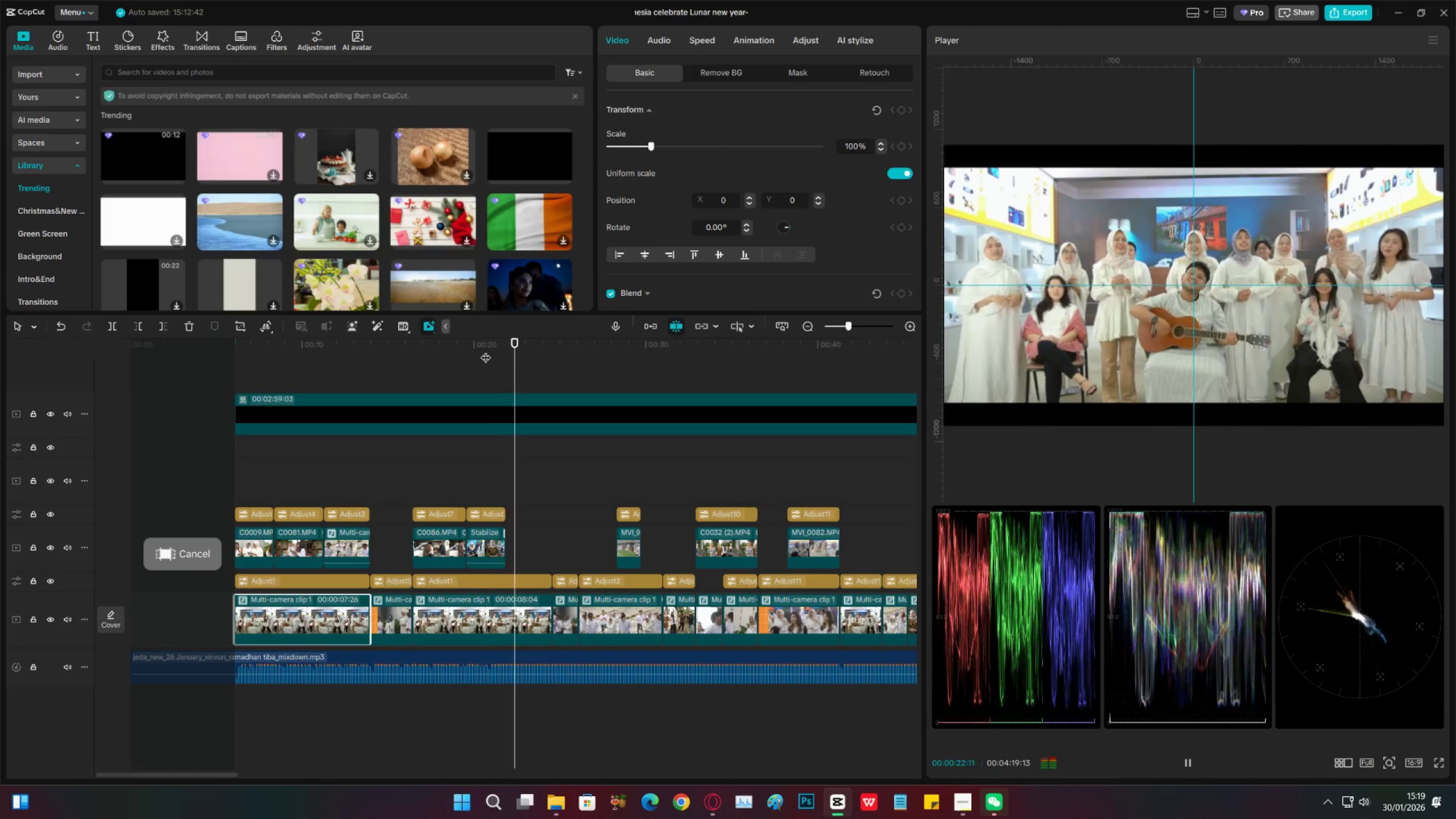 
key(Space)
 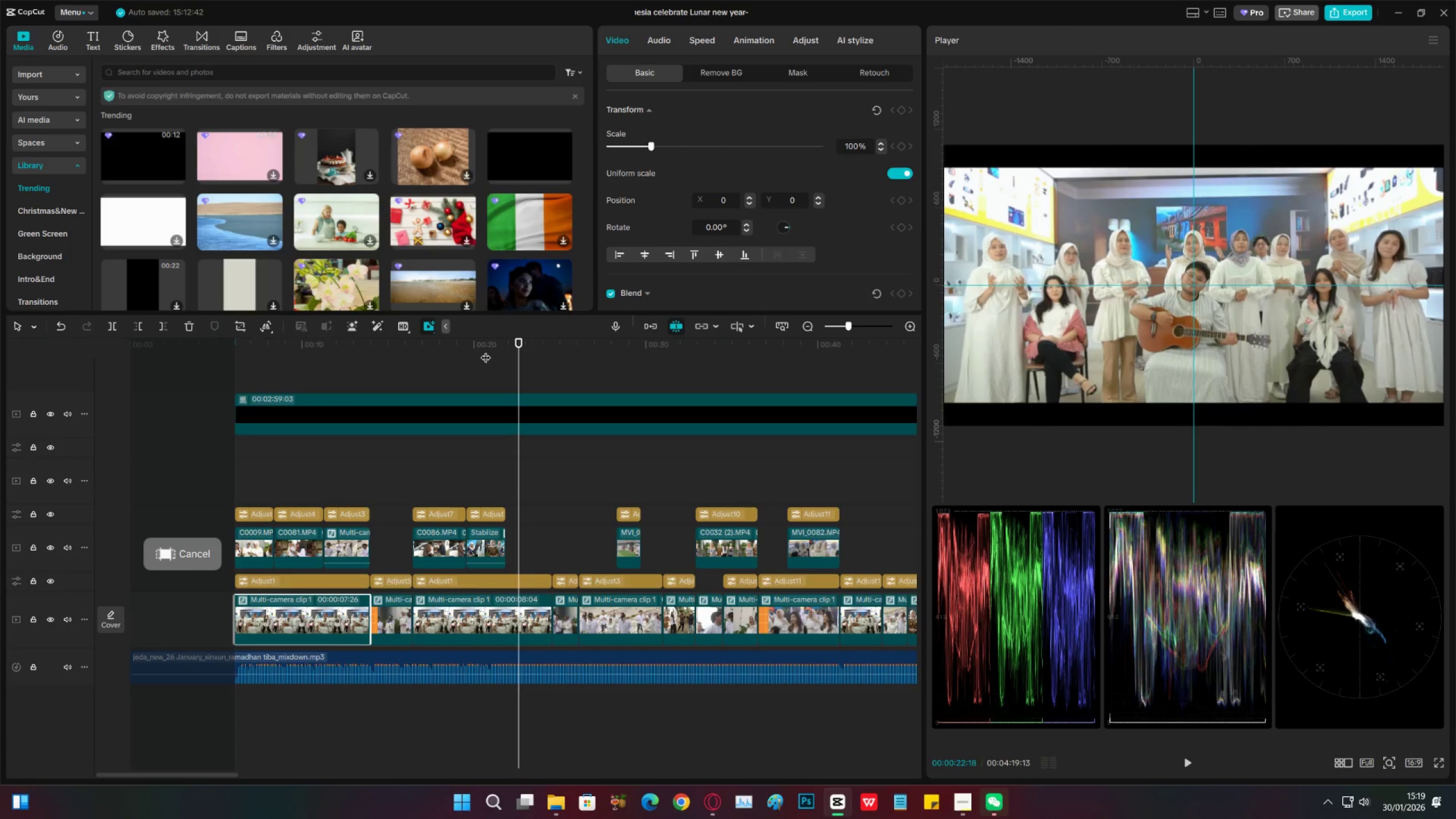 
key(Space)
 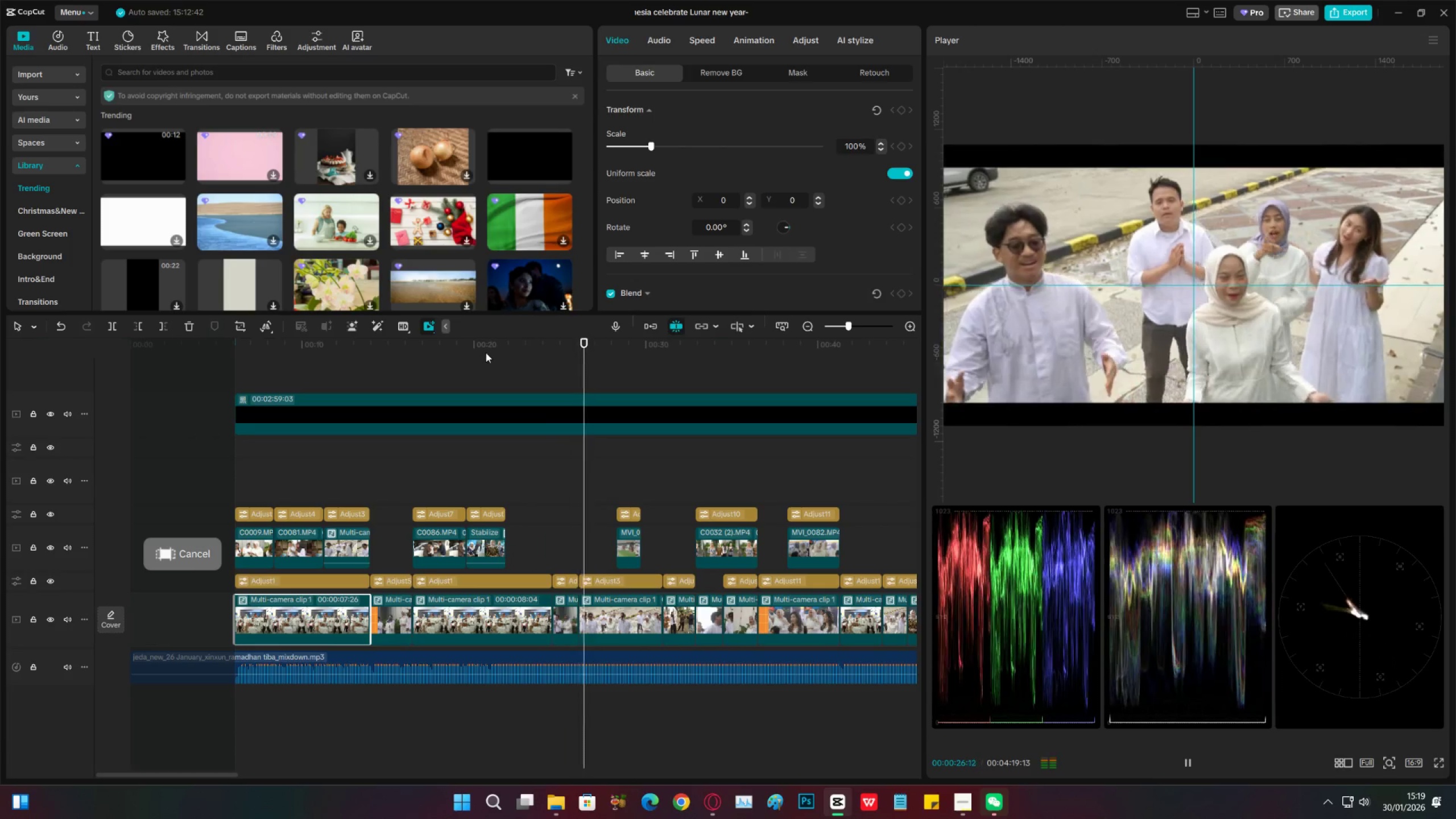 
wait(5.06)
 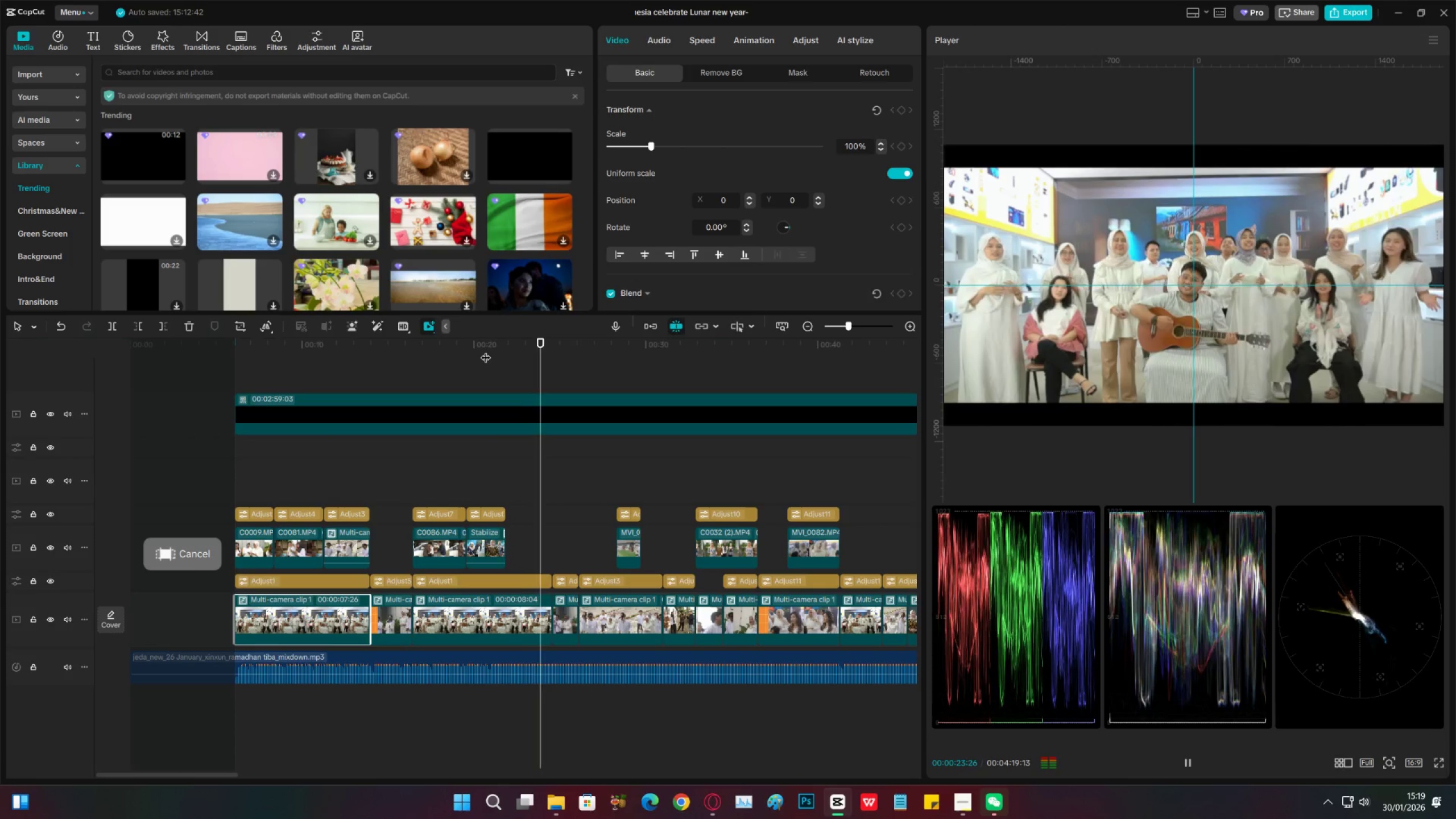 
key(Space)
 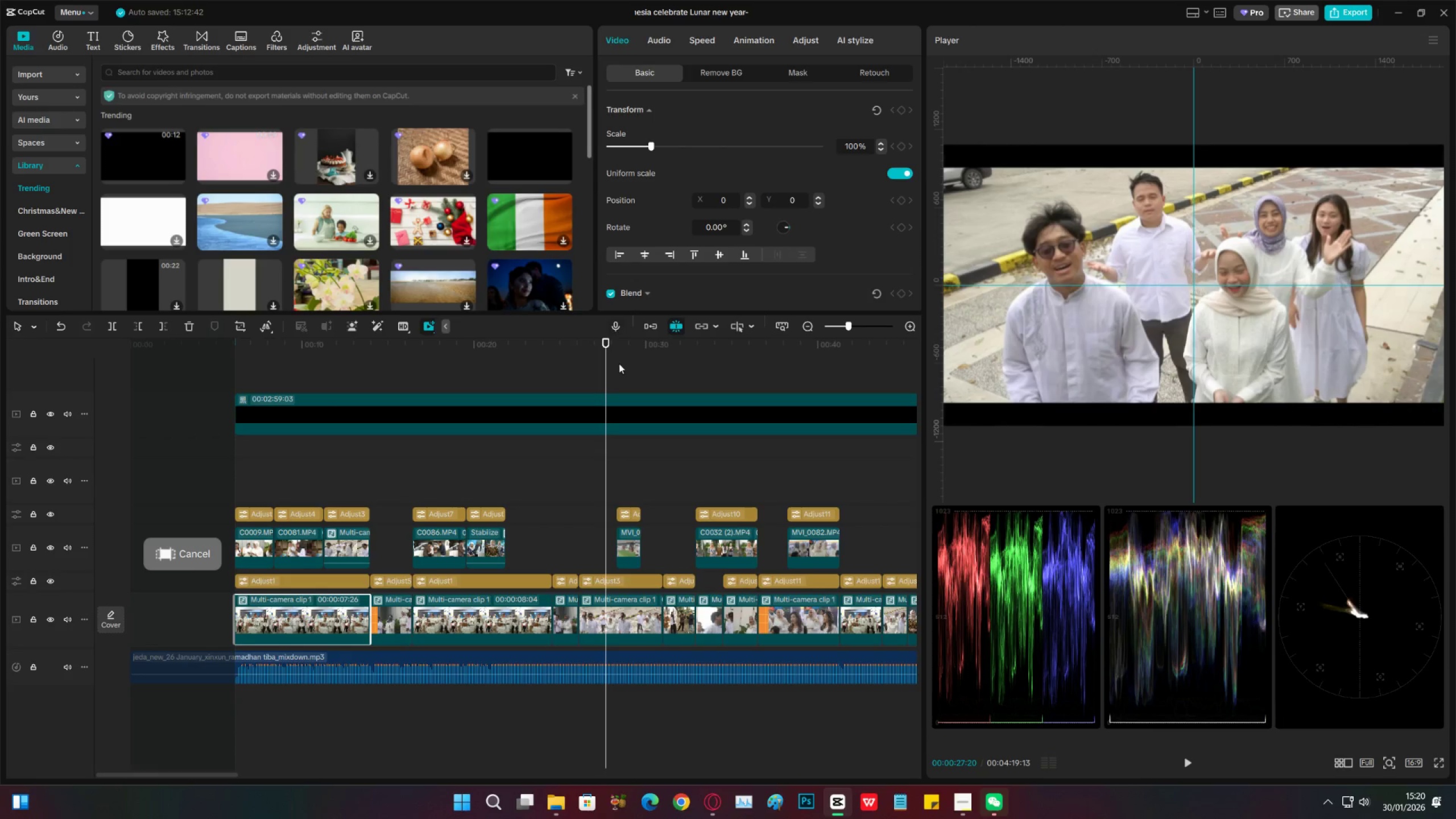 
left_click_drag(start_coordinate=[606, 372], to_coordinate=[560, 382])
 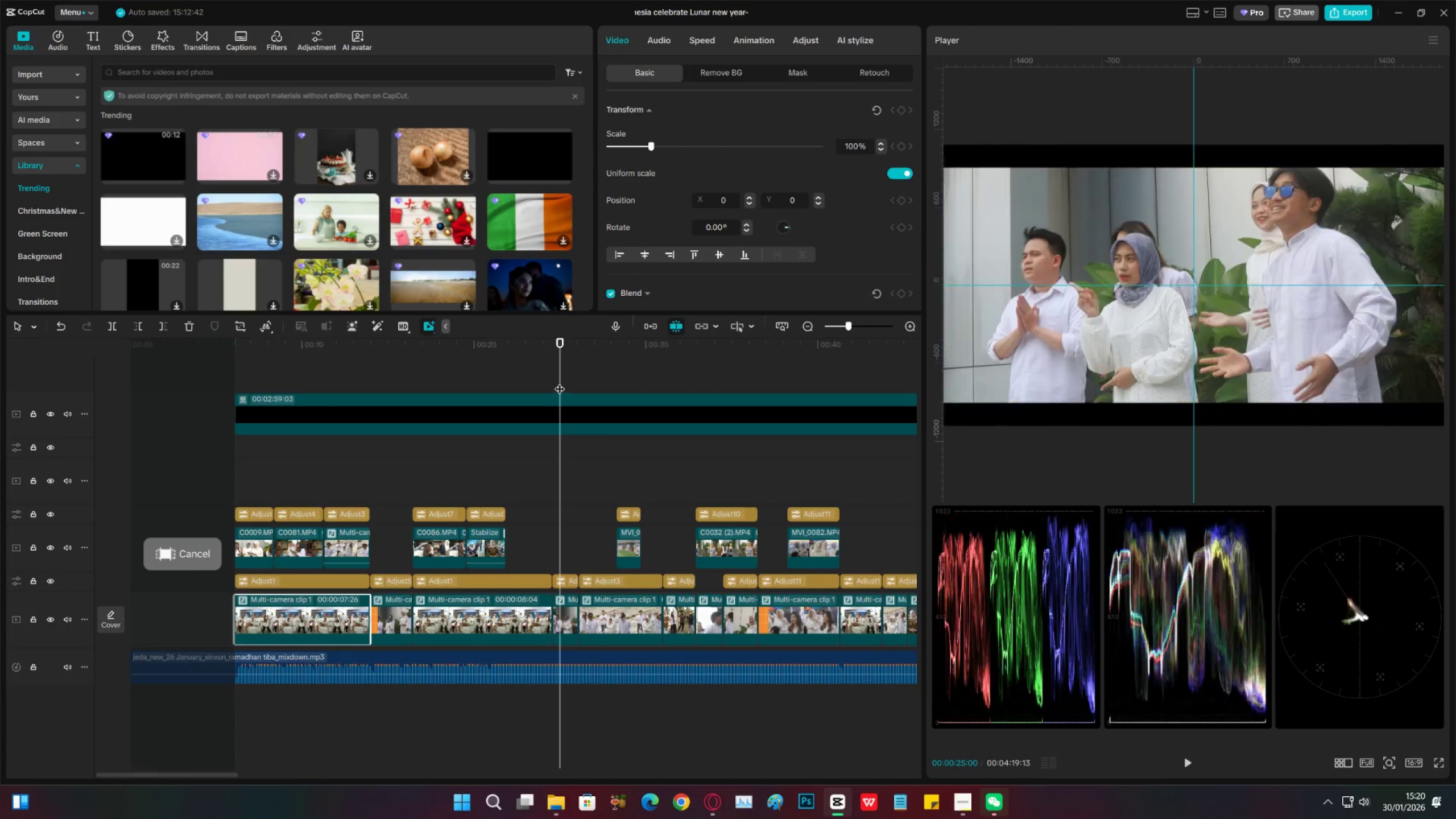 
key(Space)
 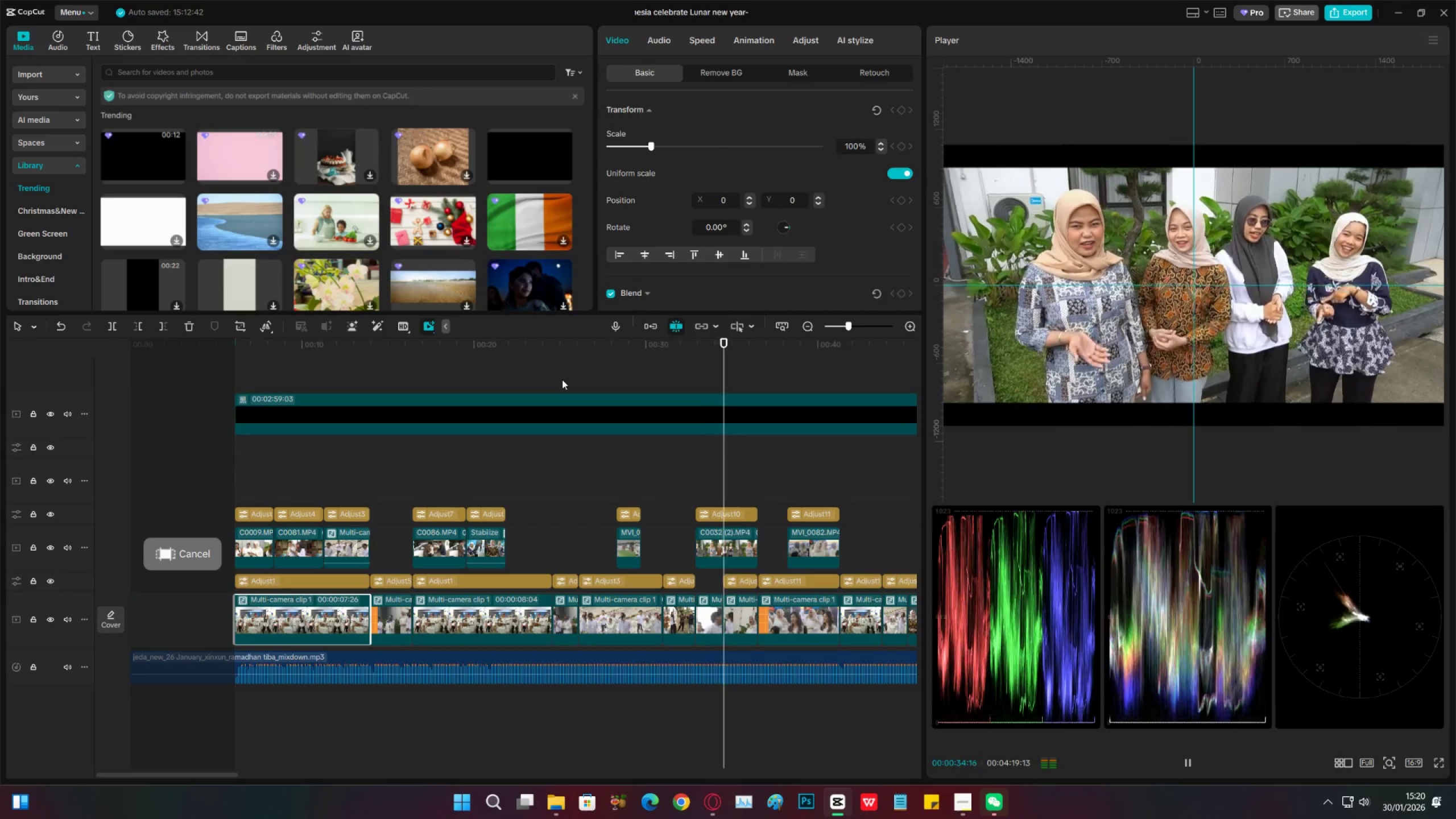 
wait(14.58)
 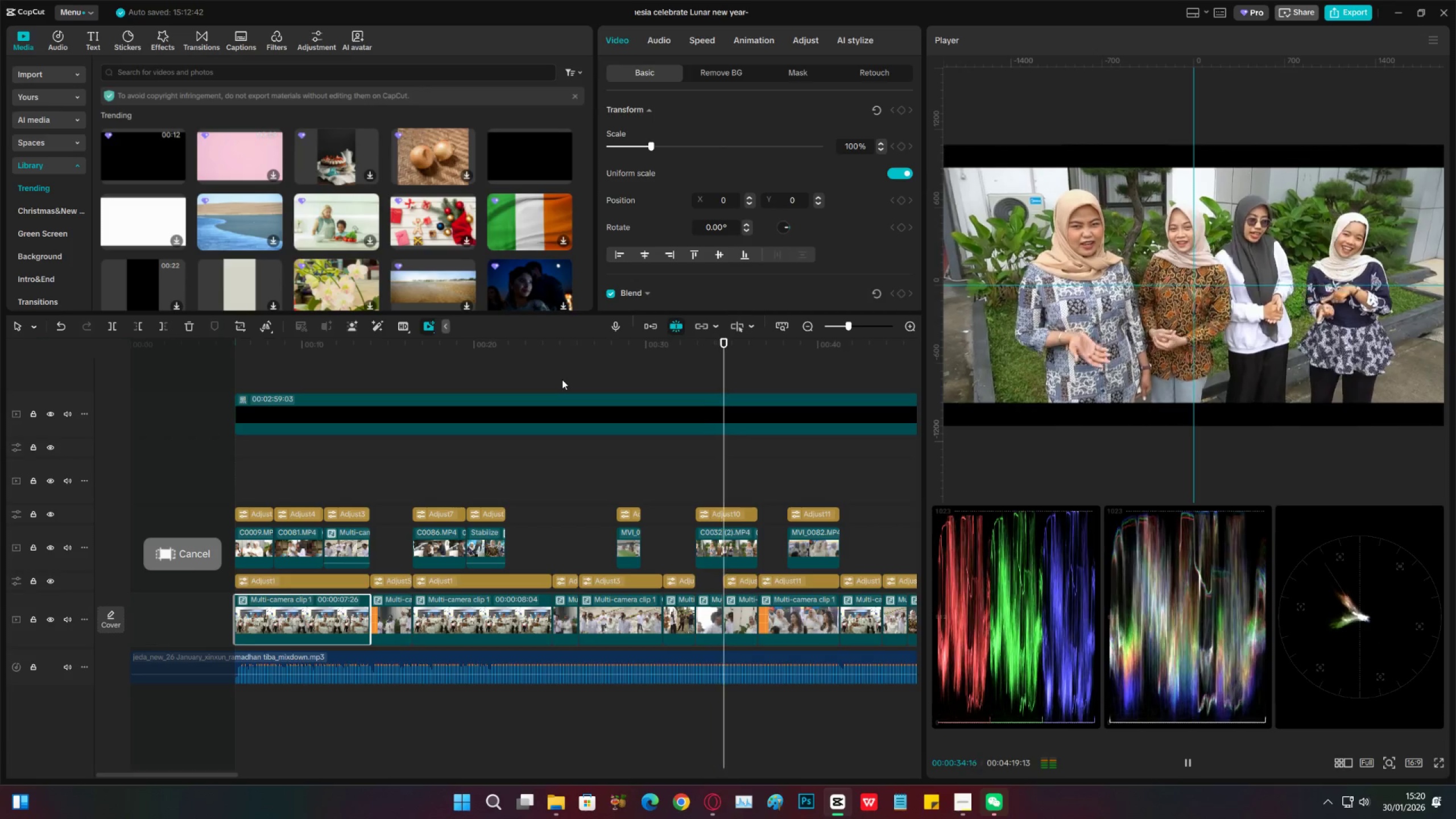 
key(Space)
 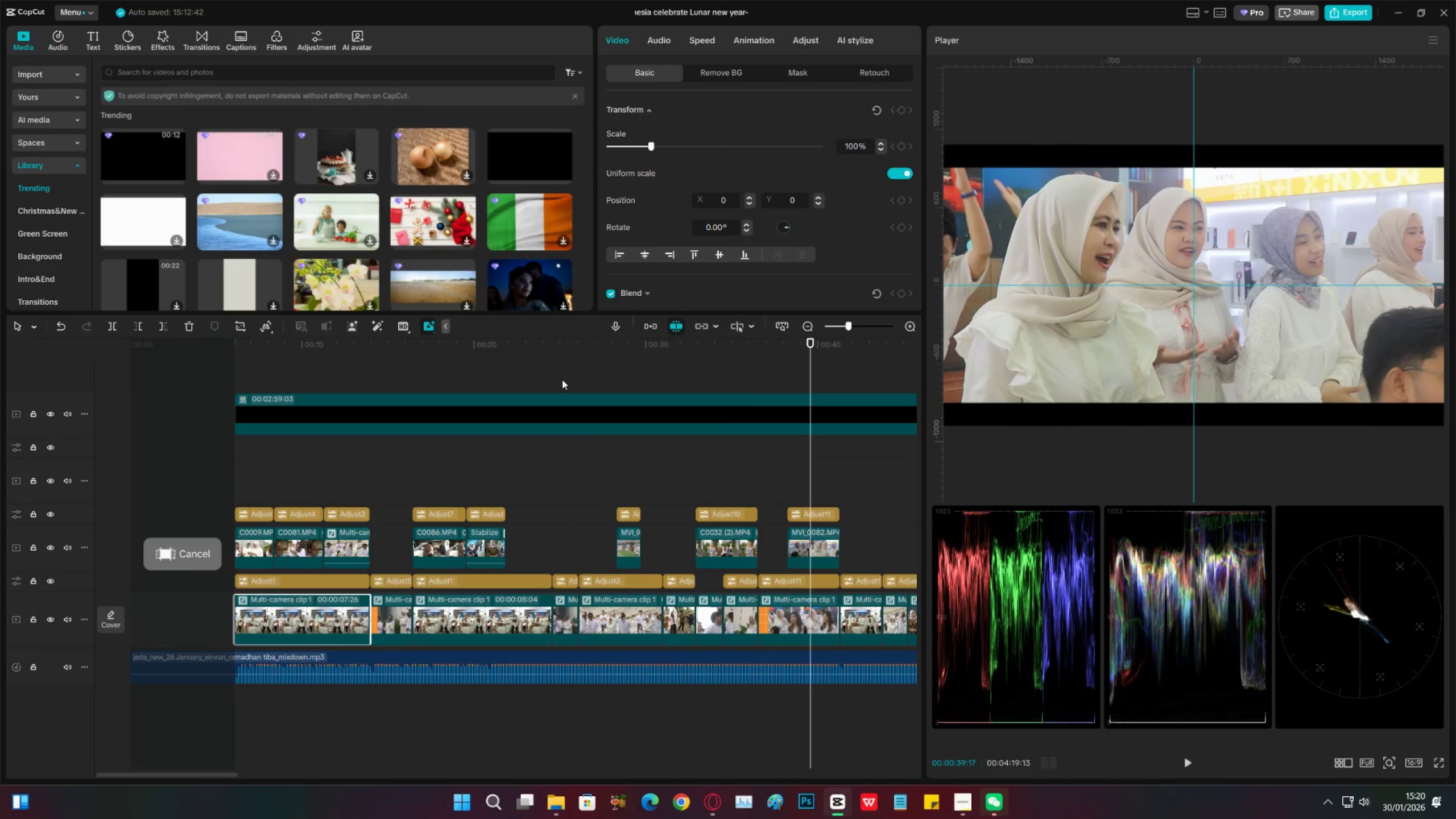 
key(Space)
 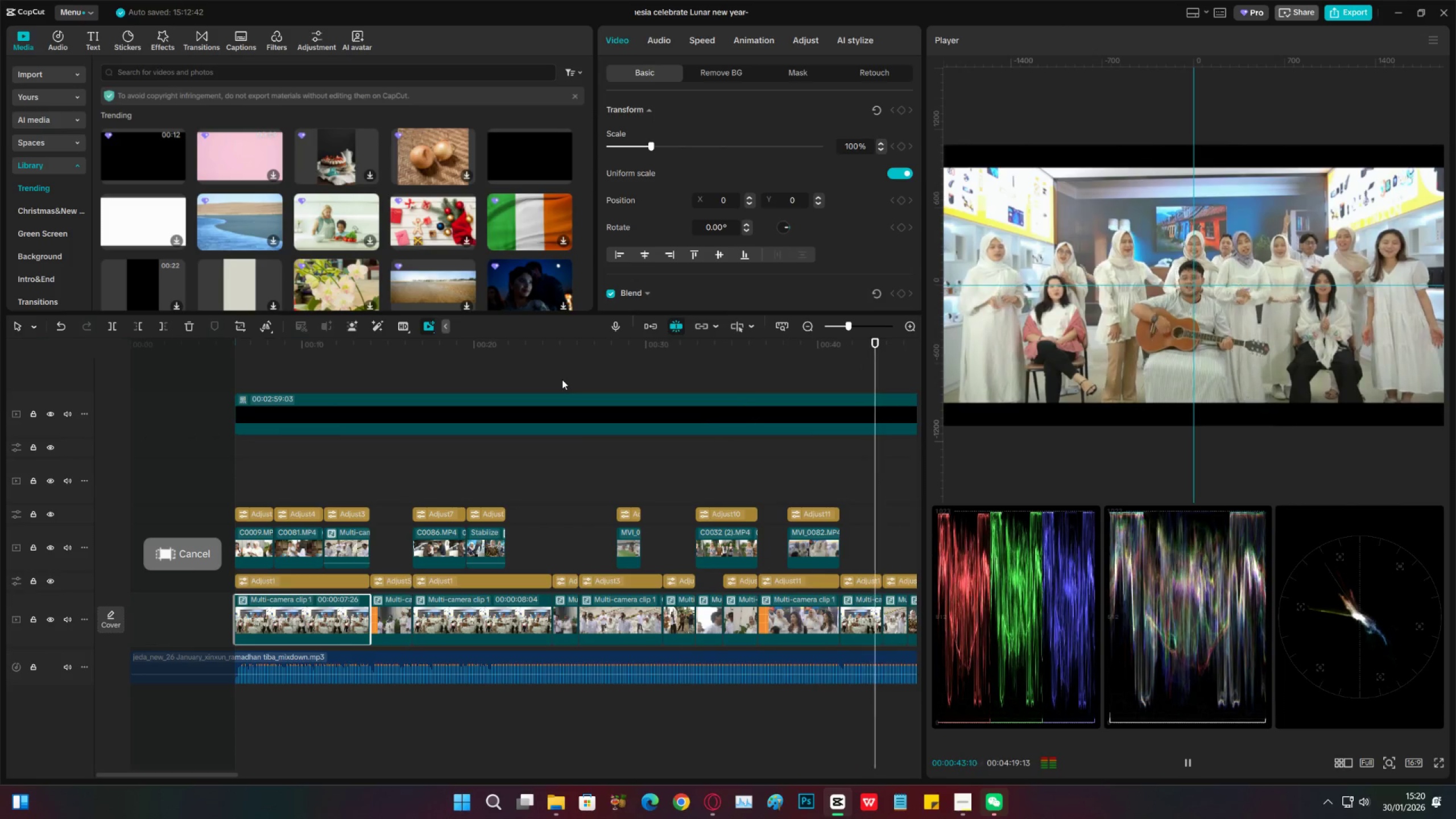 
wait(5.12)
 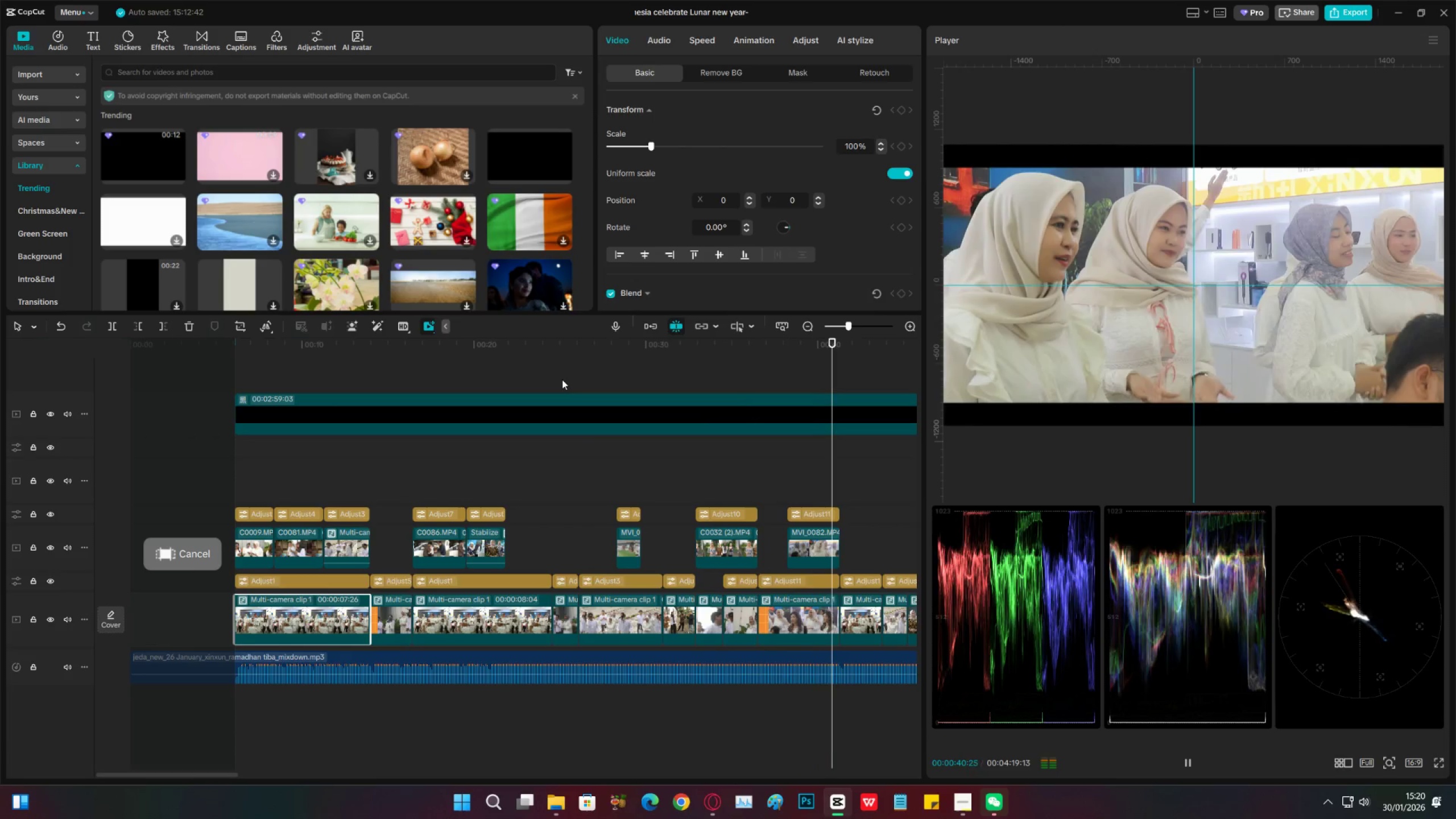 
key(Space)
 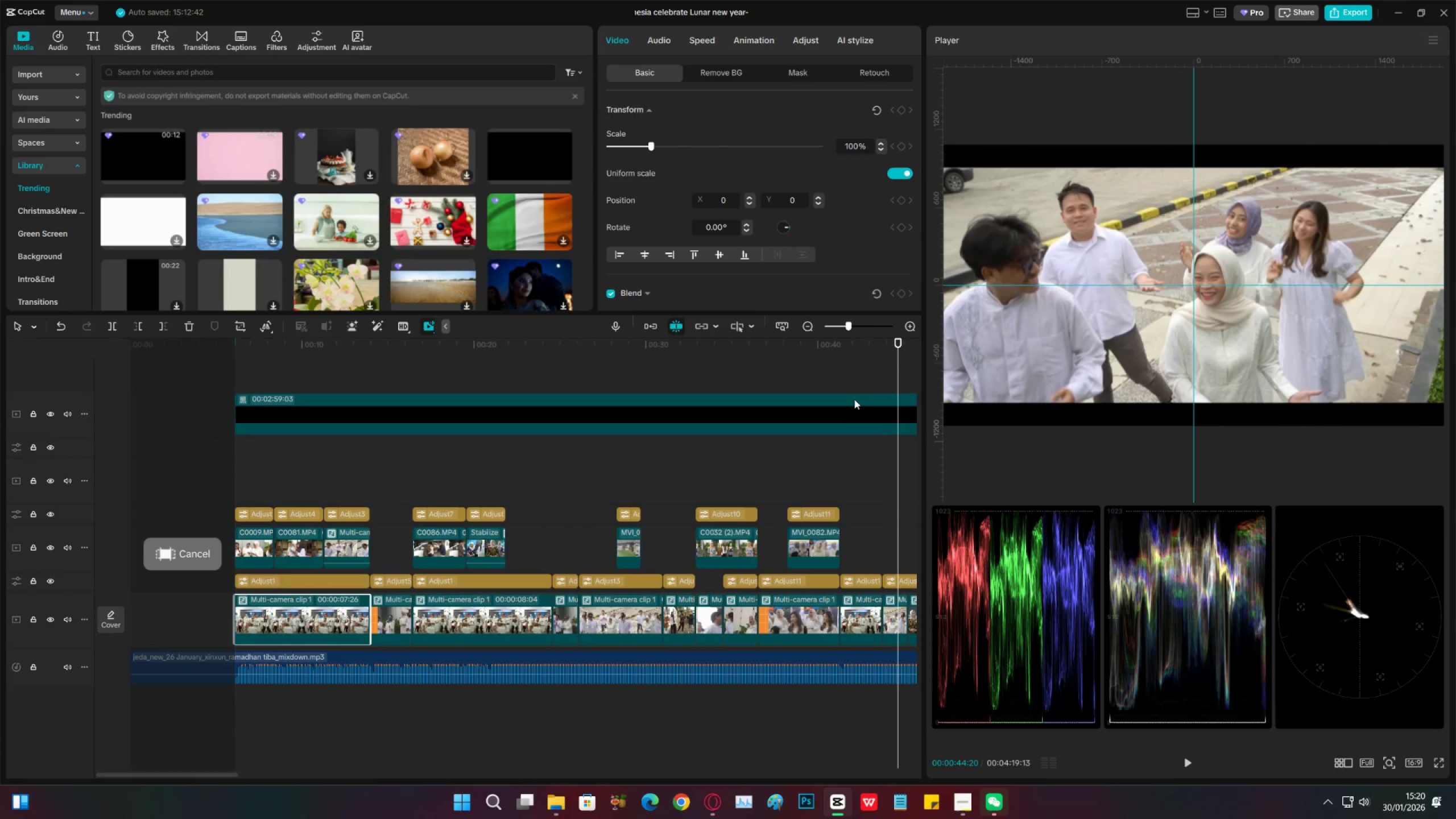 
left_click([836, 342])
 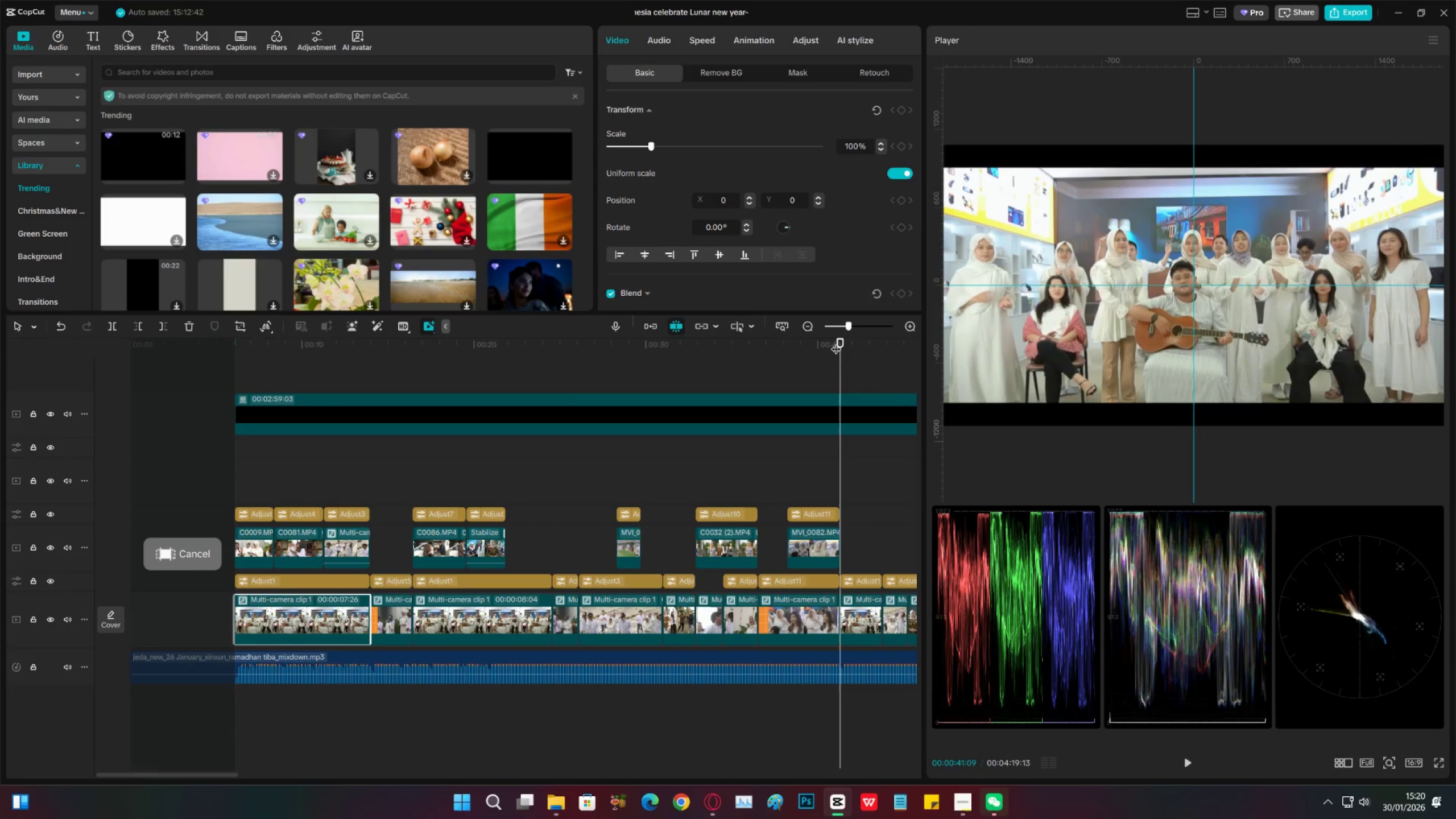 
key(Space)
 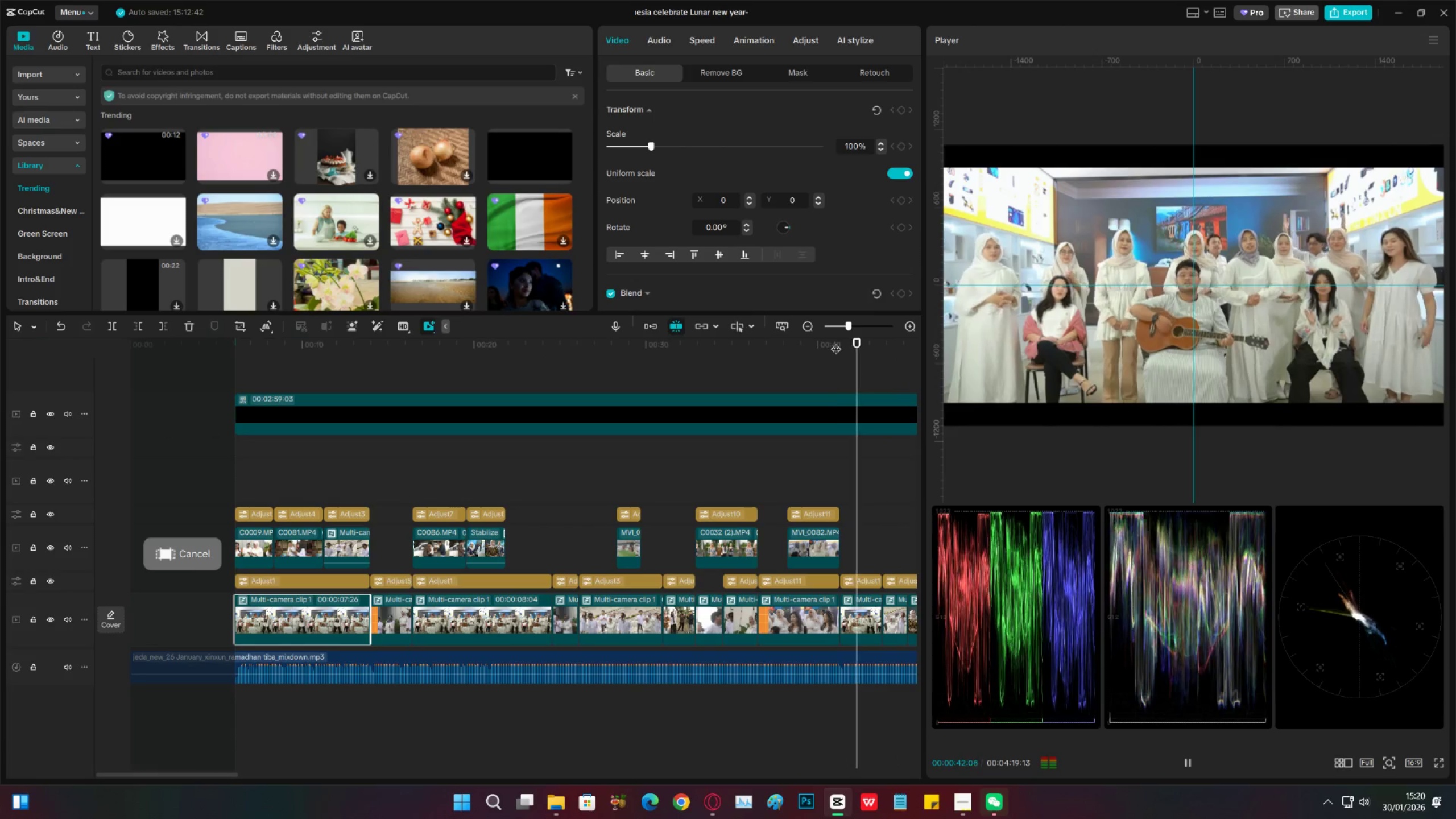 
key(Space)
 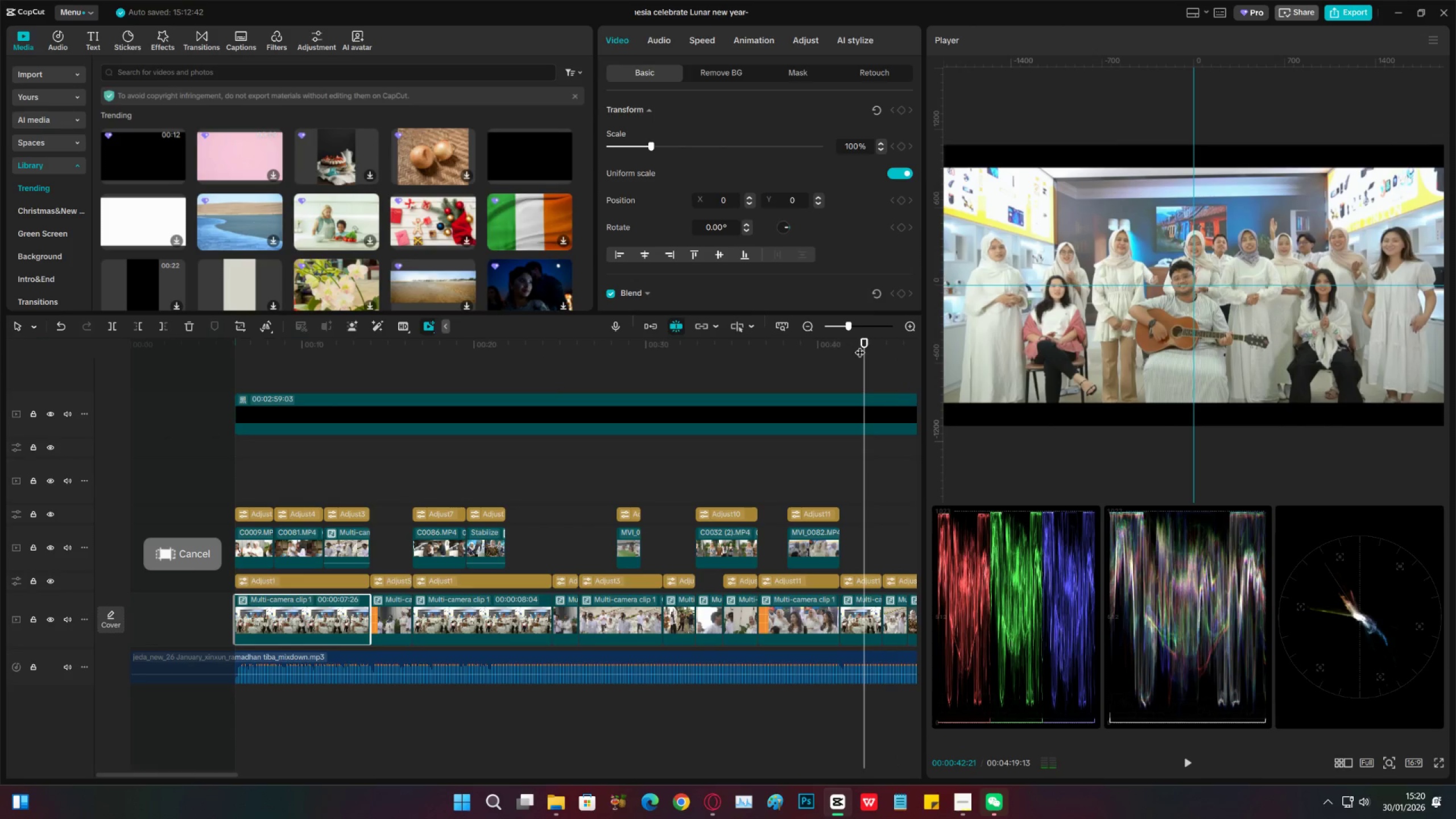 
key(Space)
 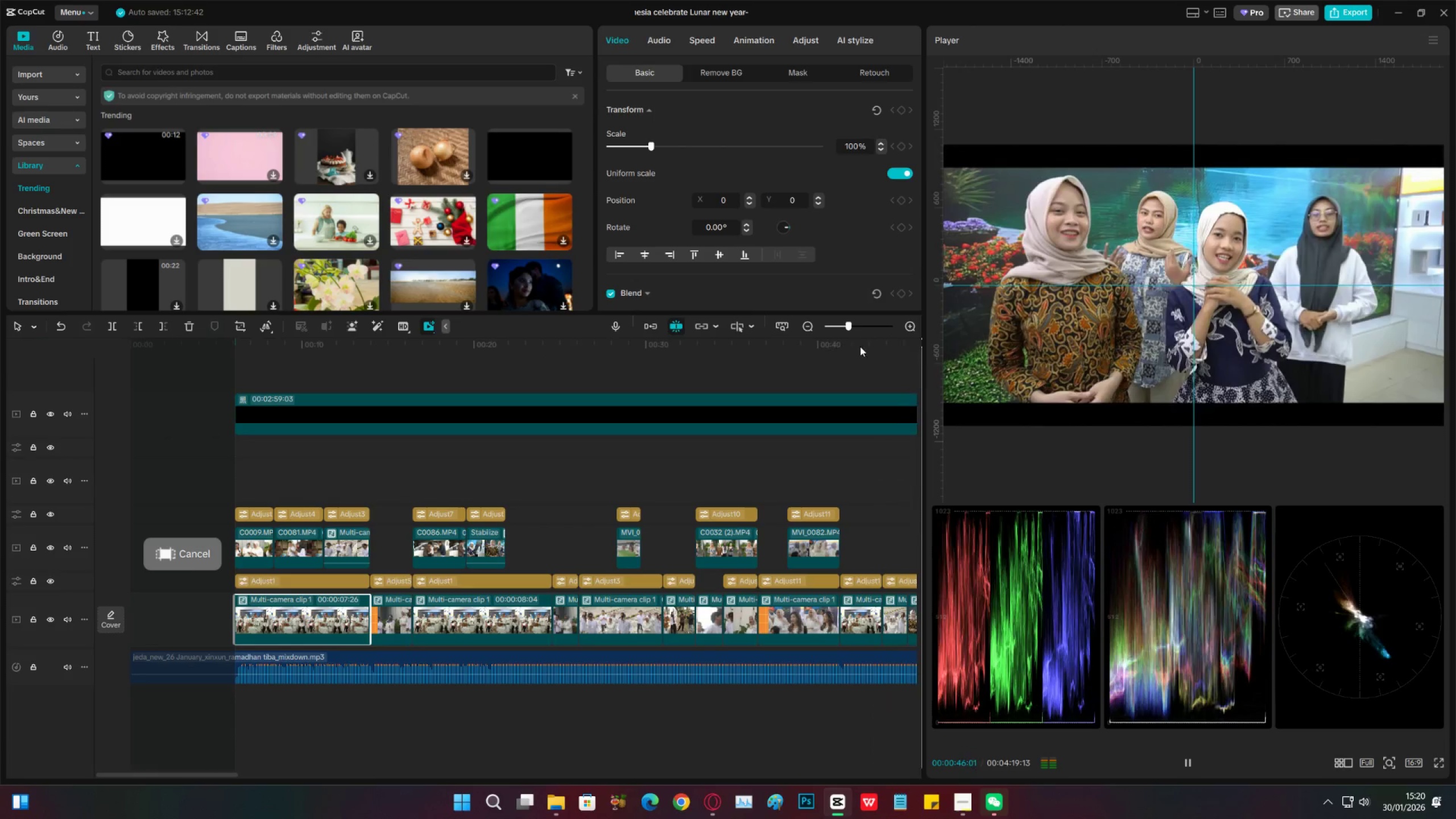 
hold_key(key=AltLeft, duration=1.5)
scroll: coordinate [741, 442], scroll_direction: down, amount: 1.0
 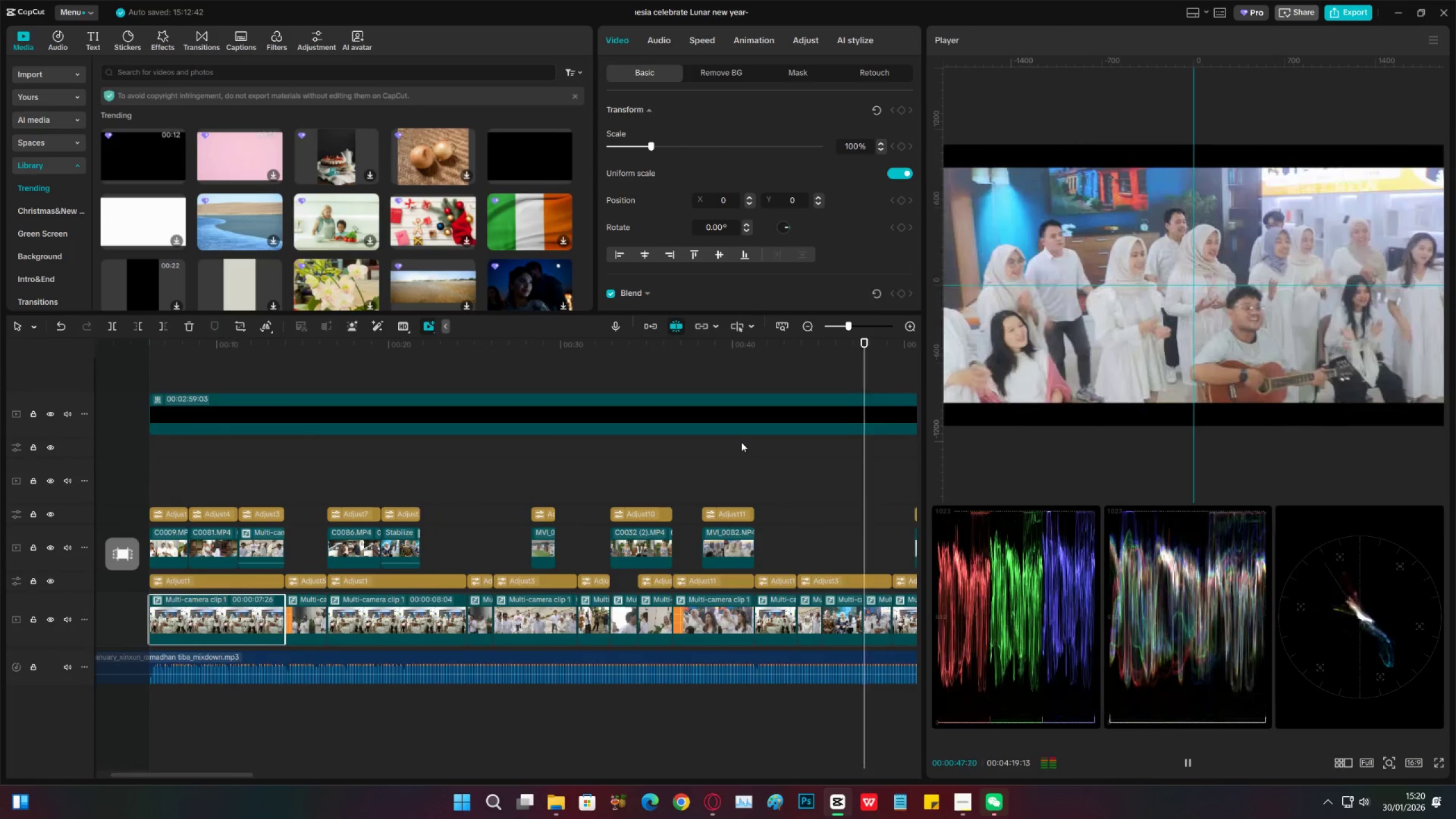 
key(Alt+AltLeft)
 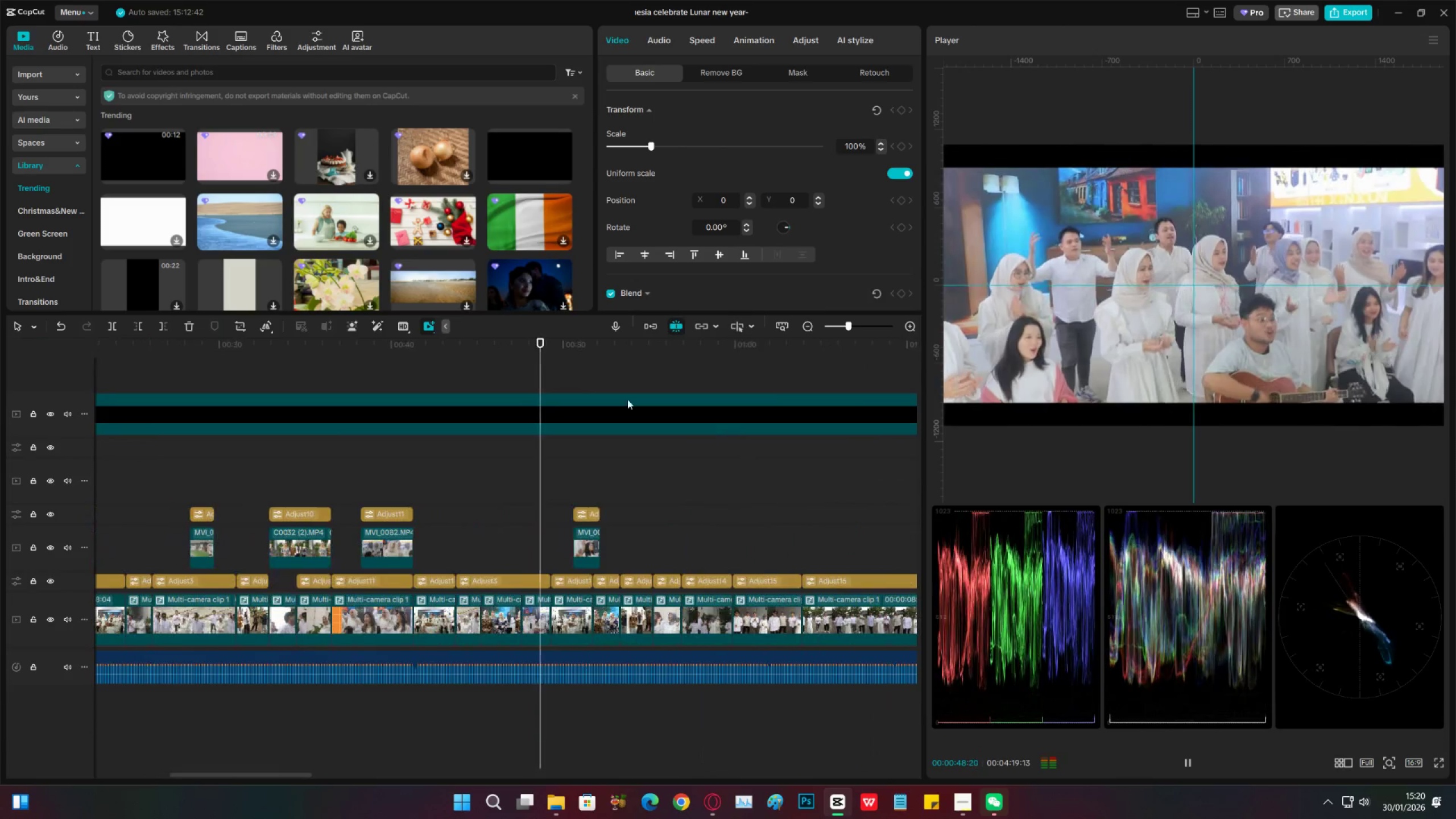 
key(Alt+AltLeft)
 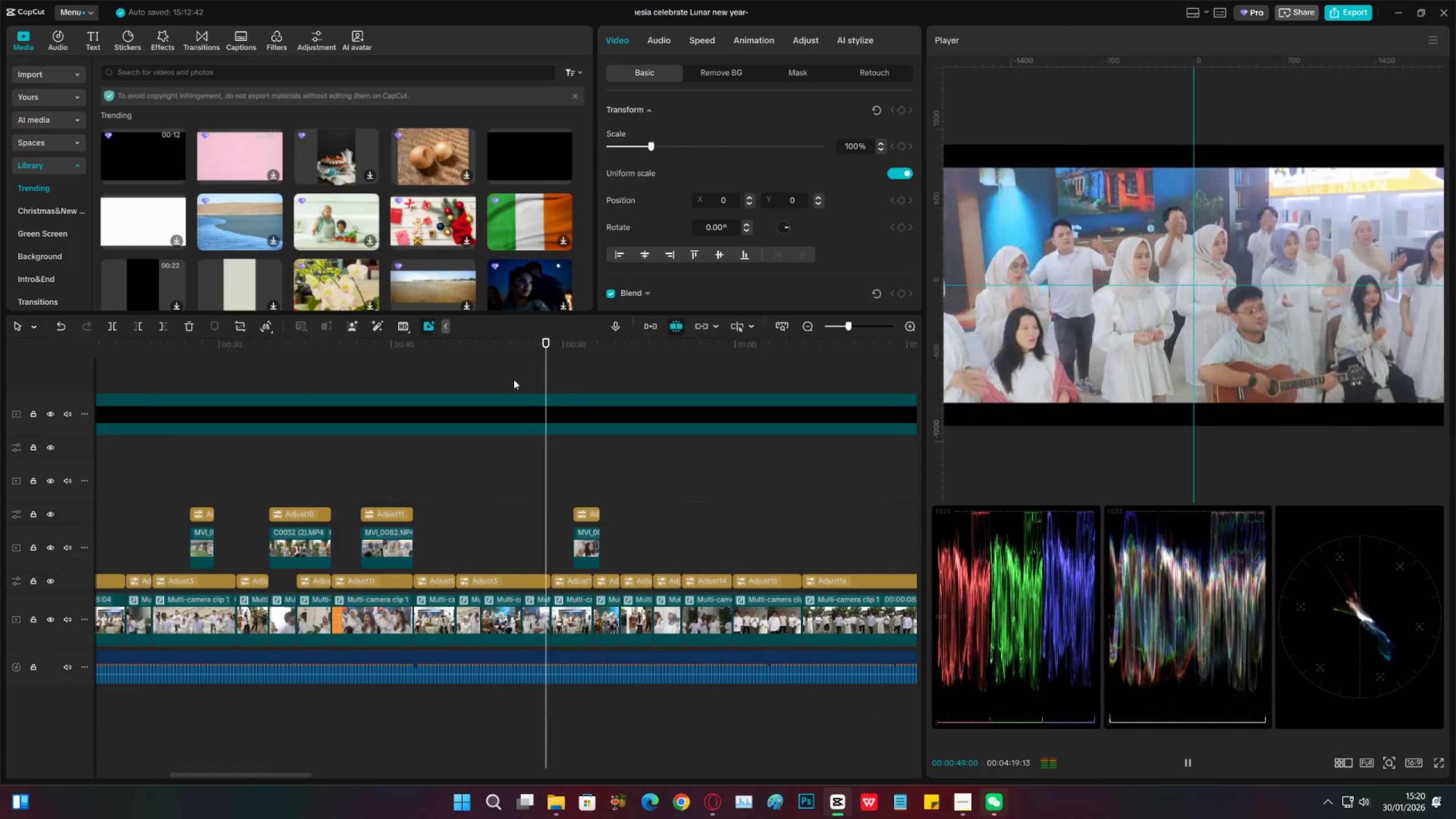 
scroll: coordinate [739, 441], scroll_direction: down, amount: 4.0
 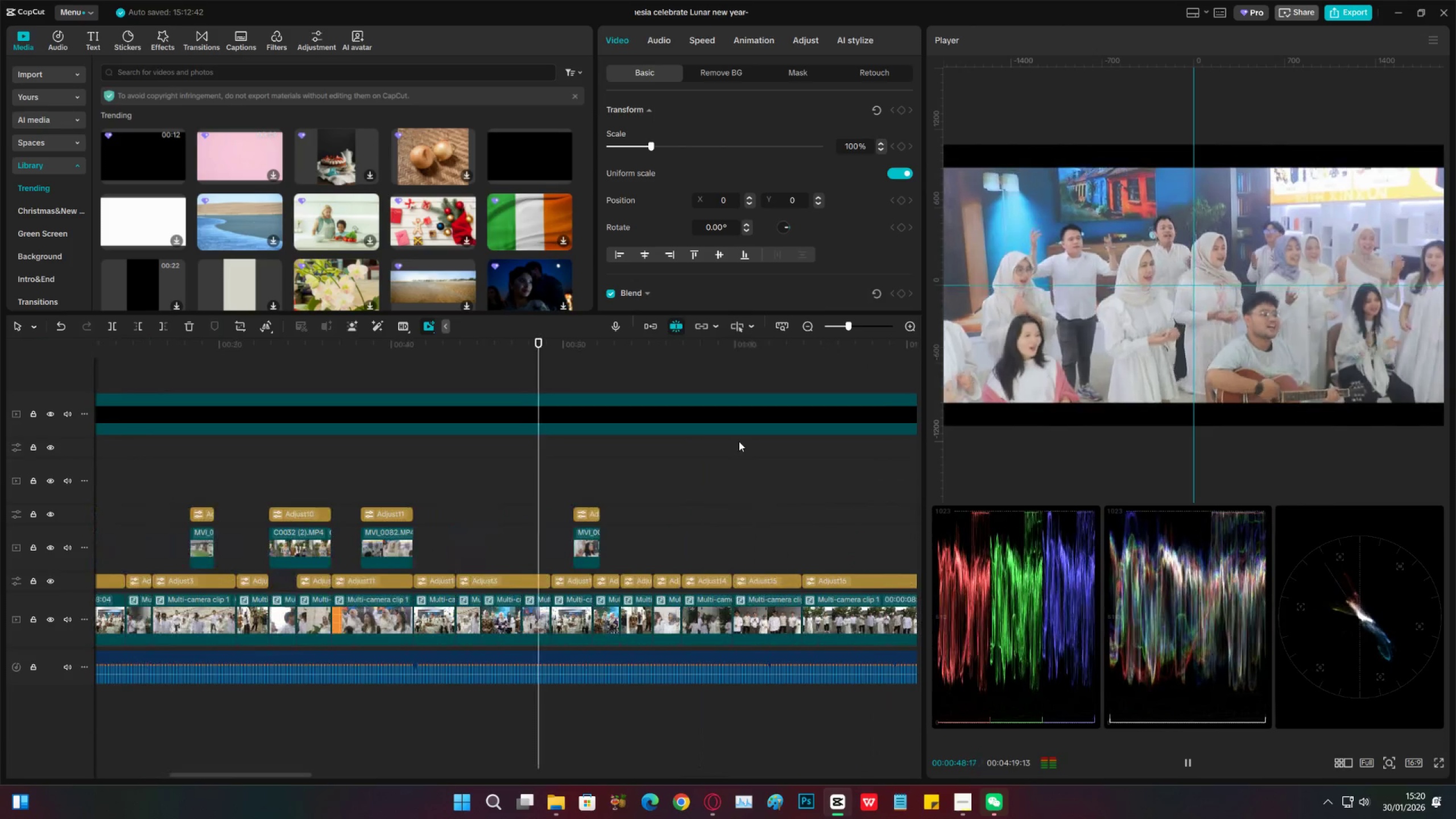 
key(Space)
 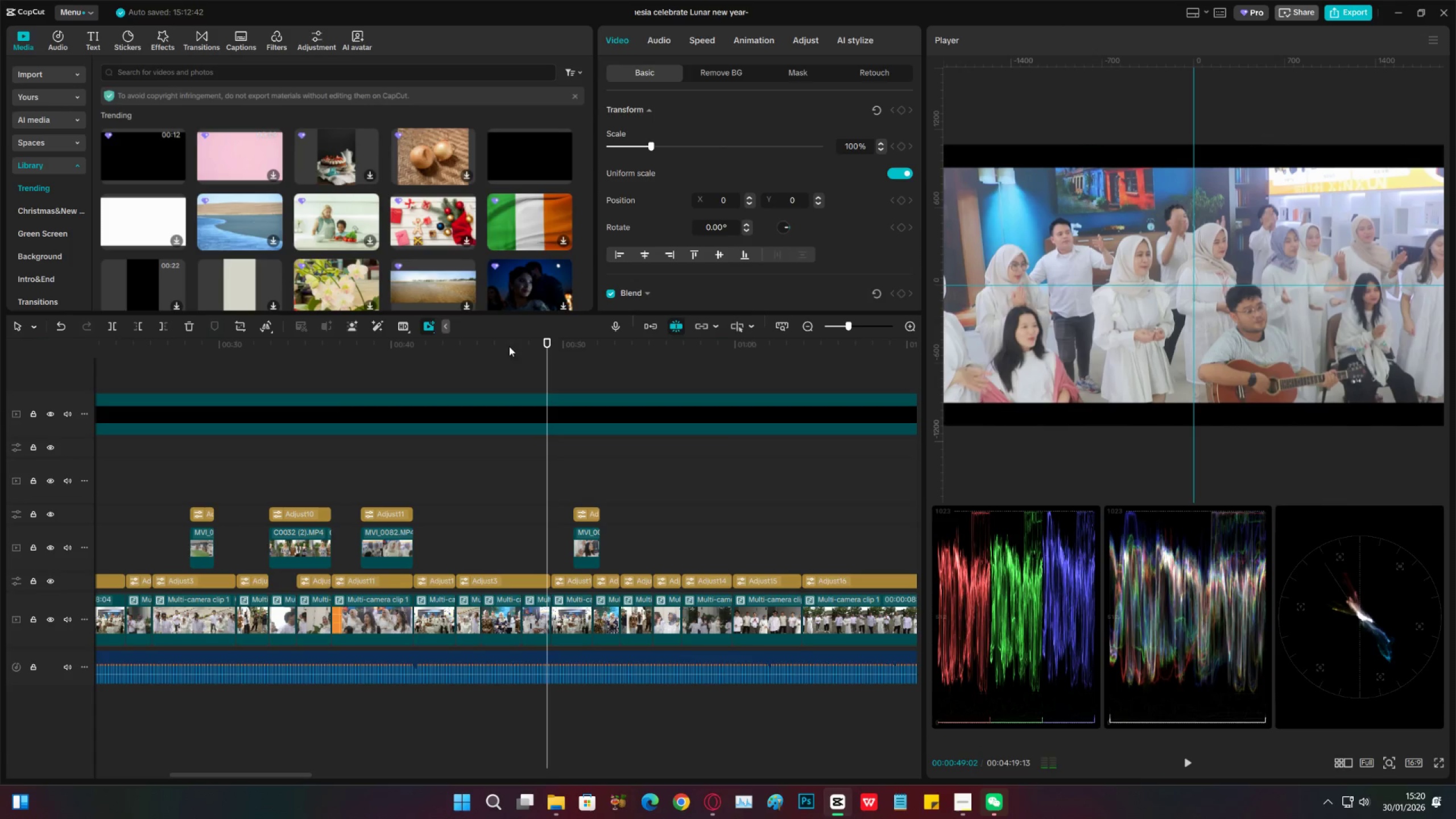 
left_click_drag(start_coordinate=[495, 345], to_coordinate=[443, 345])
 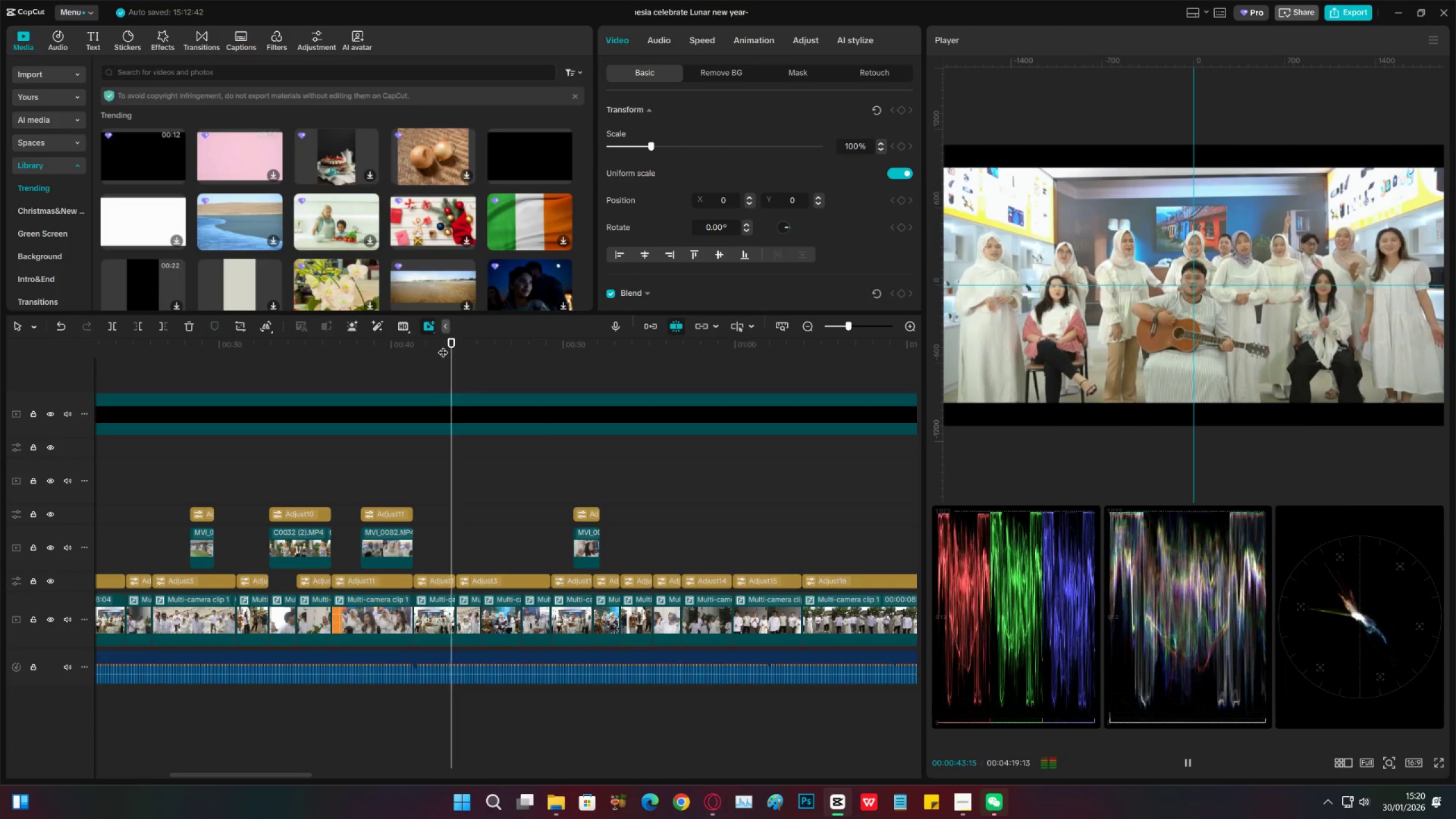 
key(Space)
 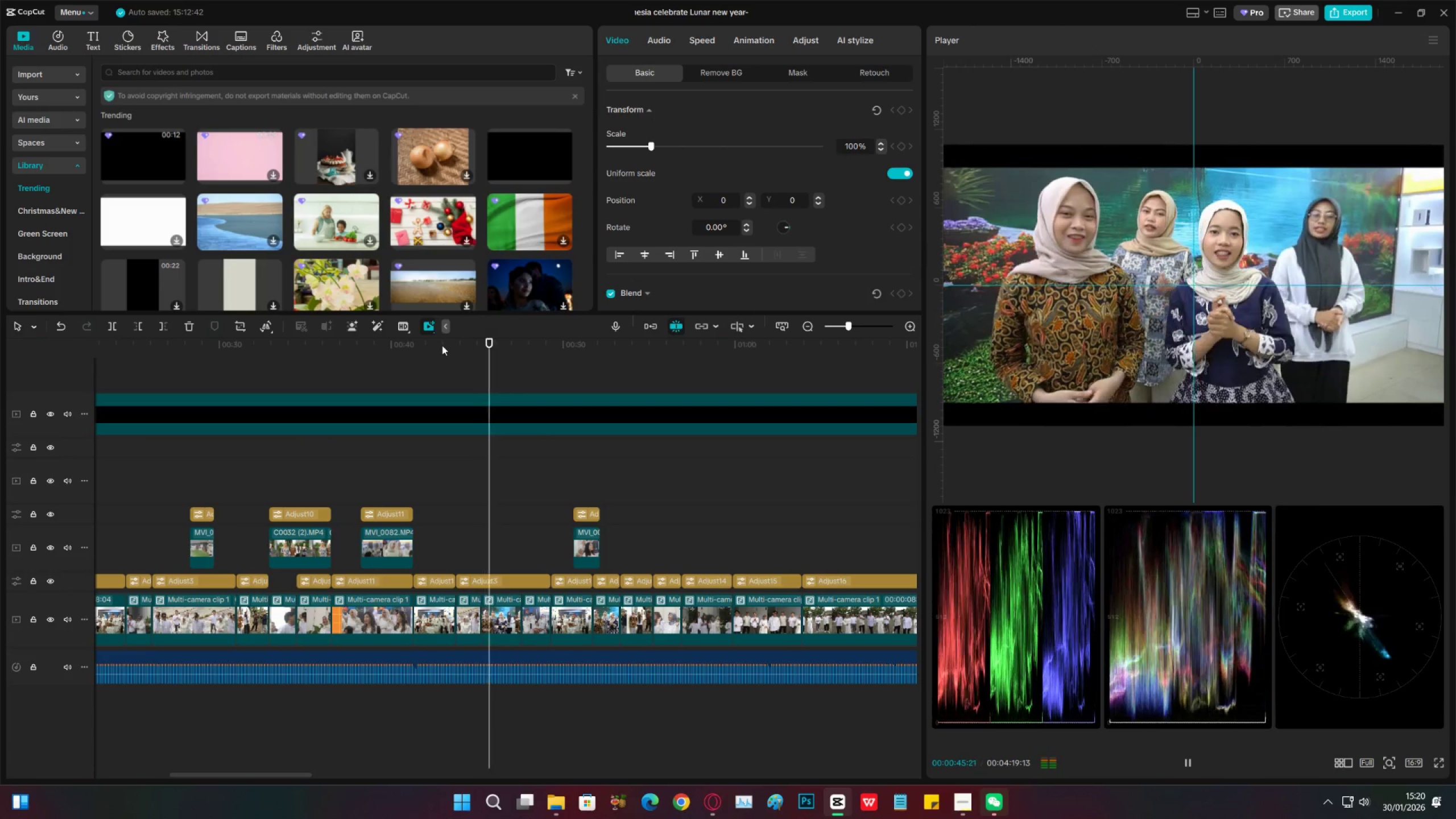 
key(Space)
 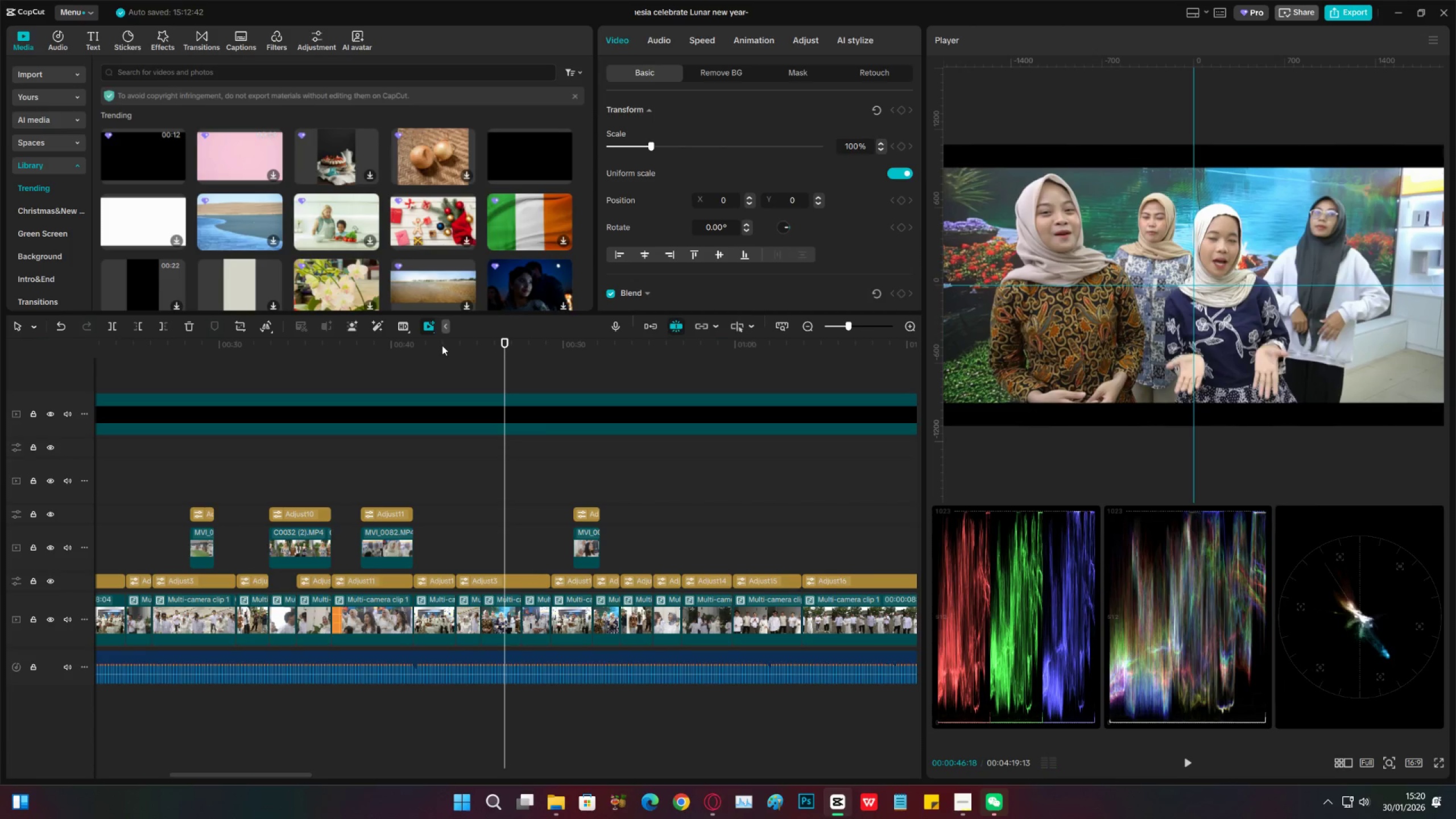 
key(Space)
 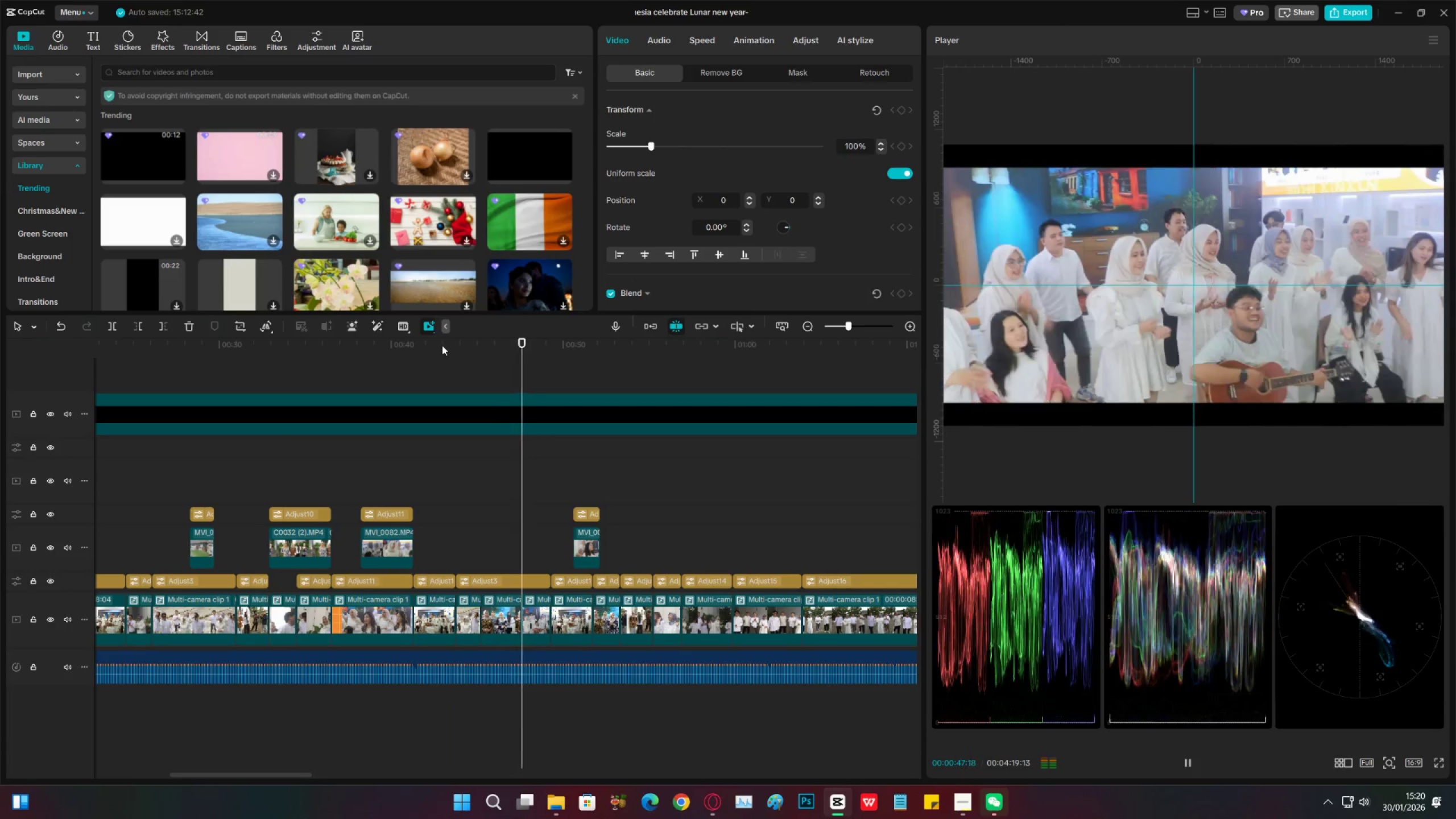 
key(Space)
 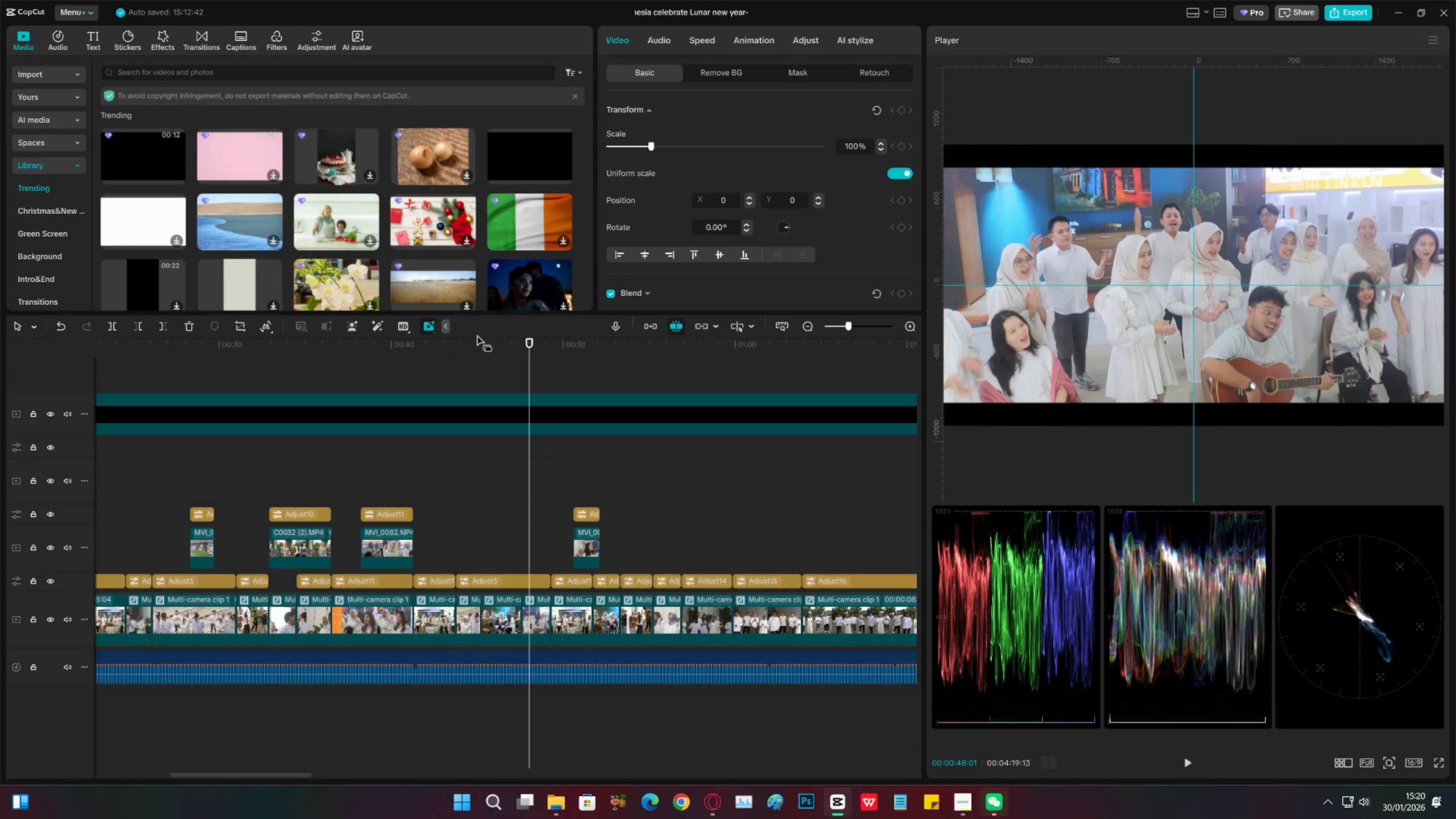 
left_click_drag(start_coordinate=[479, 348], to_coordinate=[484, 353])
 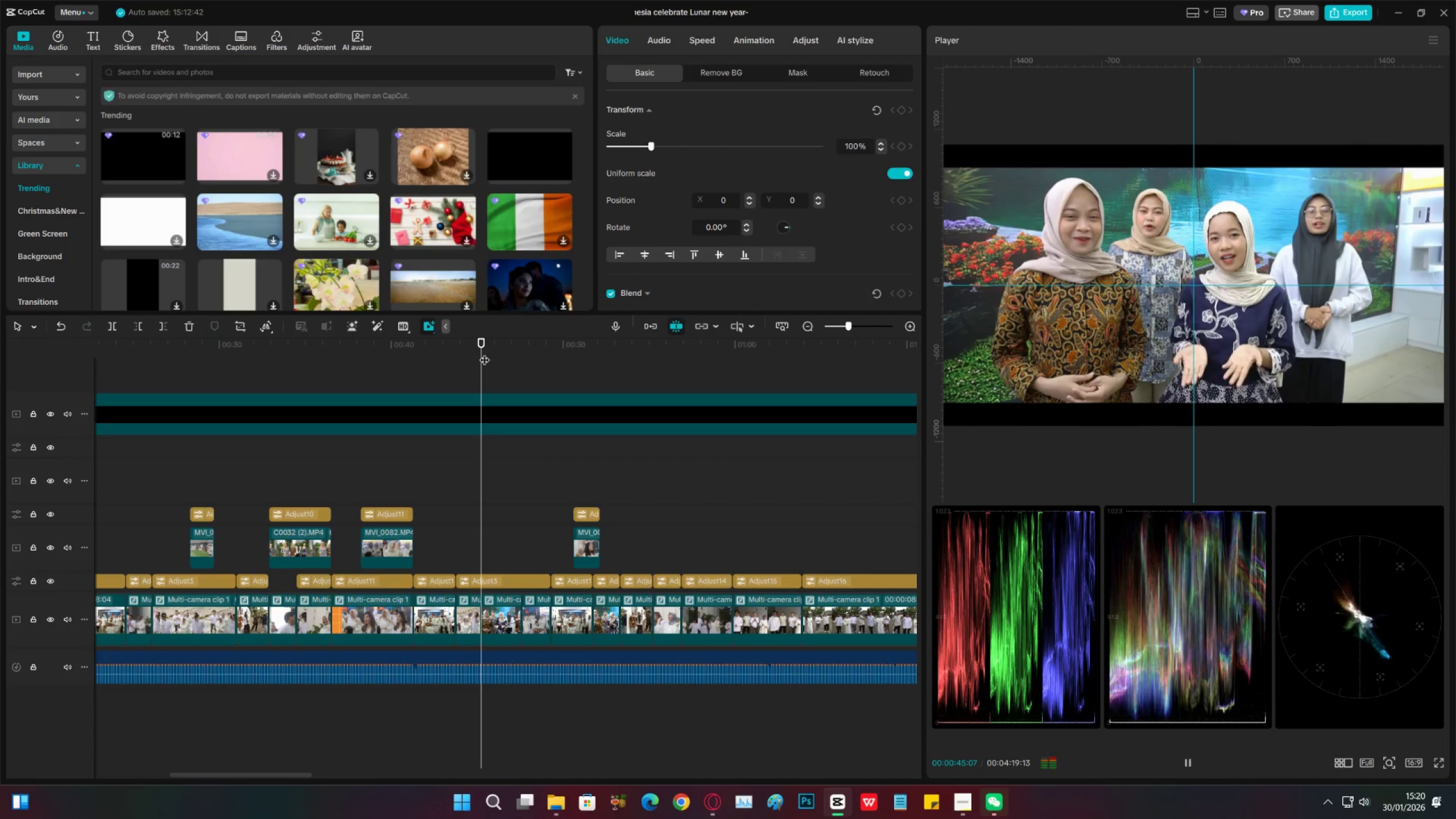 
key(Space)
 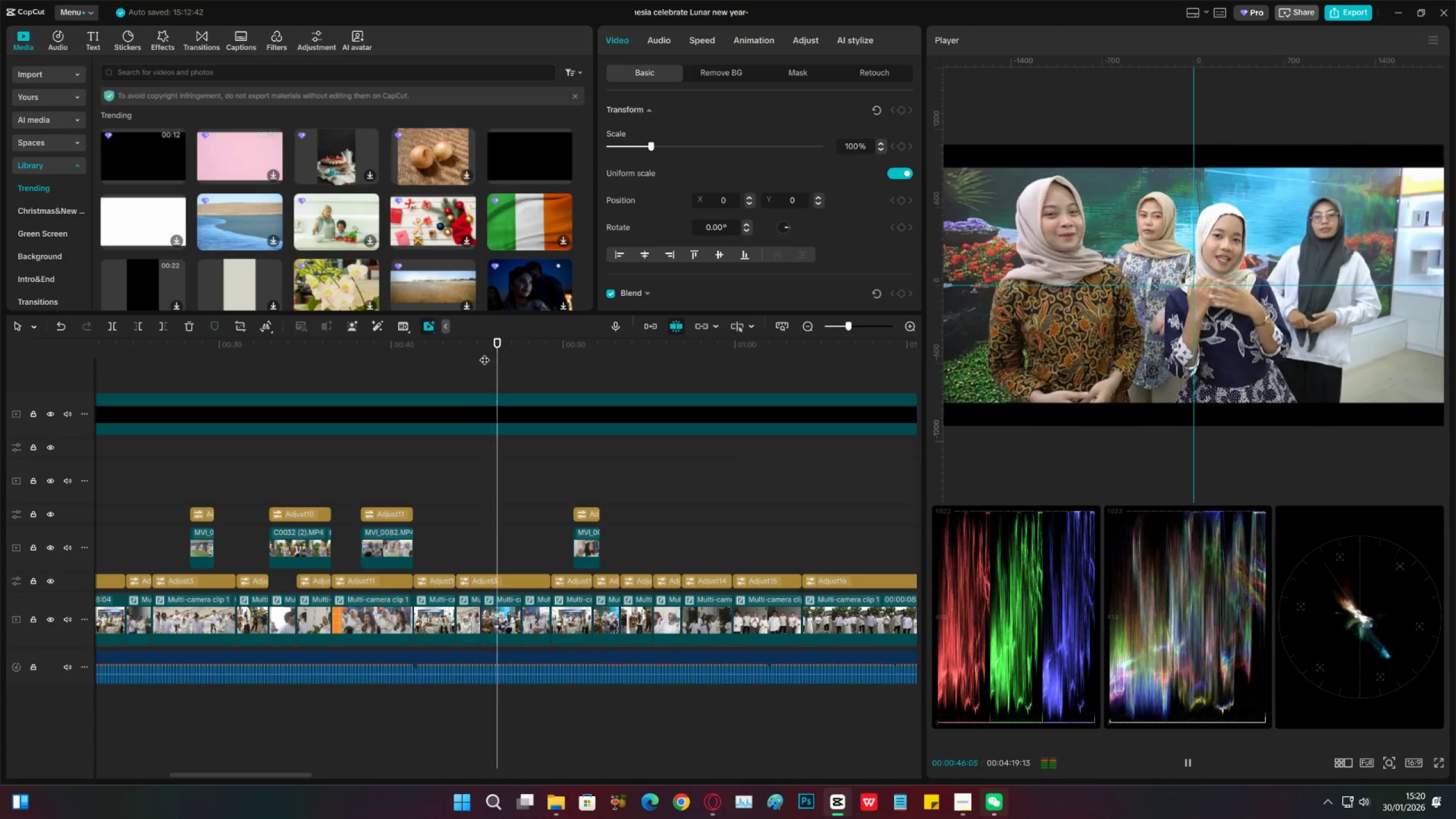 
key(Space)
 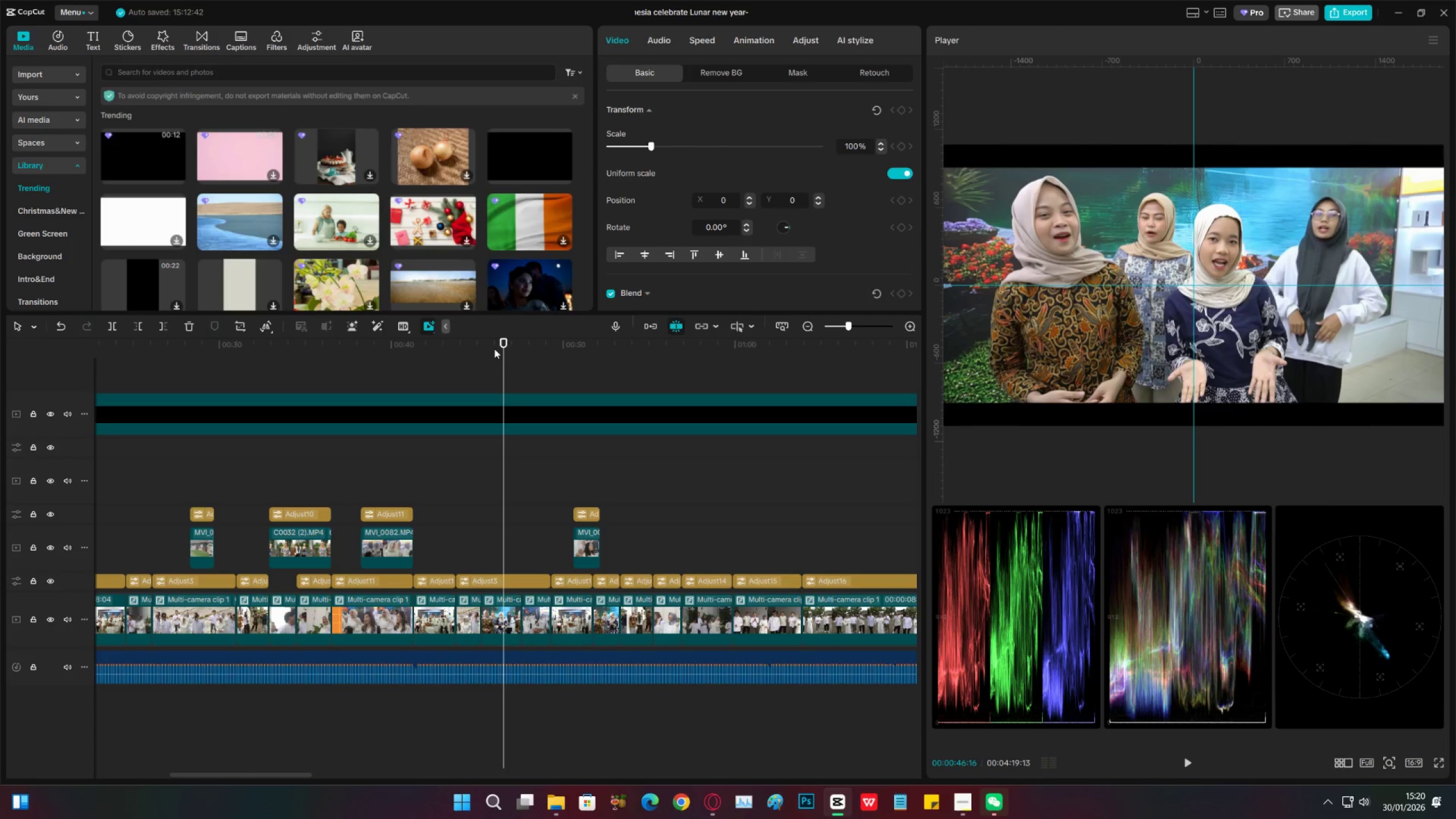 
left_click_drag(start_coordinate=[465, 346], to_coordinate=[470, 346])
 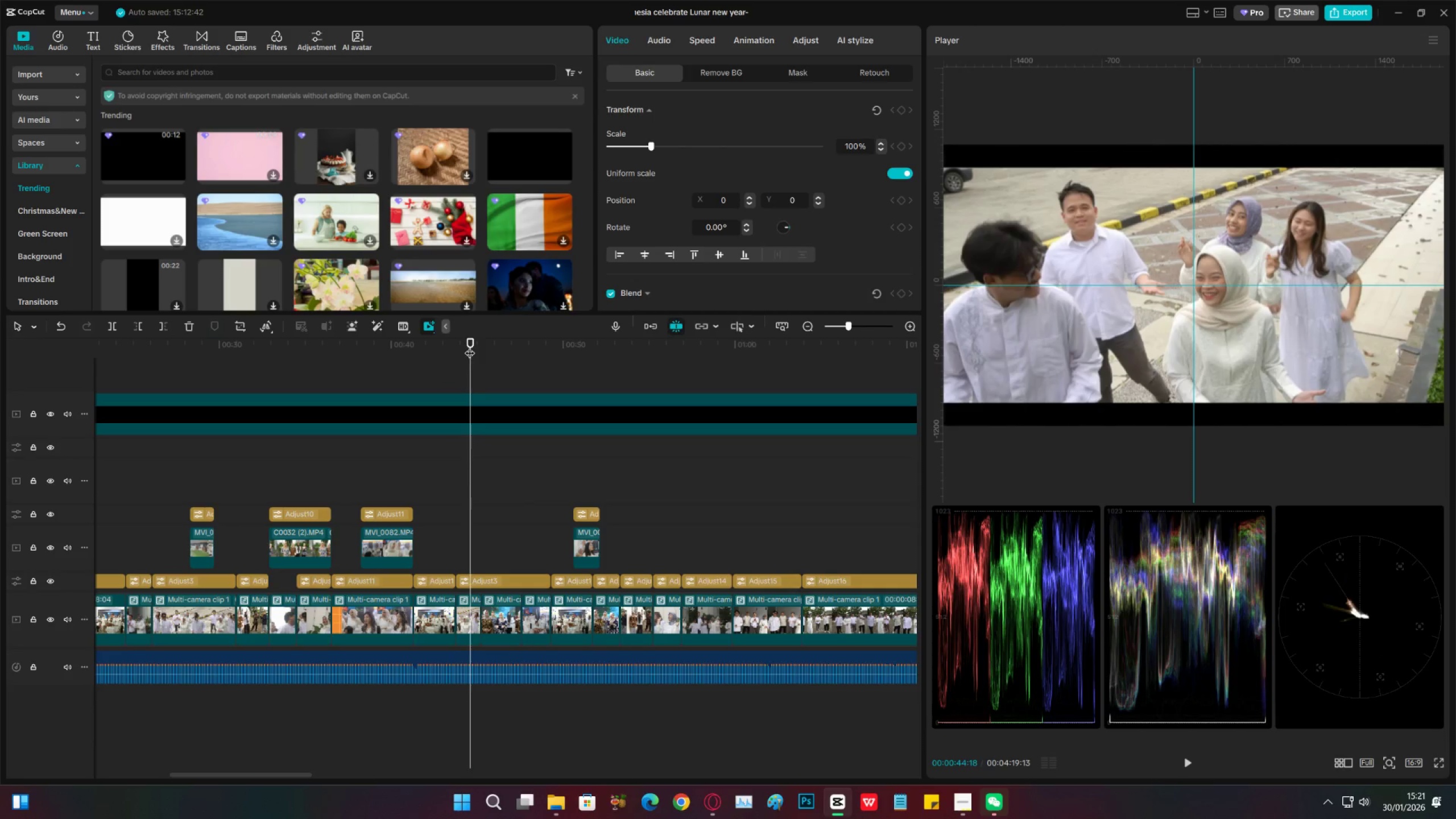 
key(Space)
 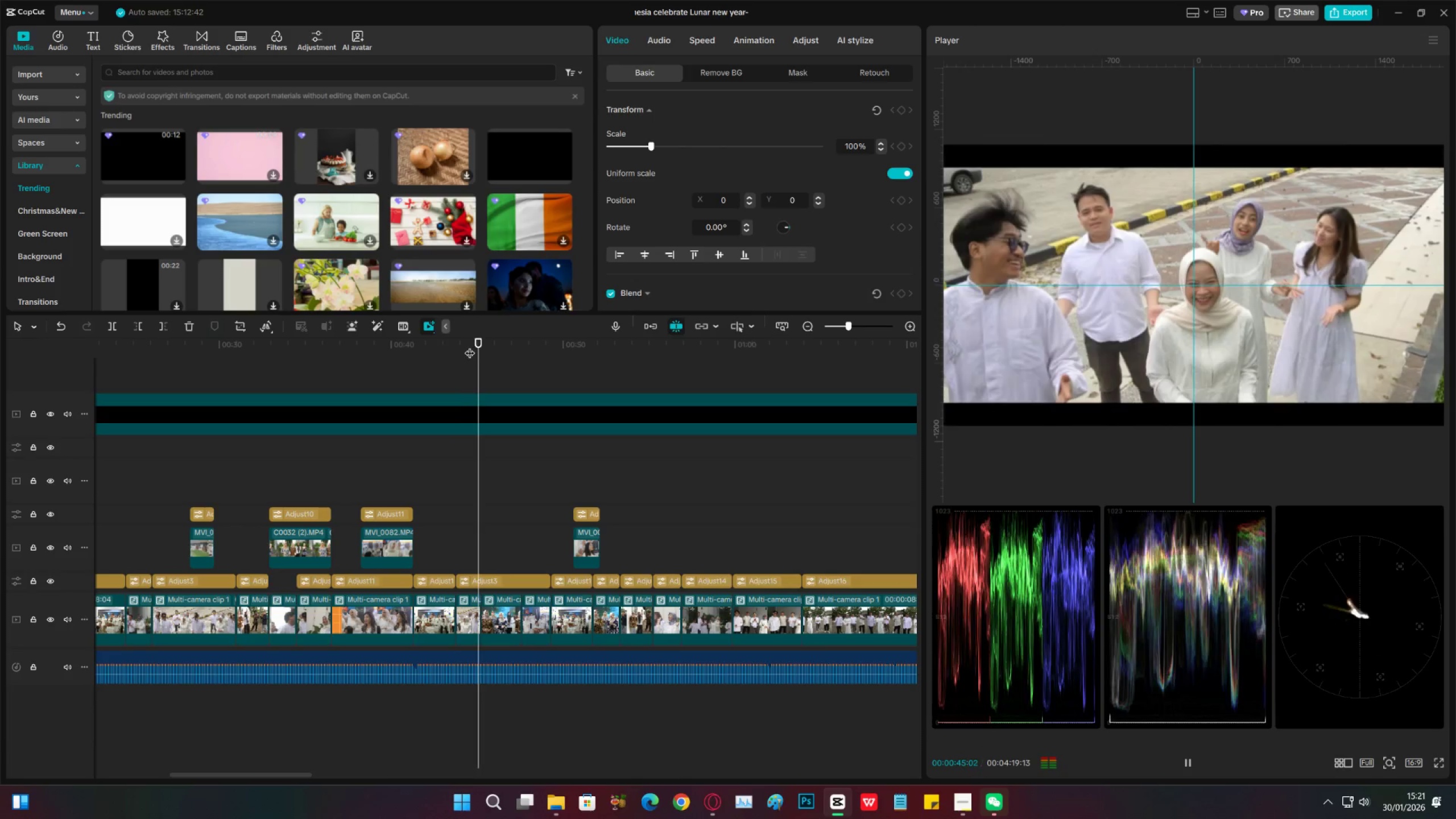 
key(Space)
 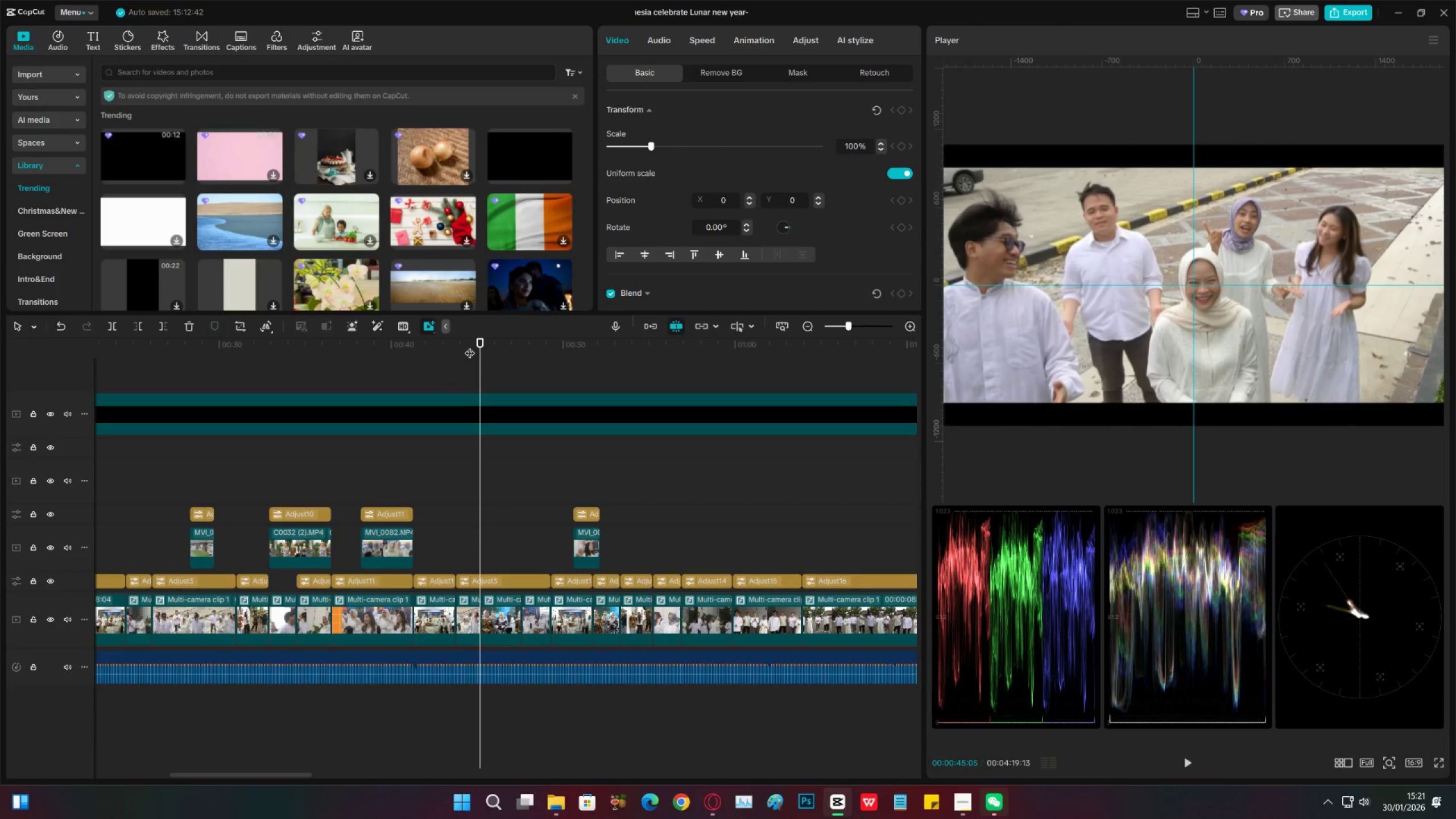 
key(Space)
 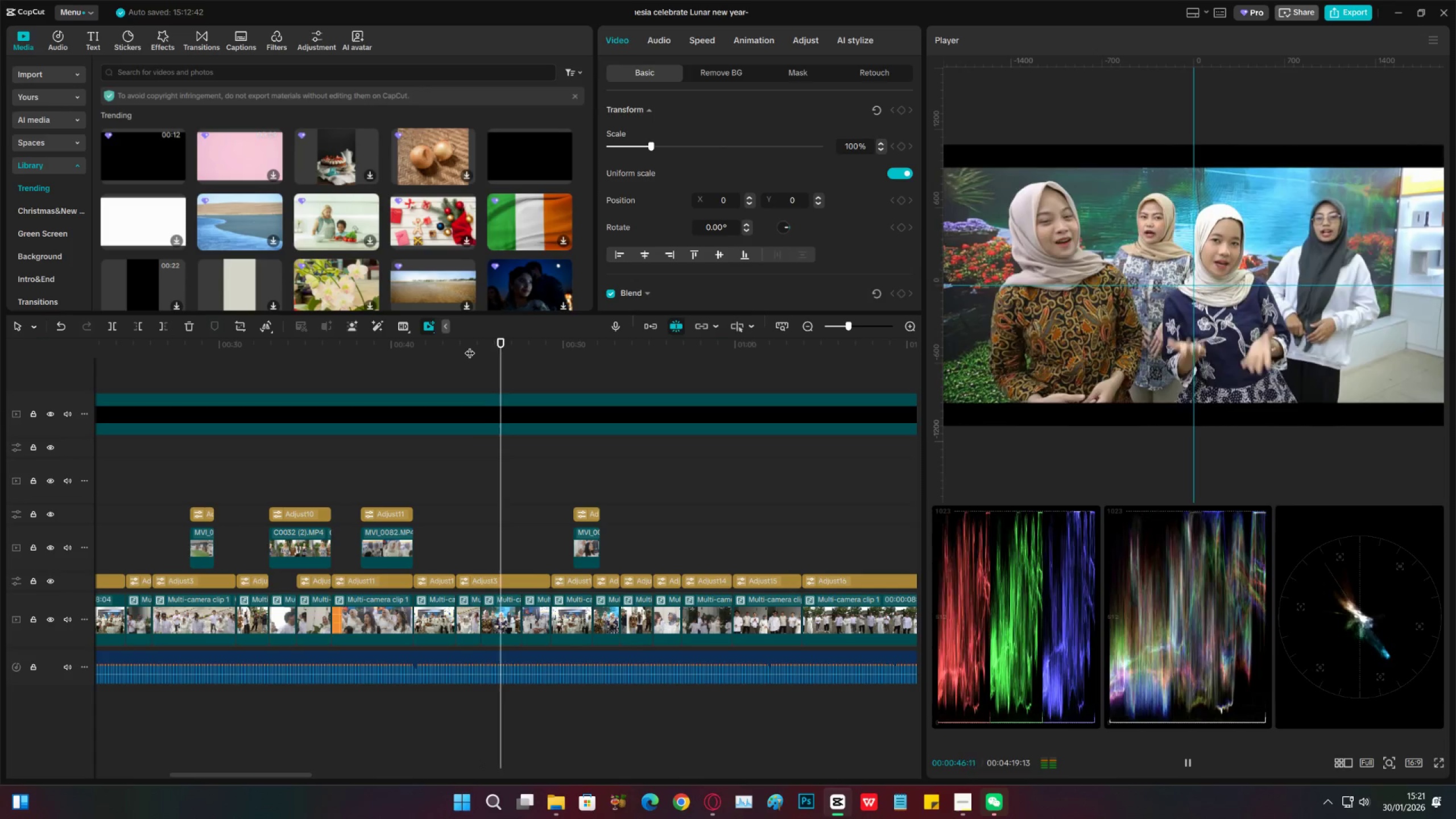 
key(Space)
 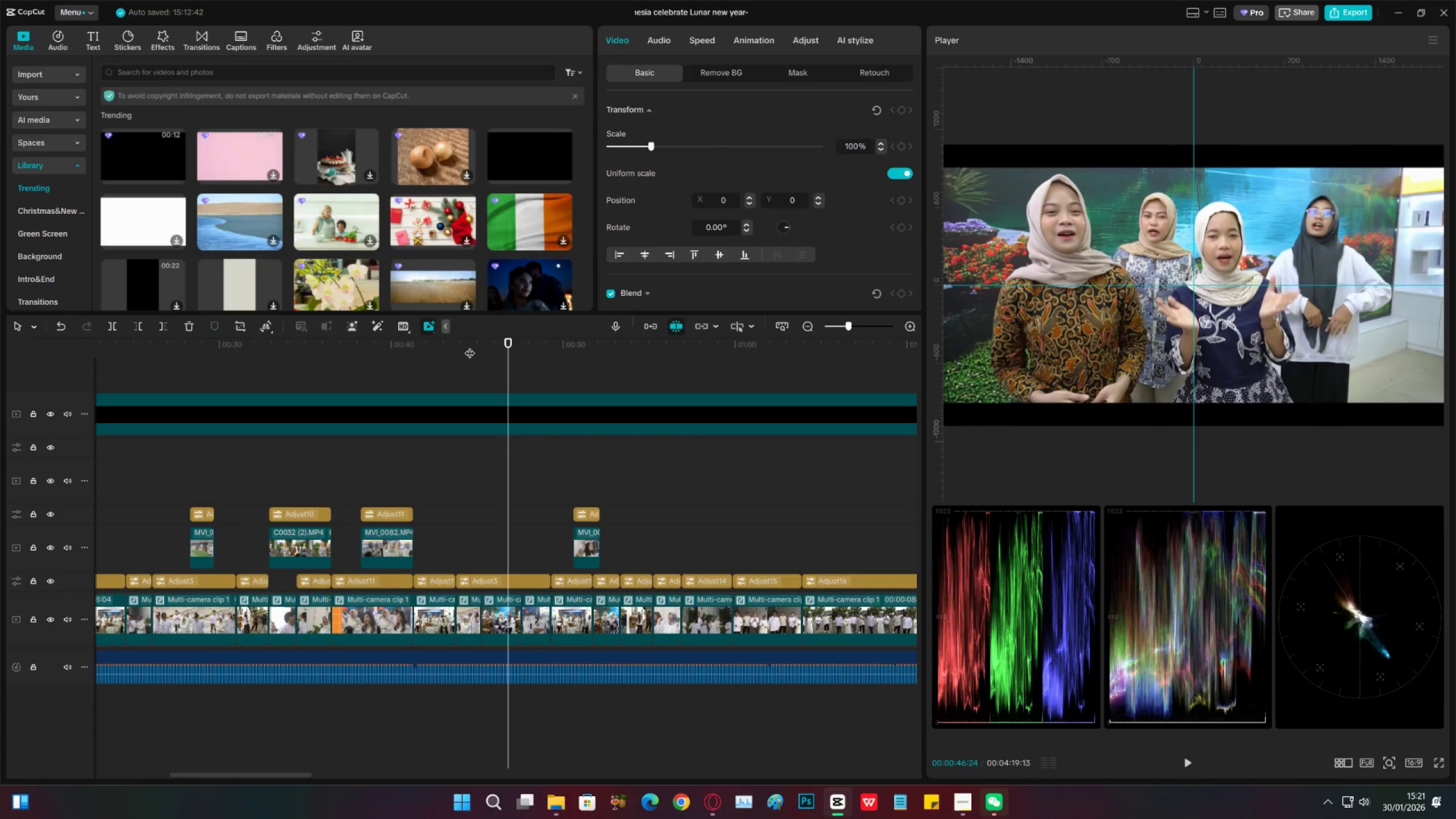 
key(Space)
 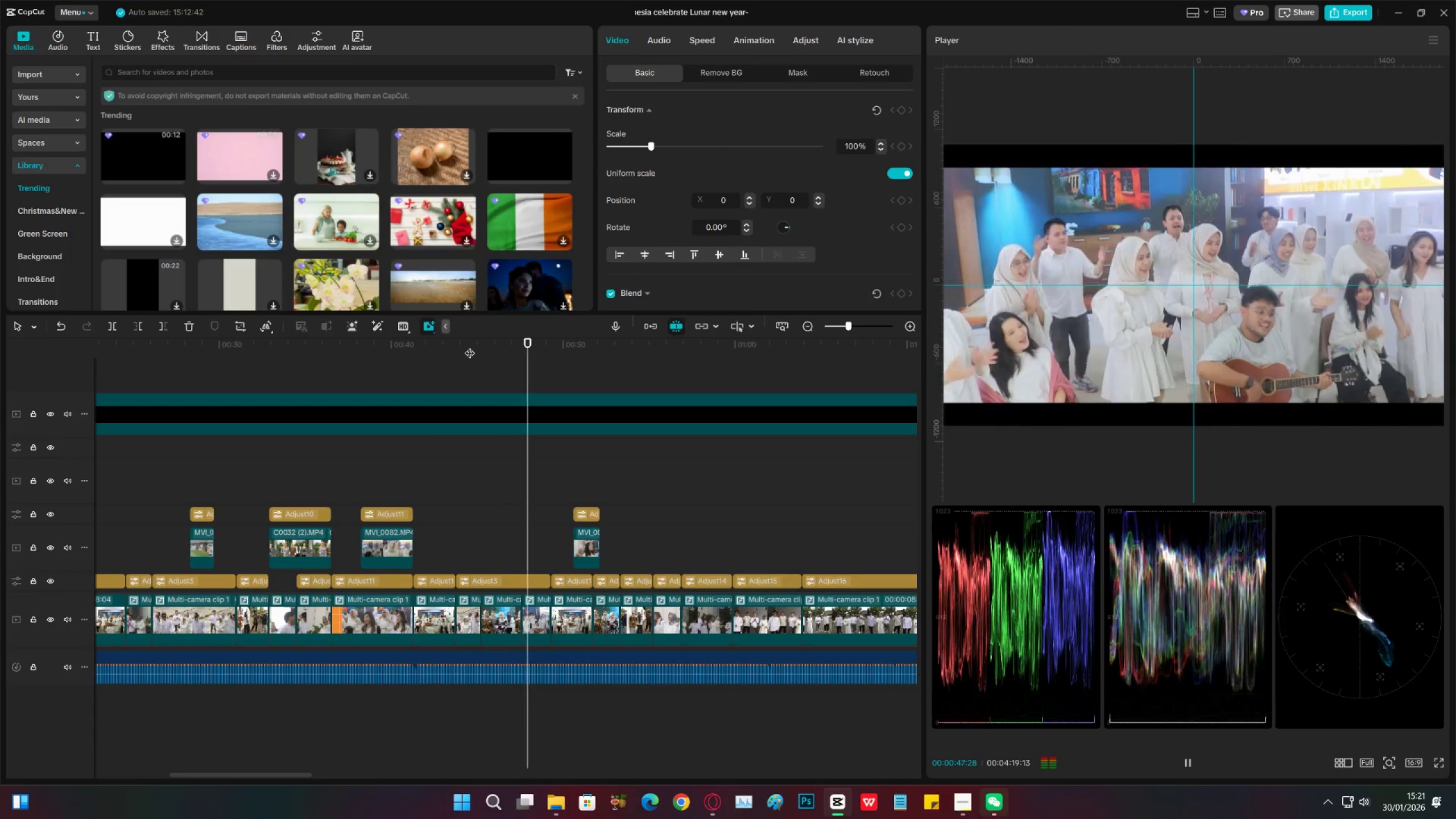 
key(Space)
 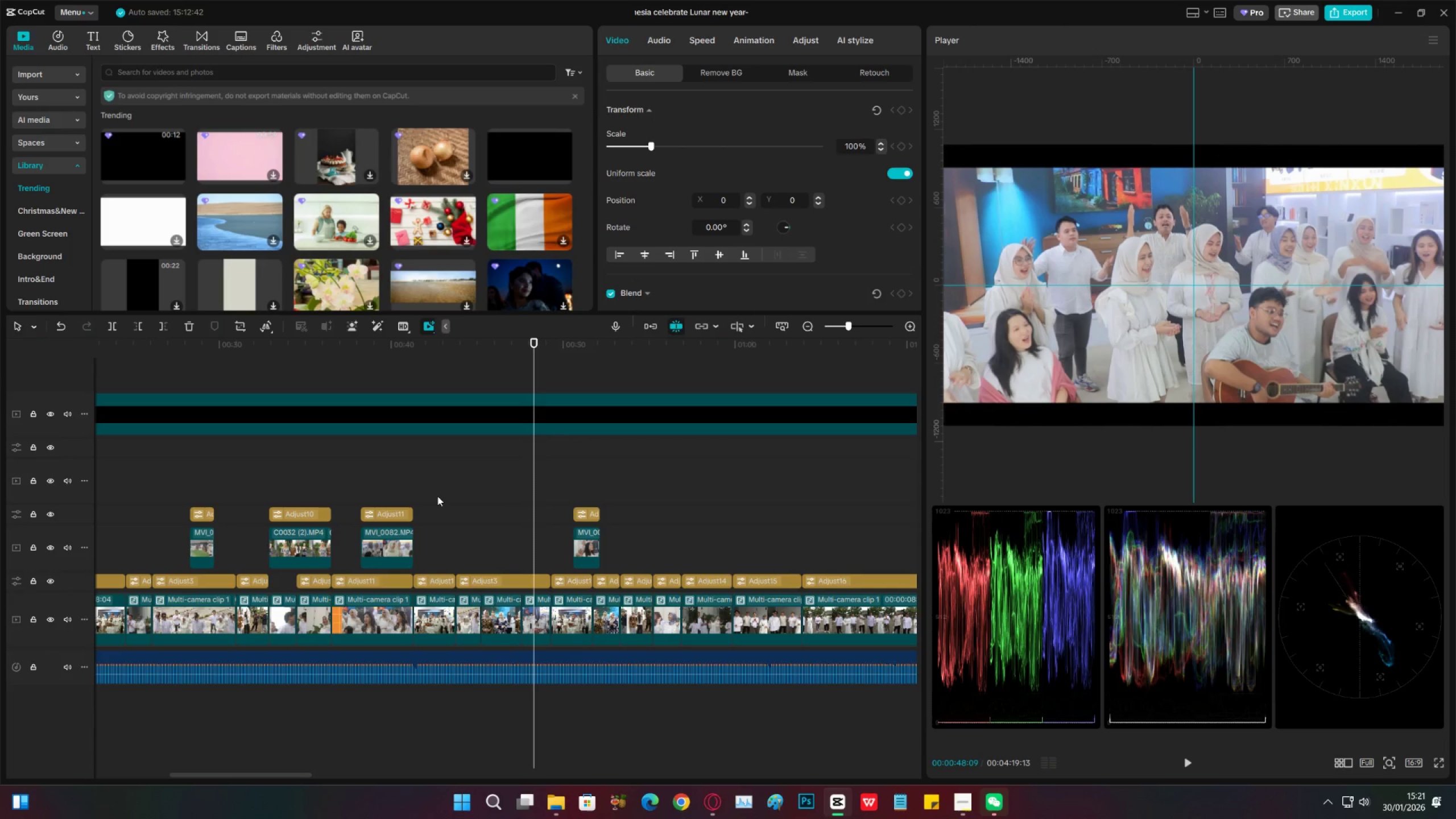 
wait(8.17)
 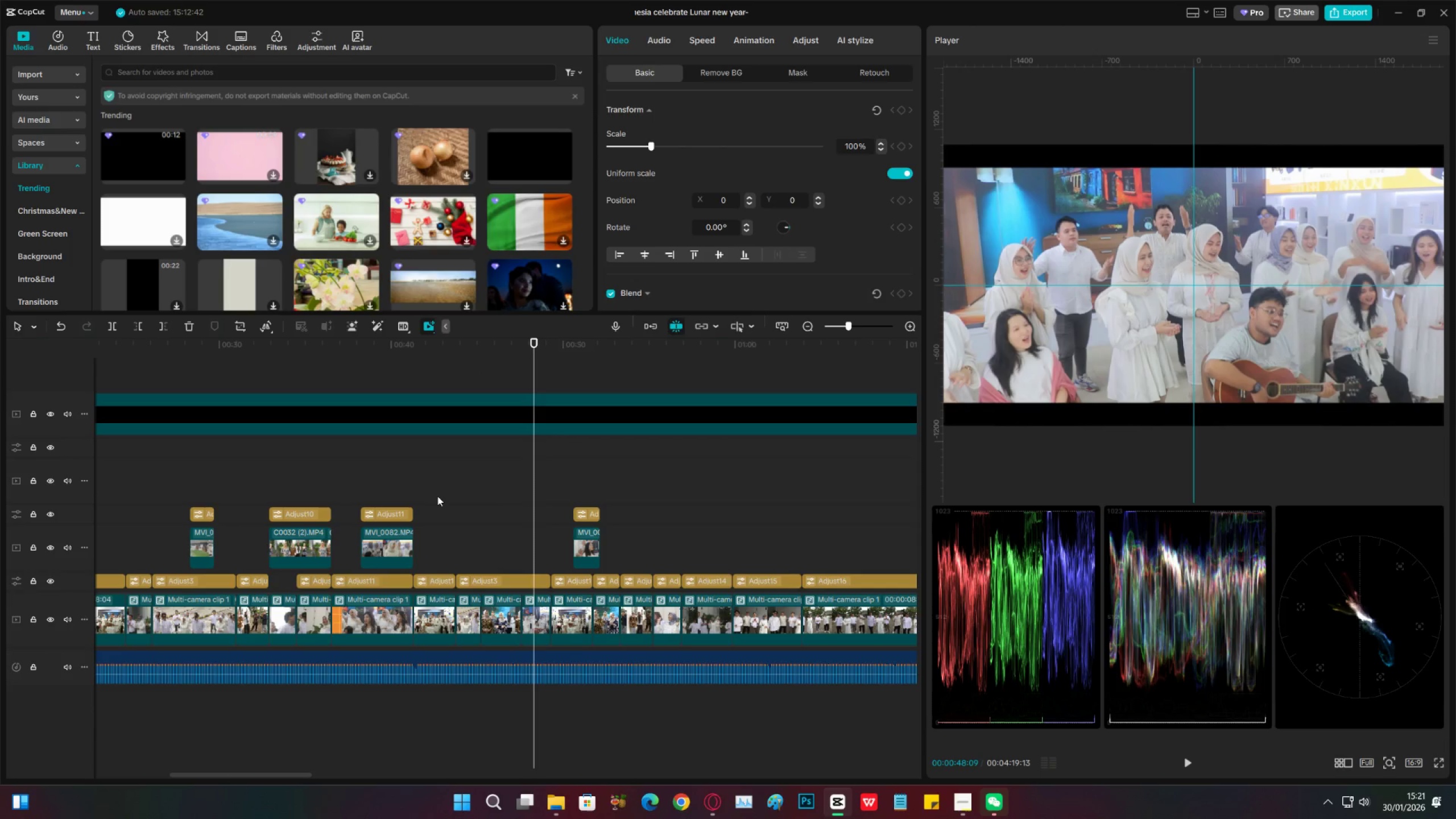 
left_click([480, 355])
 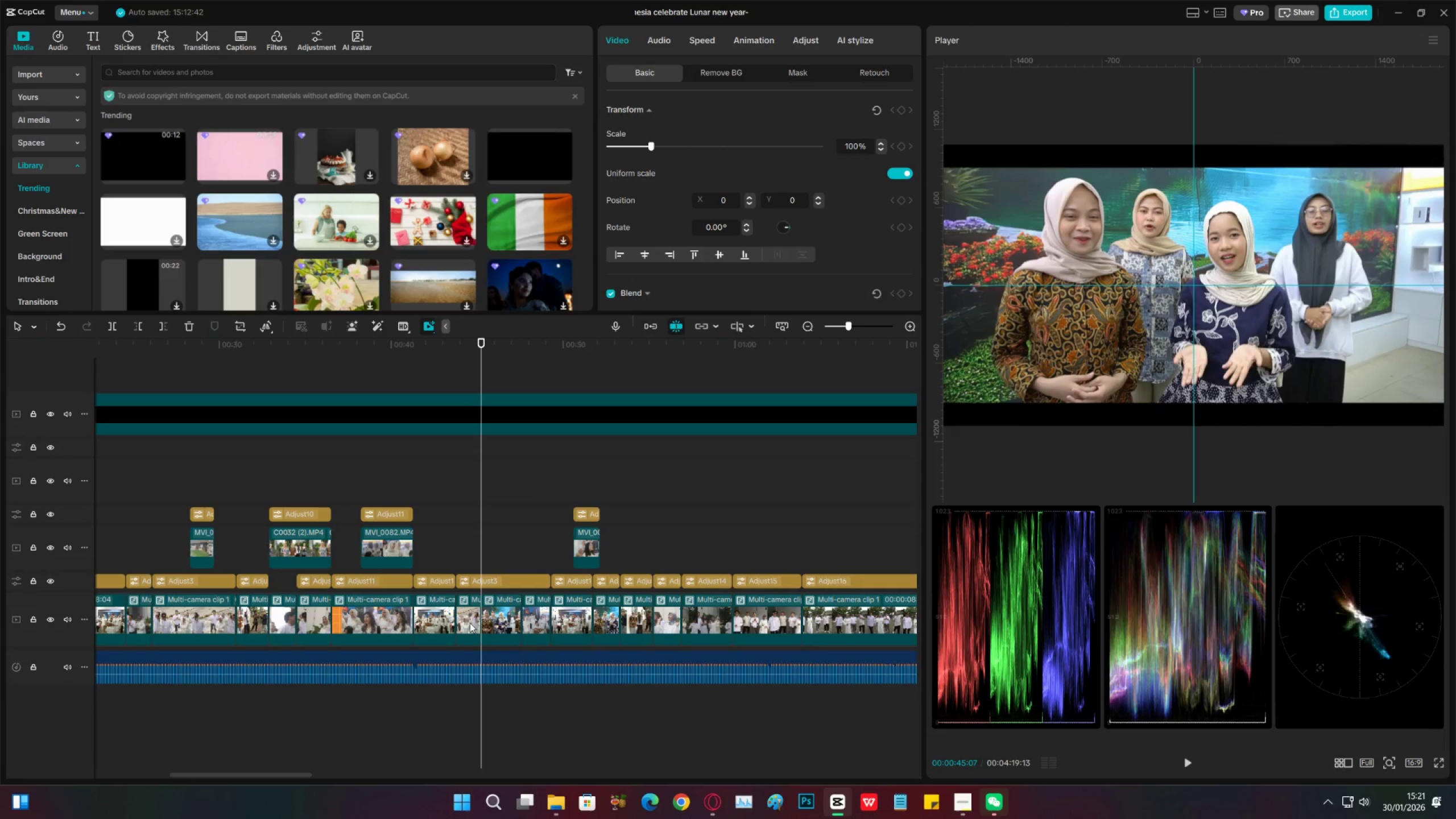 
left_click([470, 623])
 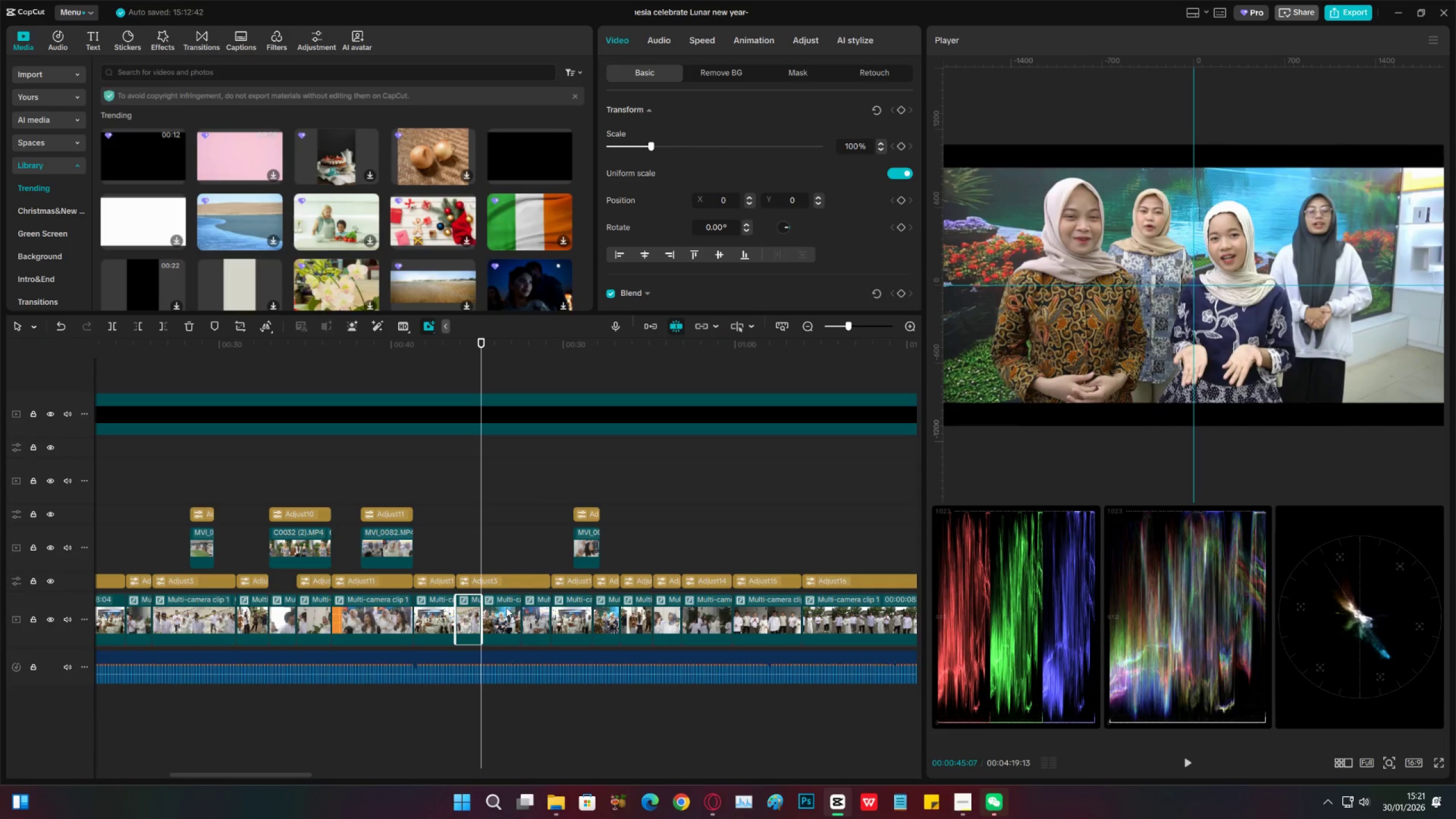 
left_click_drag(start_coordinate=[481, 367], to_coordinate=[520, 361])
 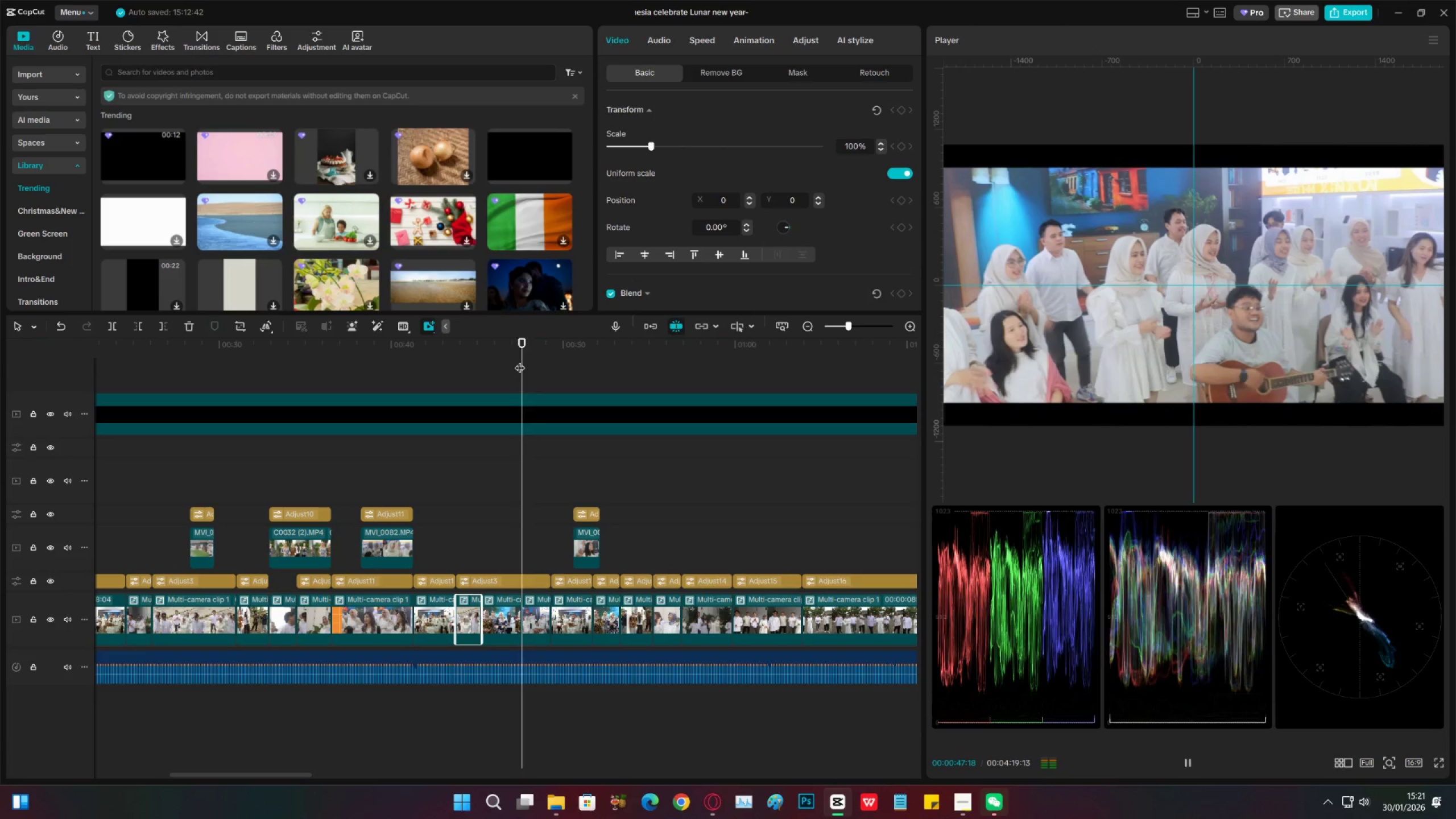 
key(Space)
 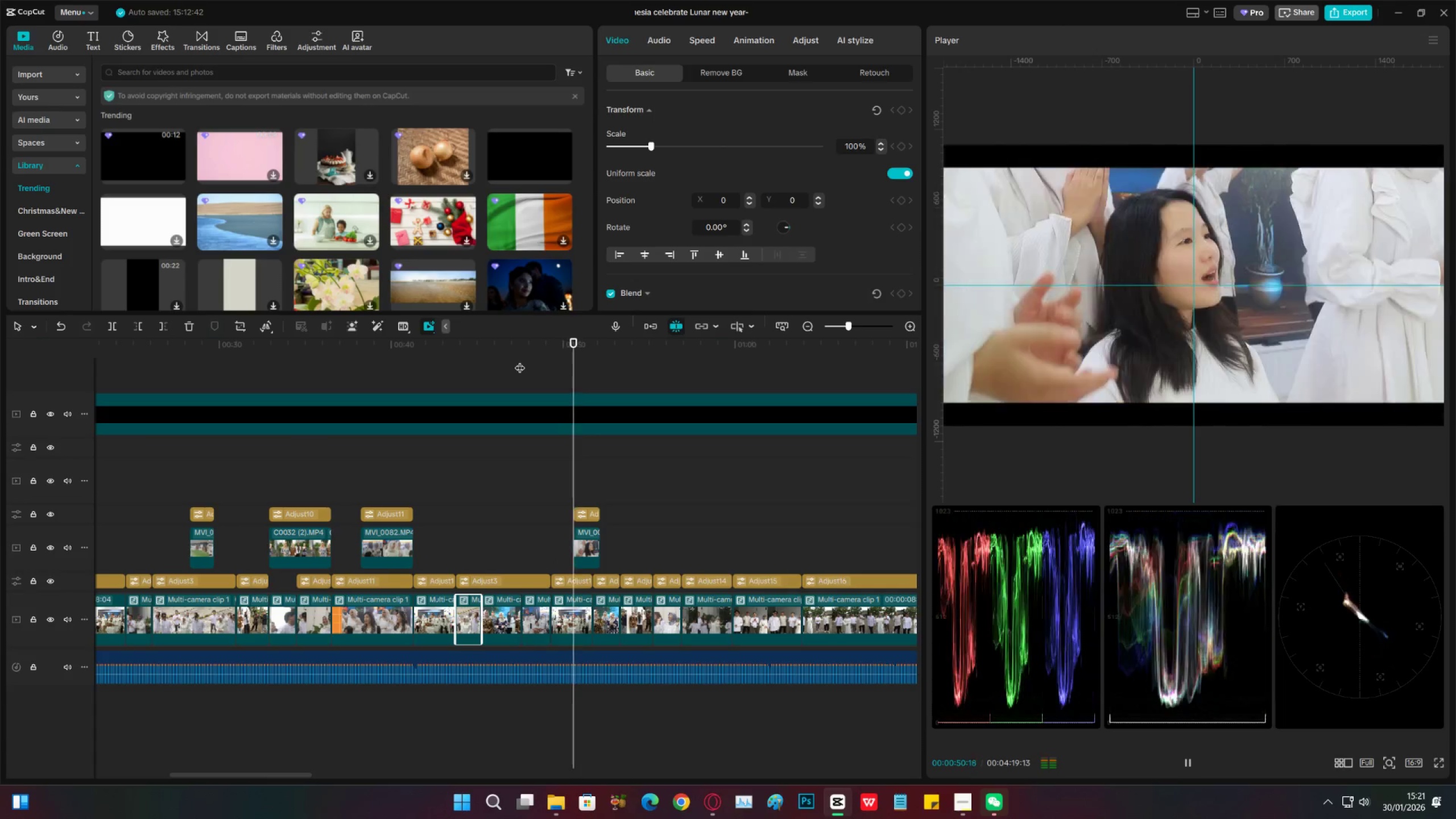 
key(Space)
 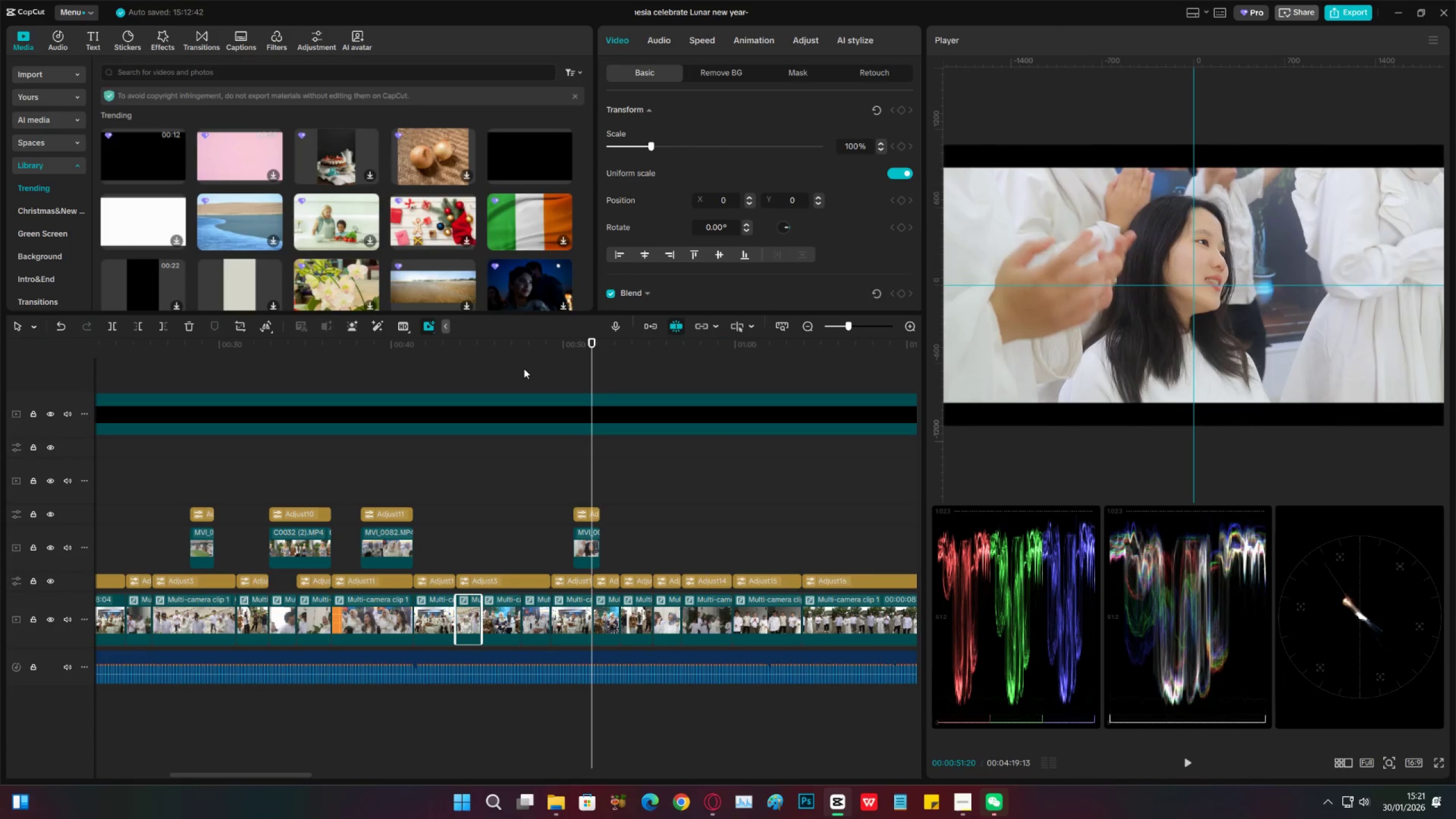 
left_click_drag(start_coordinate=[528, 353], to_coordinate=[546, 351])
 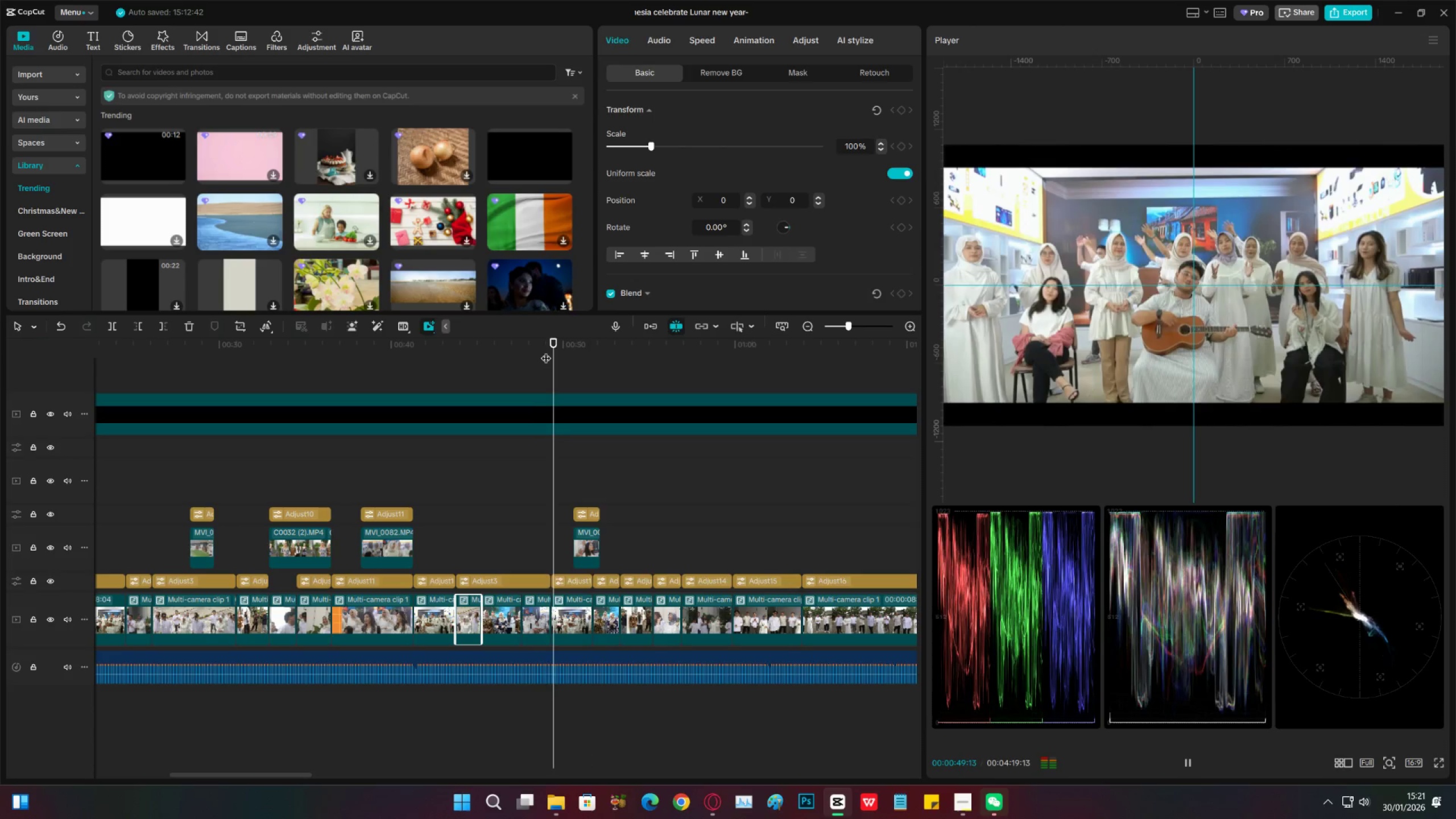 
key(Space)
 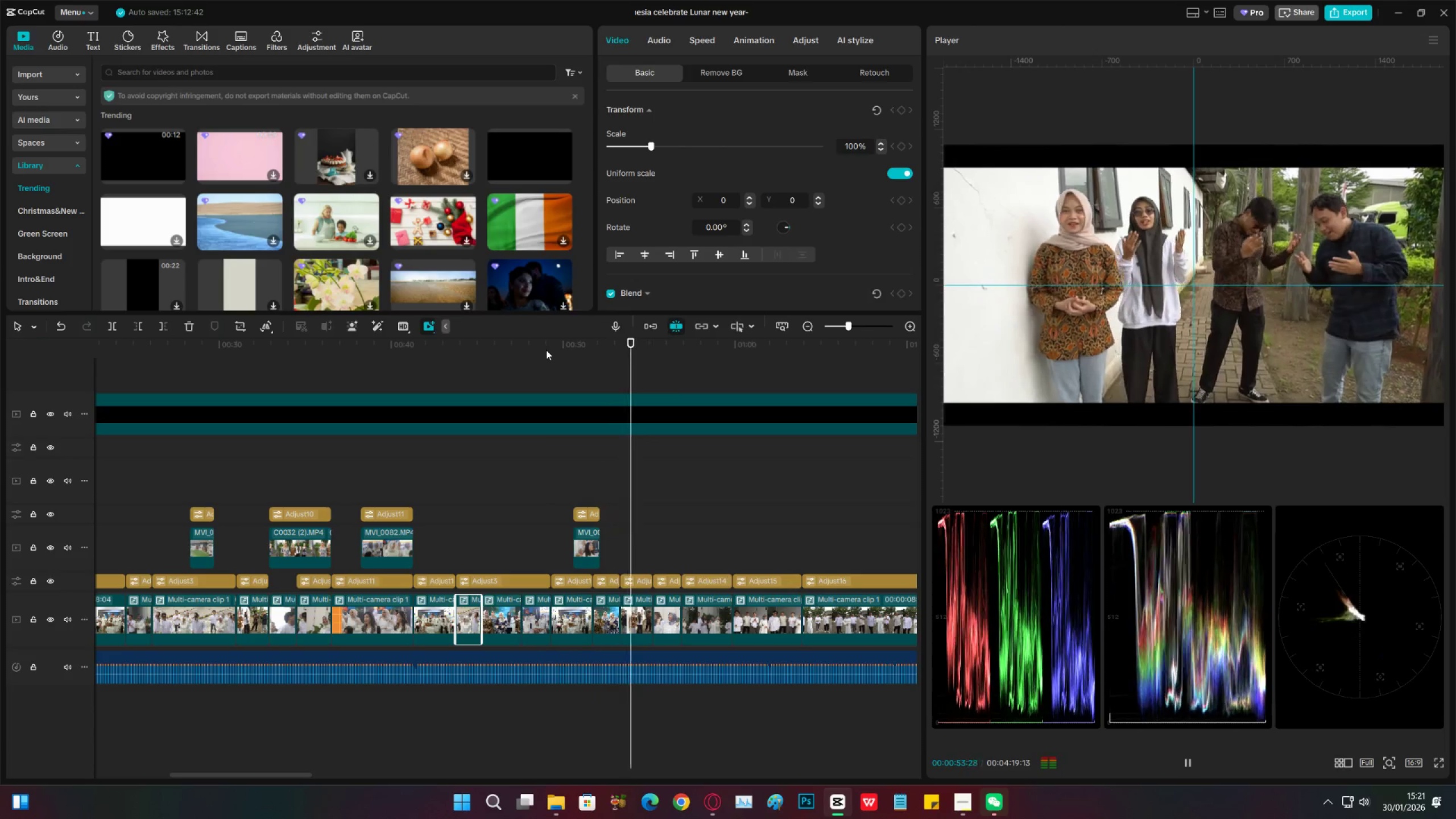 
wait(6.67)
 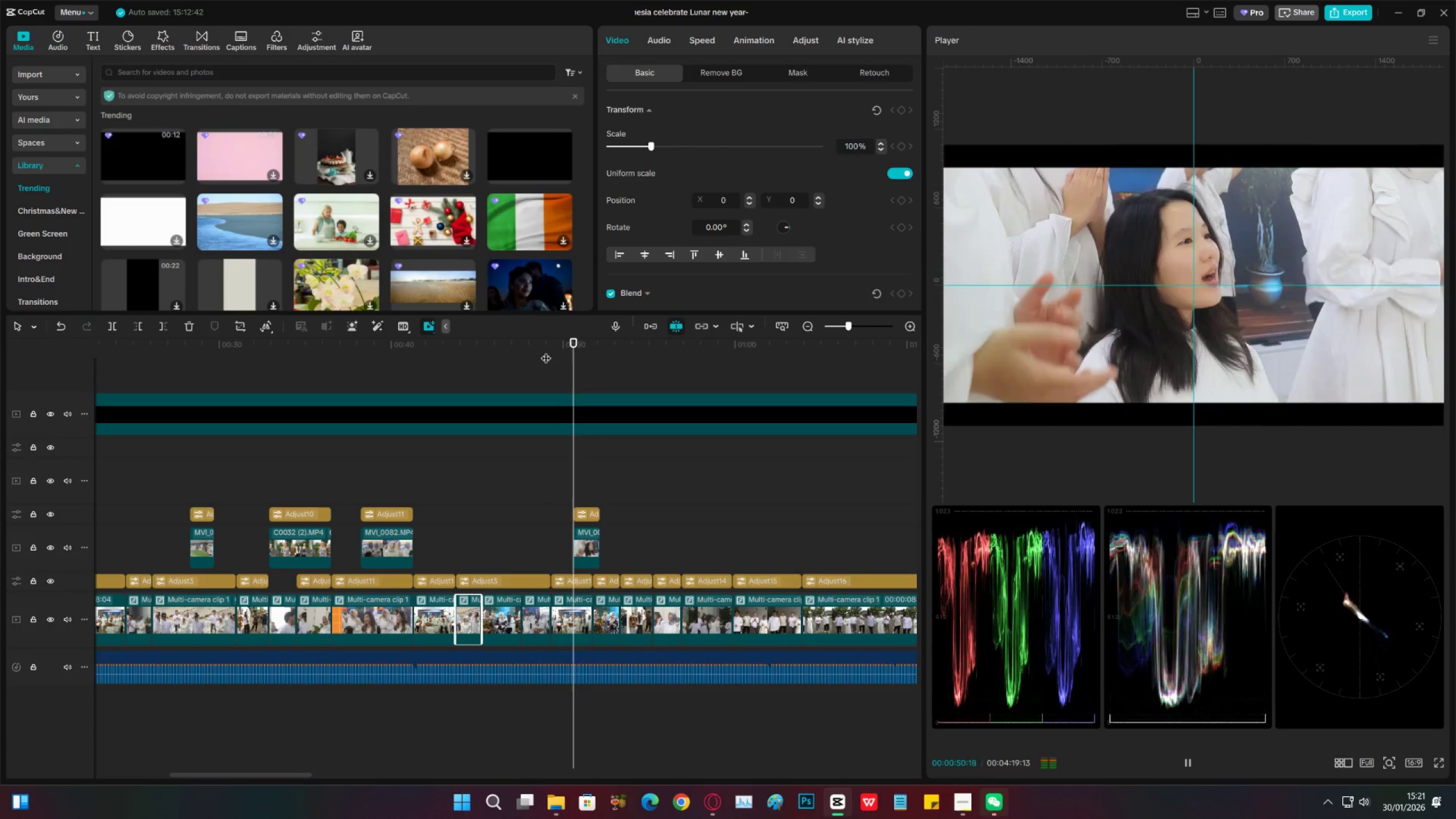 
key(Space)
 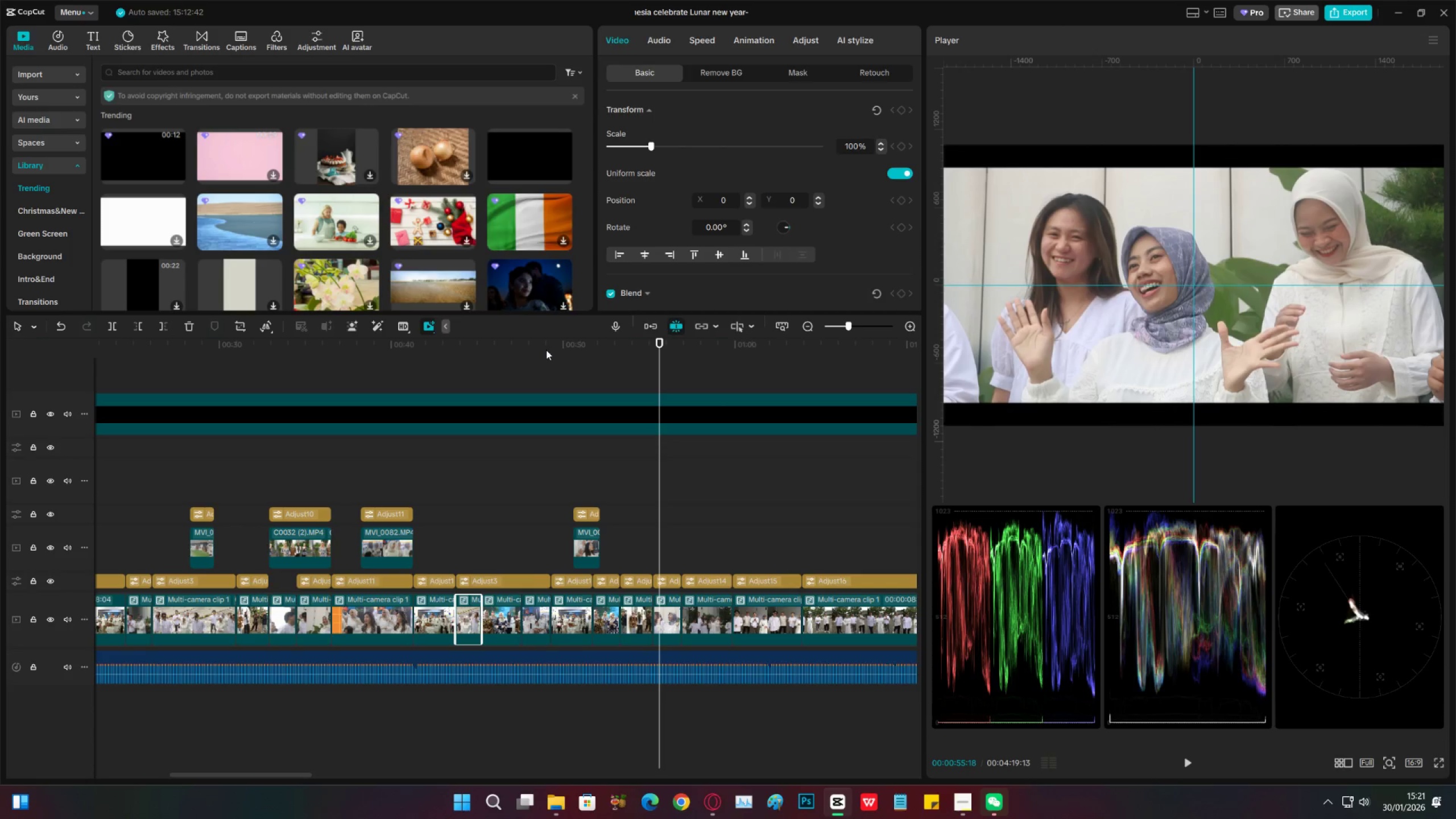 
key(Space)
 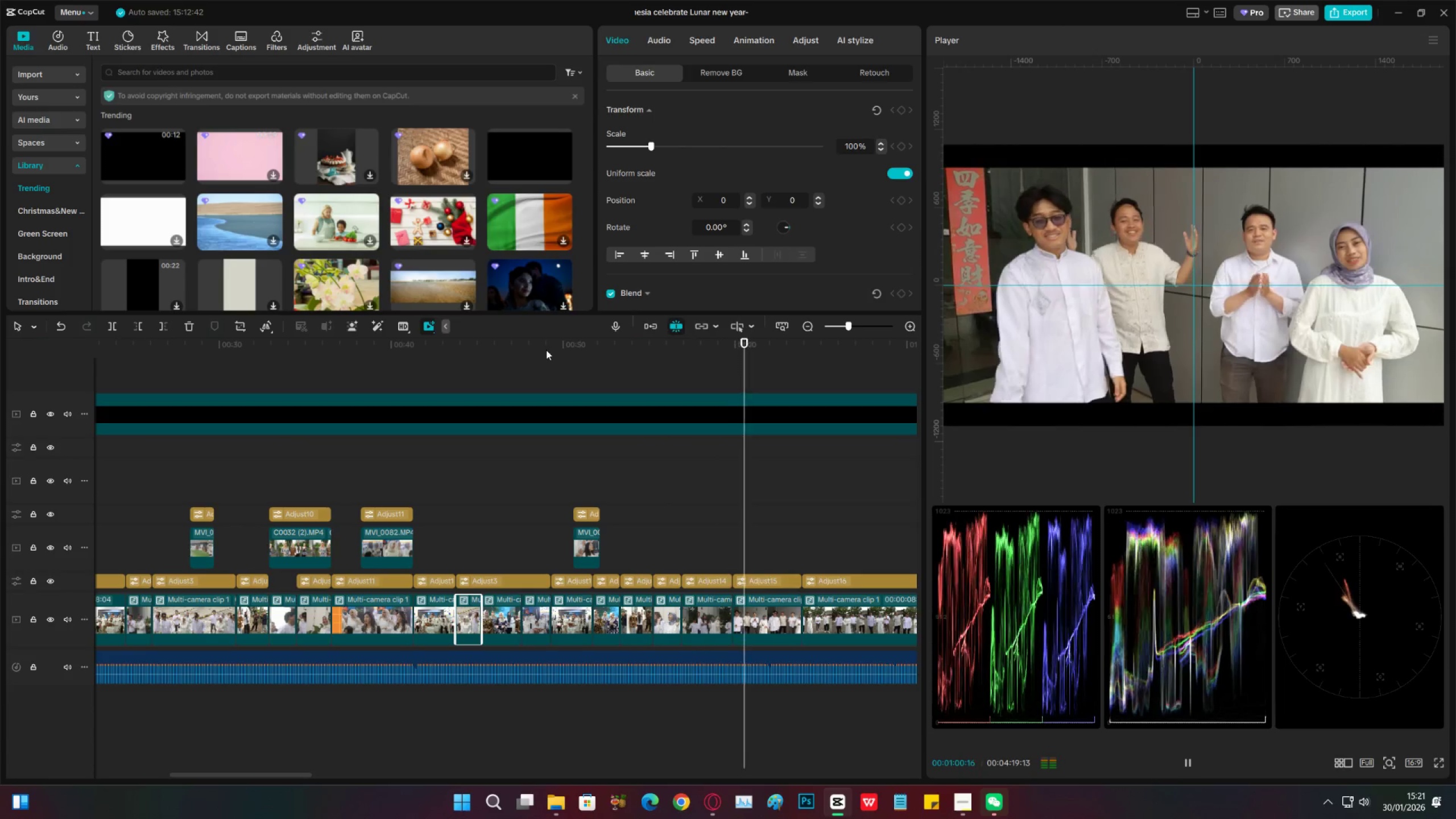 
wait(6.58)
 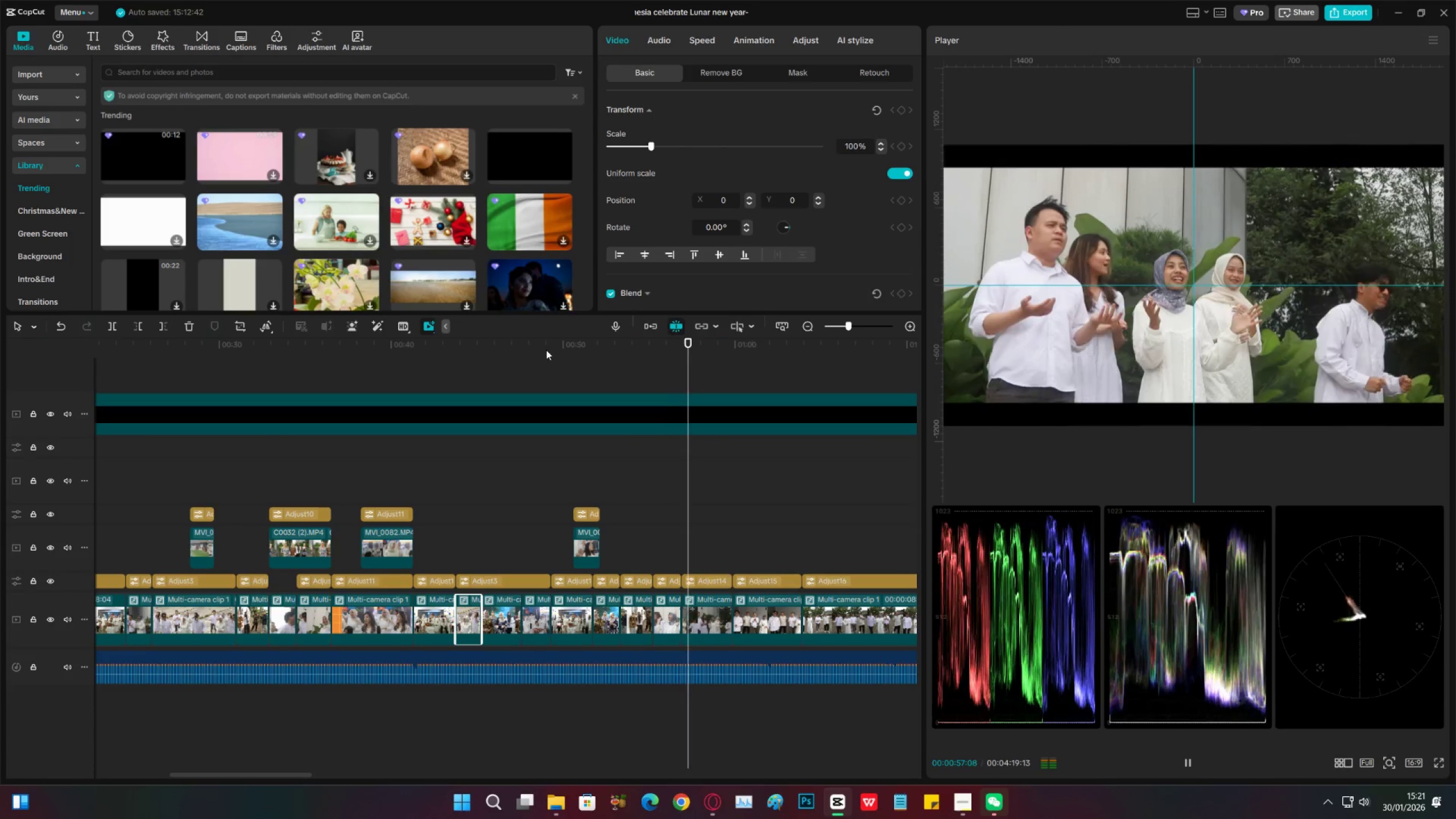 
key(Space)
 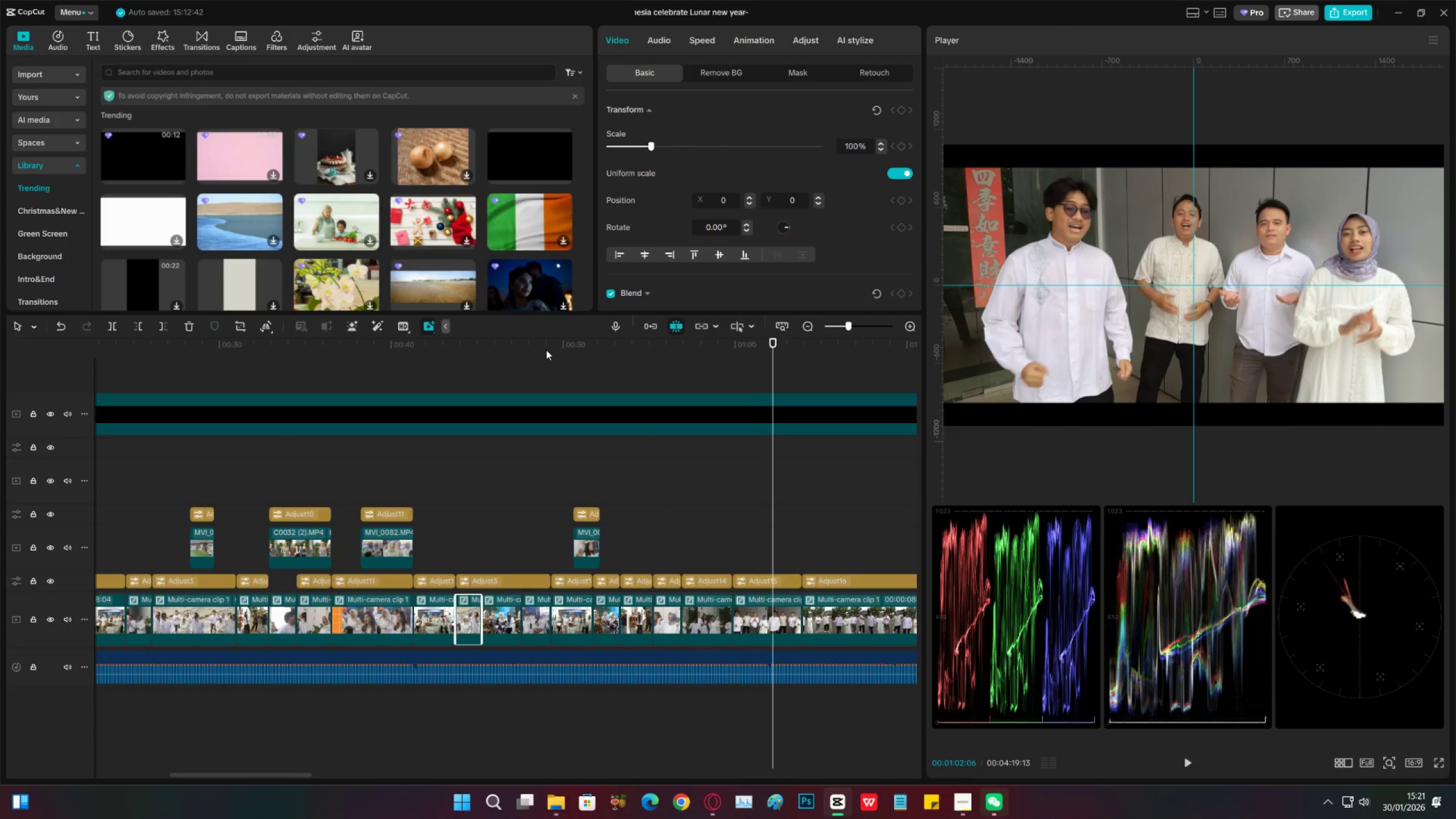 
key(Space)
 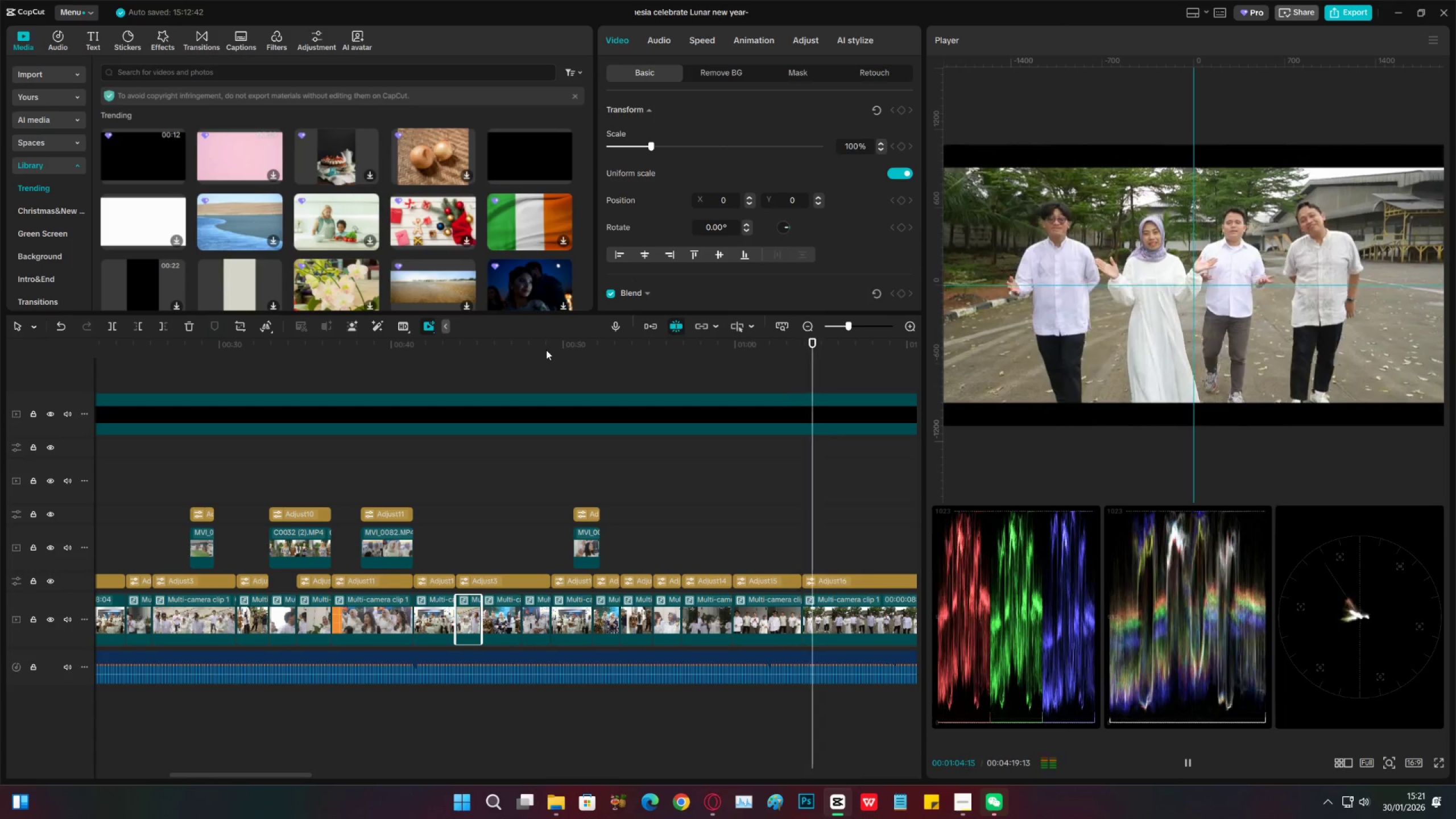 
key(Space)
 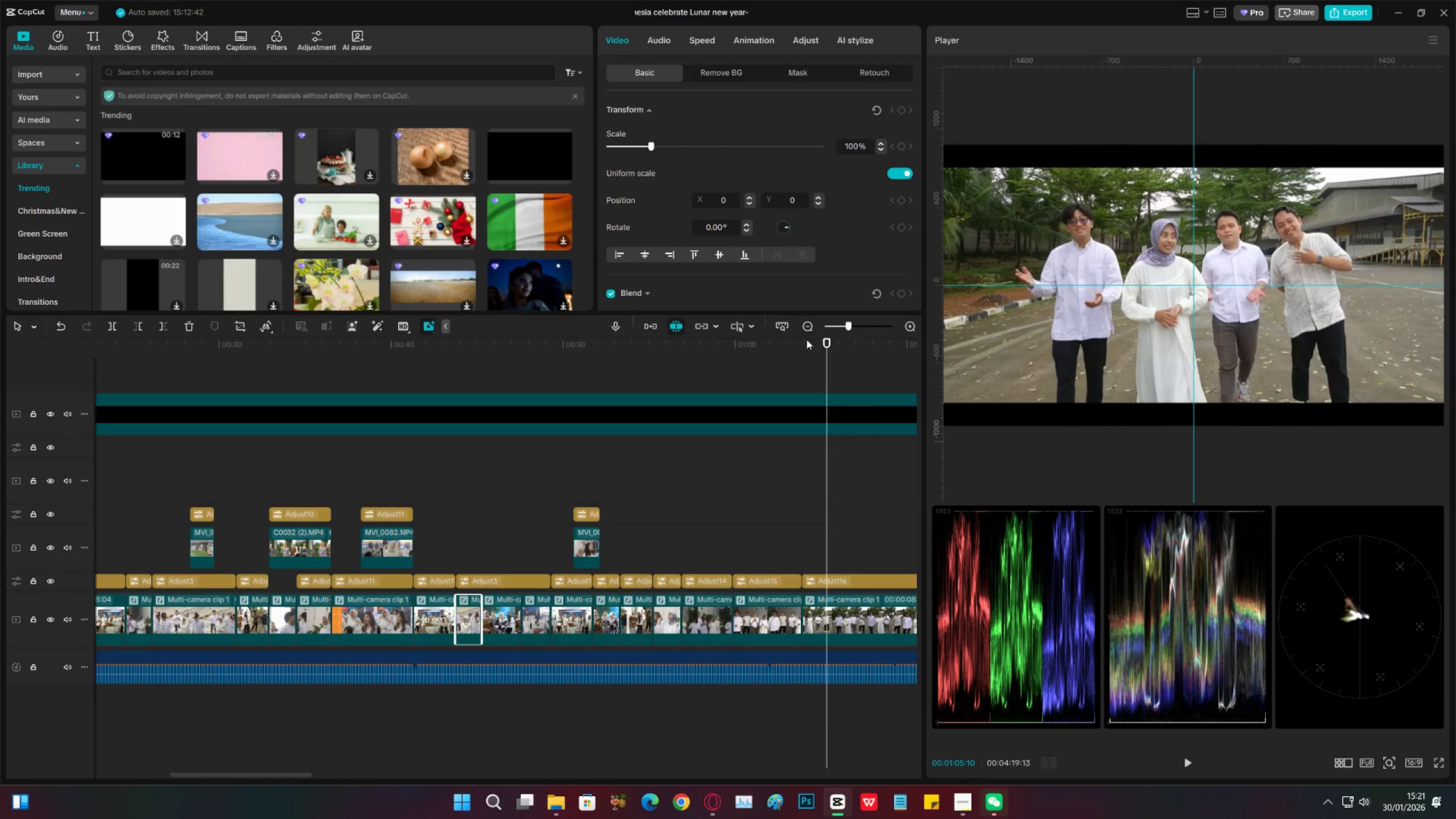 
left_click_drag(start_coordinate=[806, 344], to_coordinate=[787, 346])
 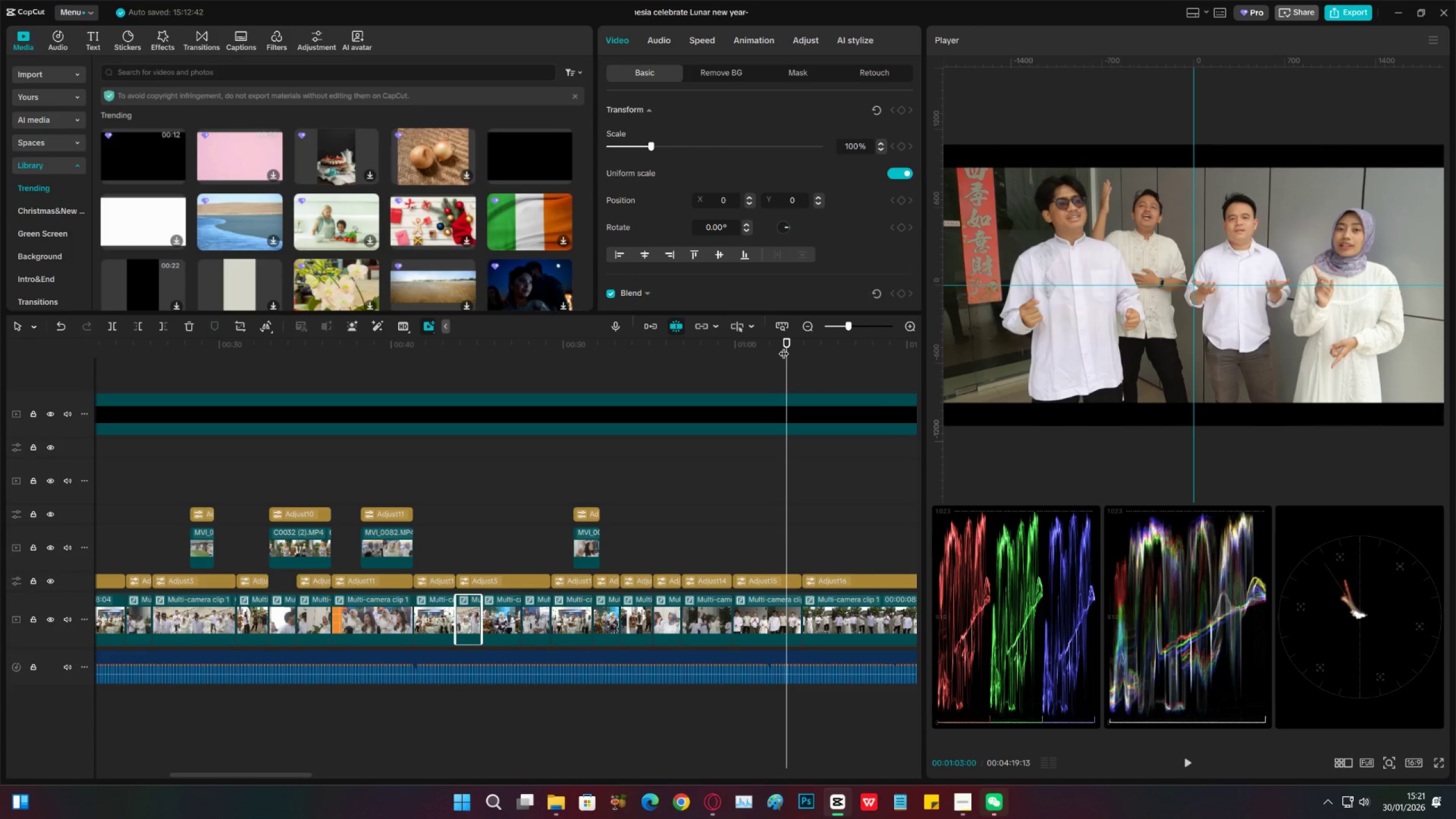 
key(Space)
 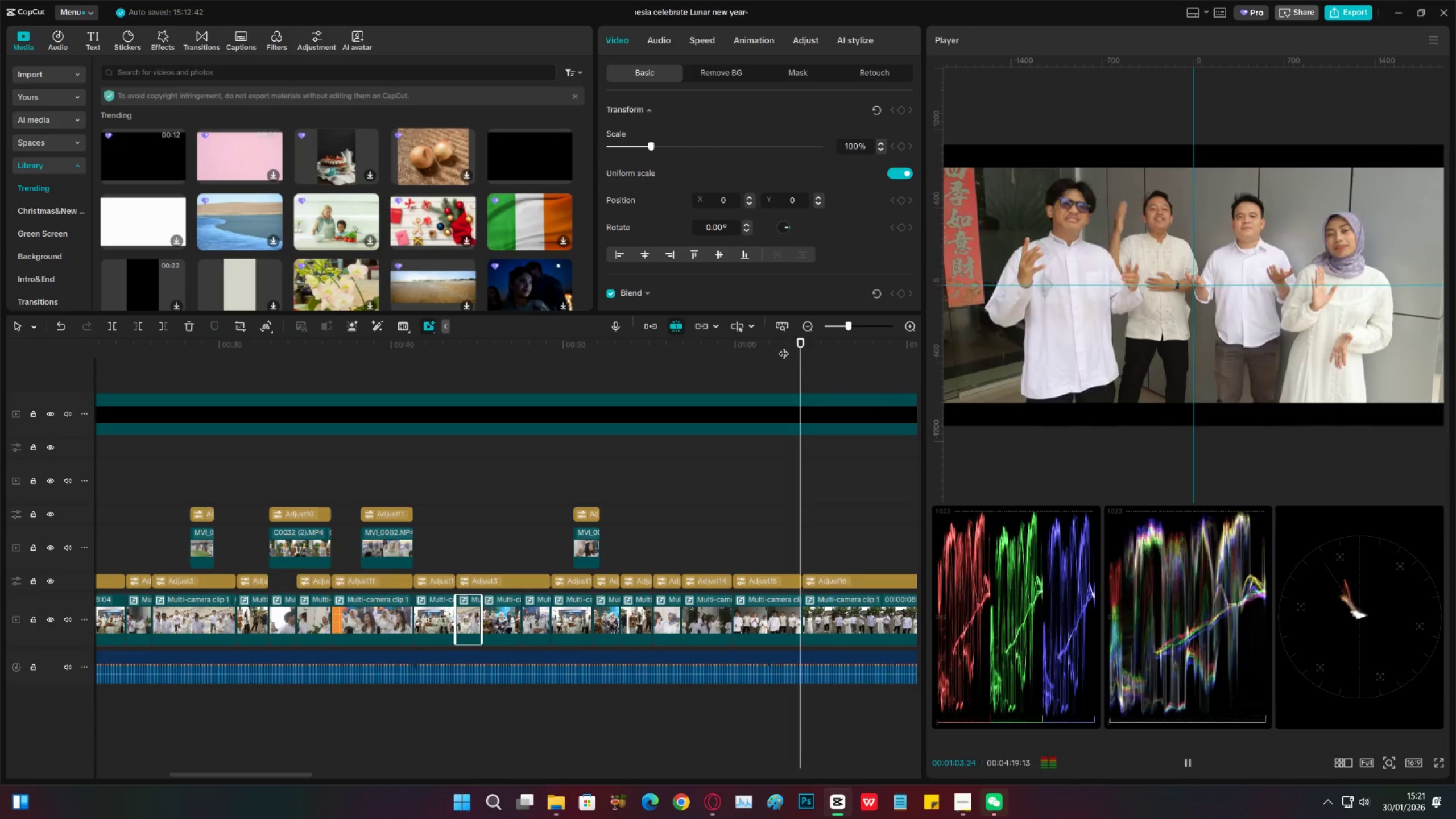 
key(Space)
 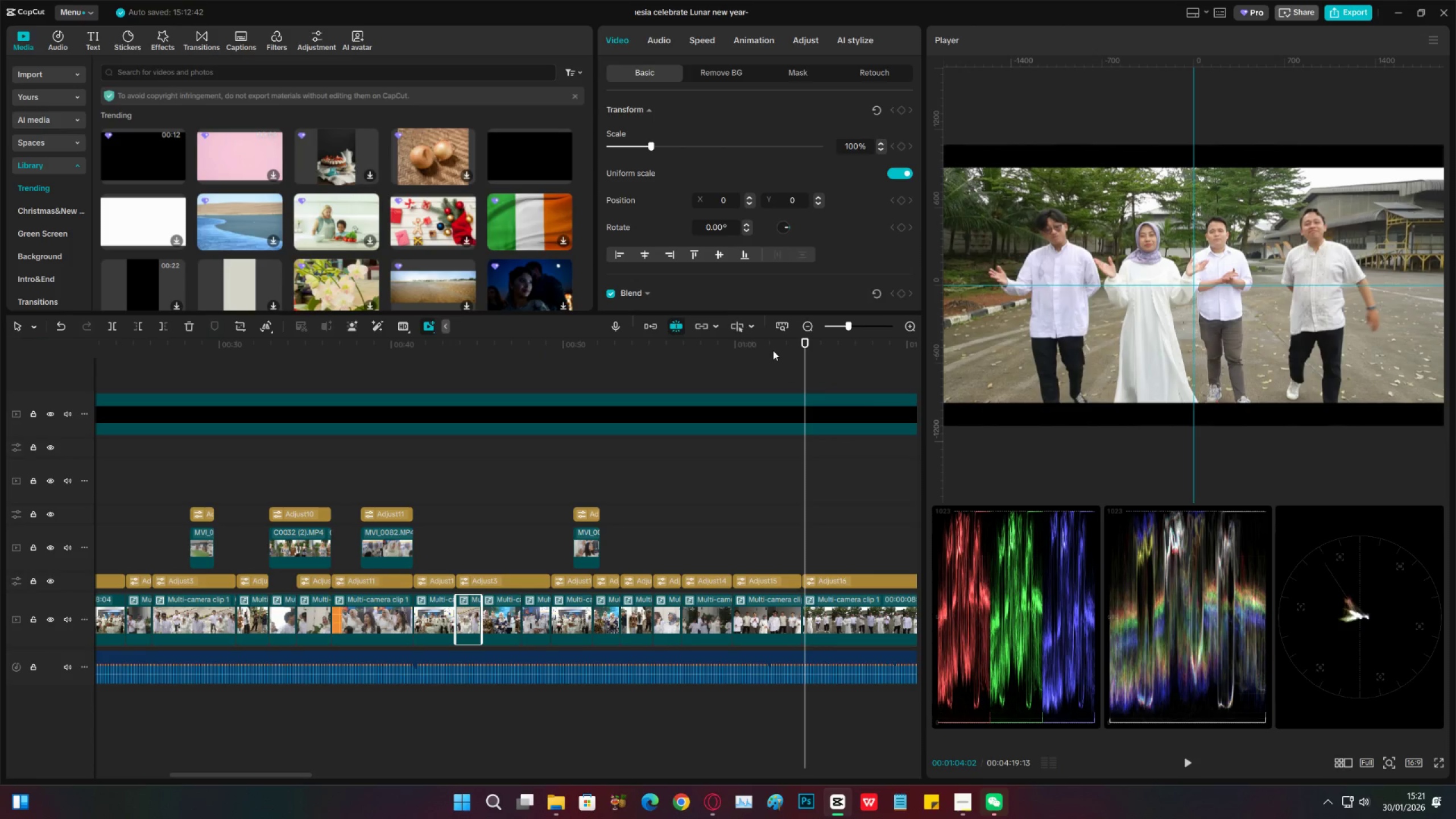 
left_click_drag(start_coordinate=[762, 342], to_coordinate=[758, 344])
 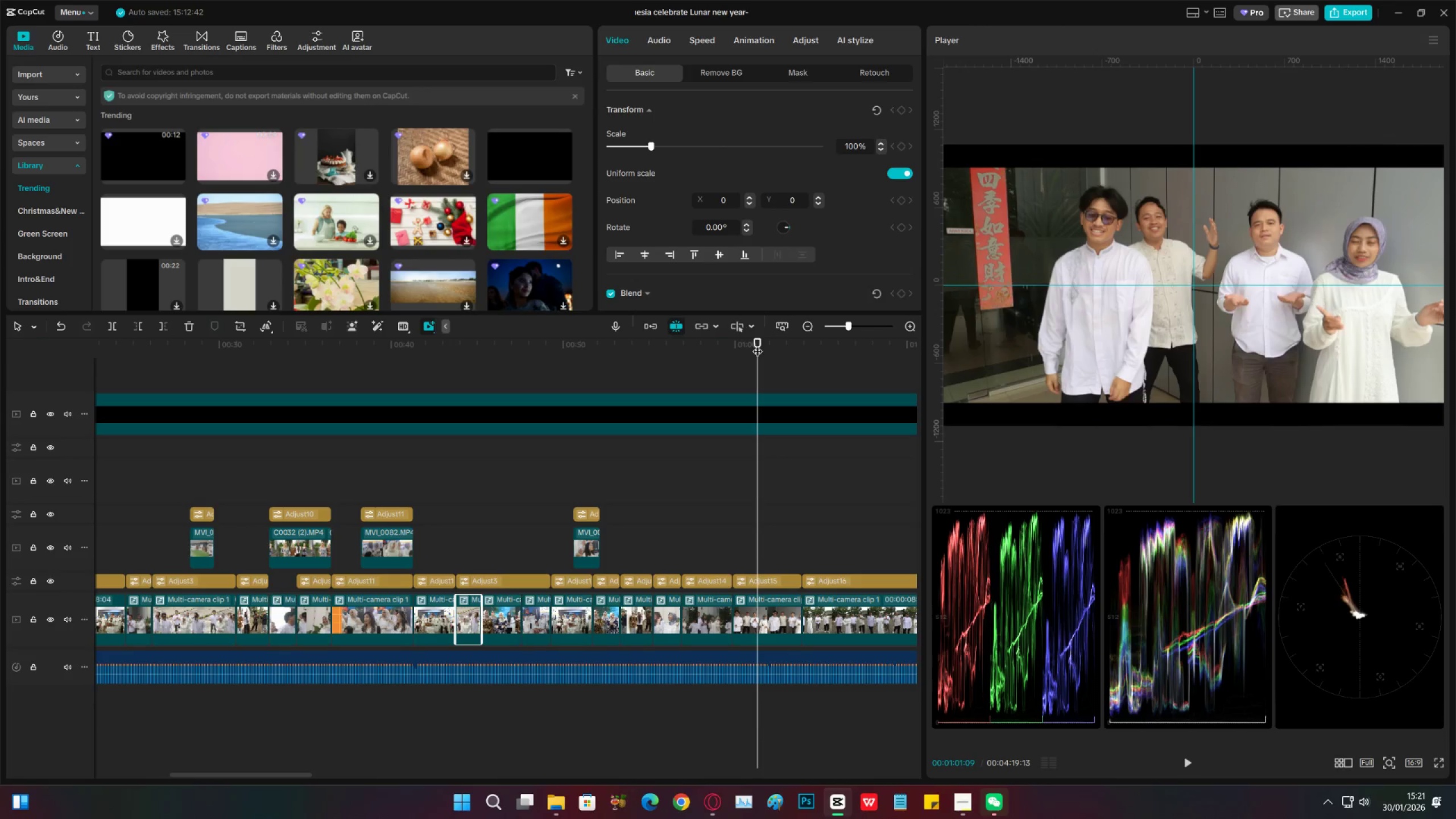 
key(Space)
 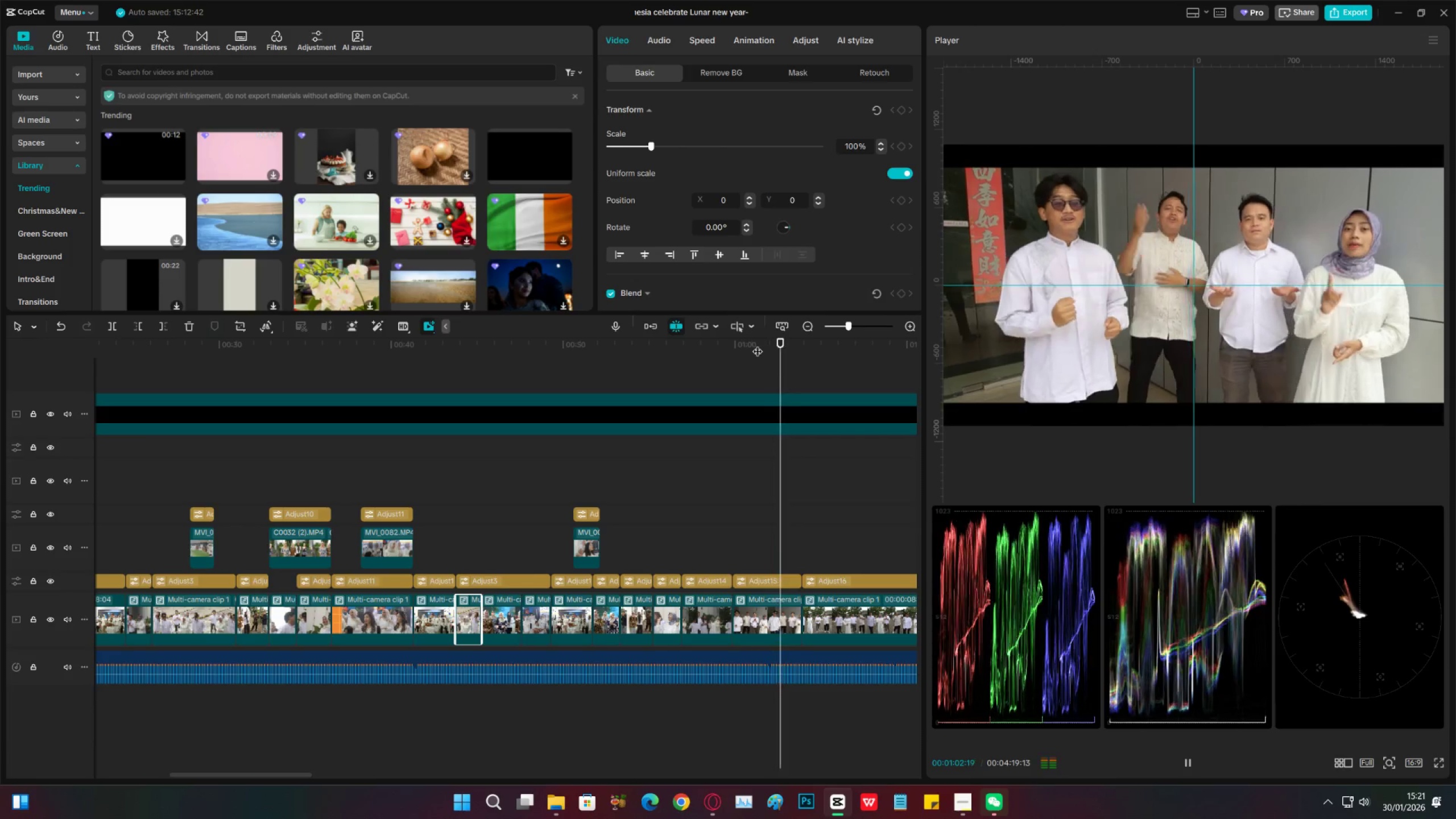 
key(Space)
 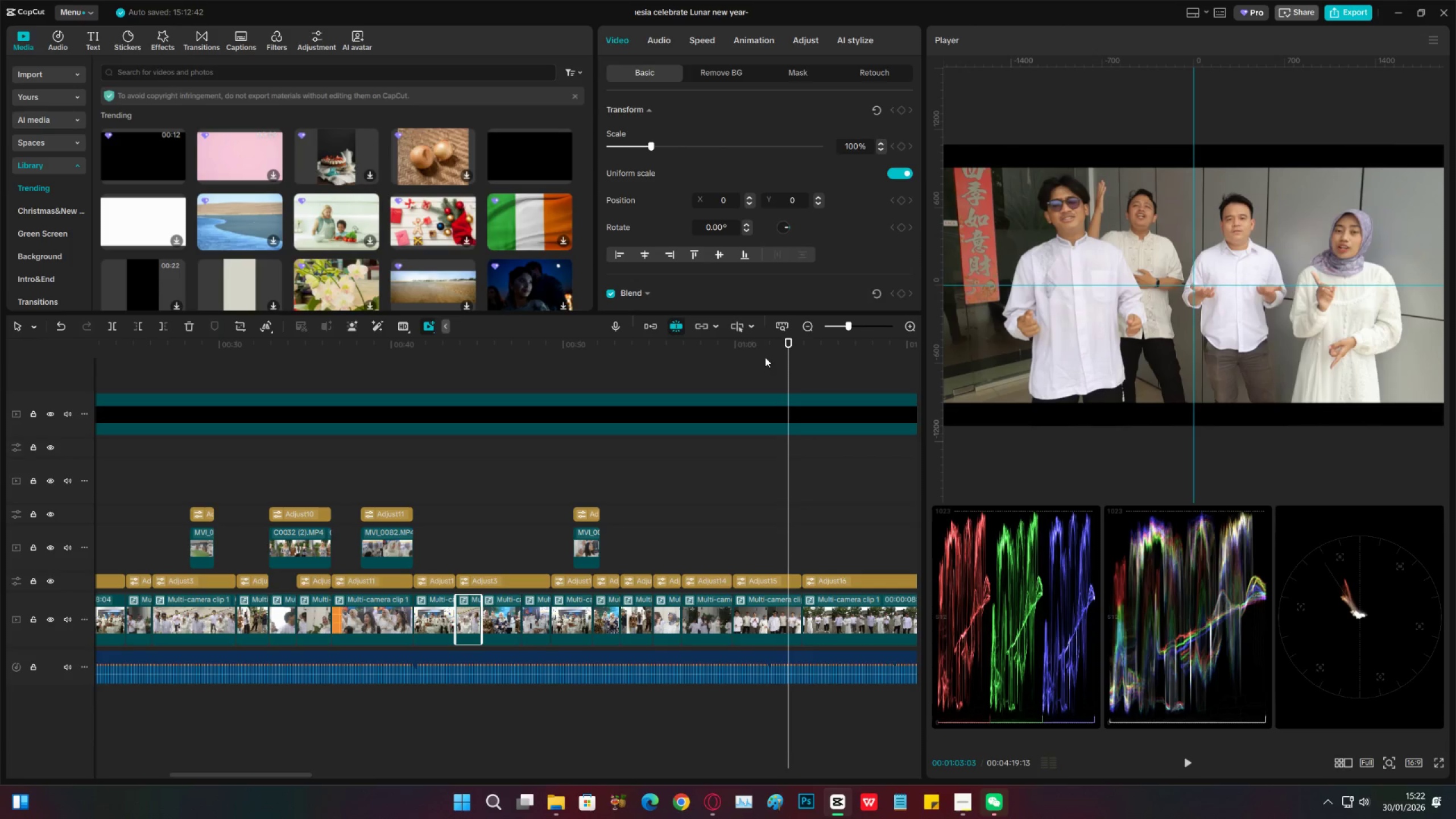 
left_click_drag(start_coordinate=[748, 349], to_coordinate=[717, 358])
 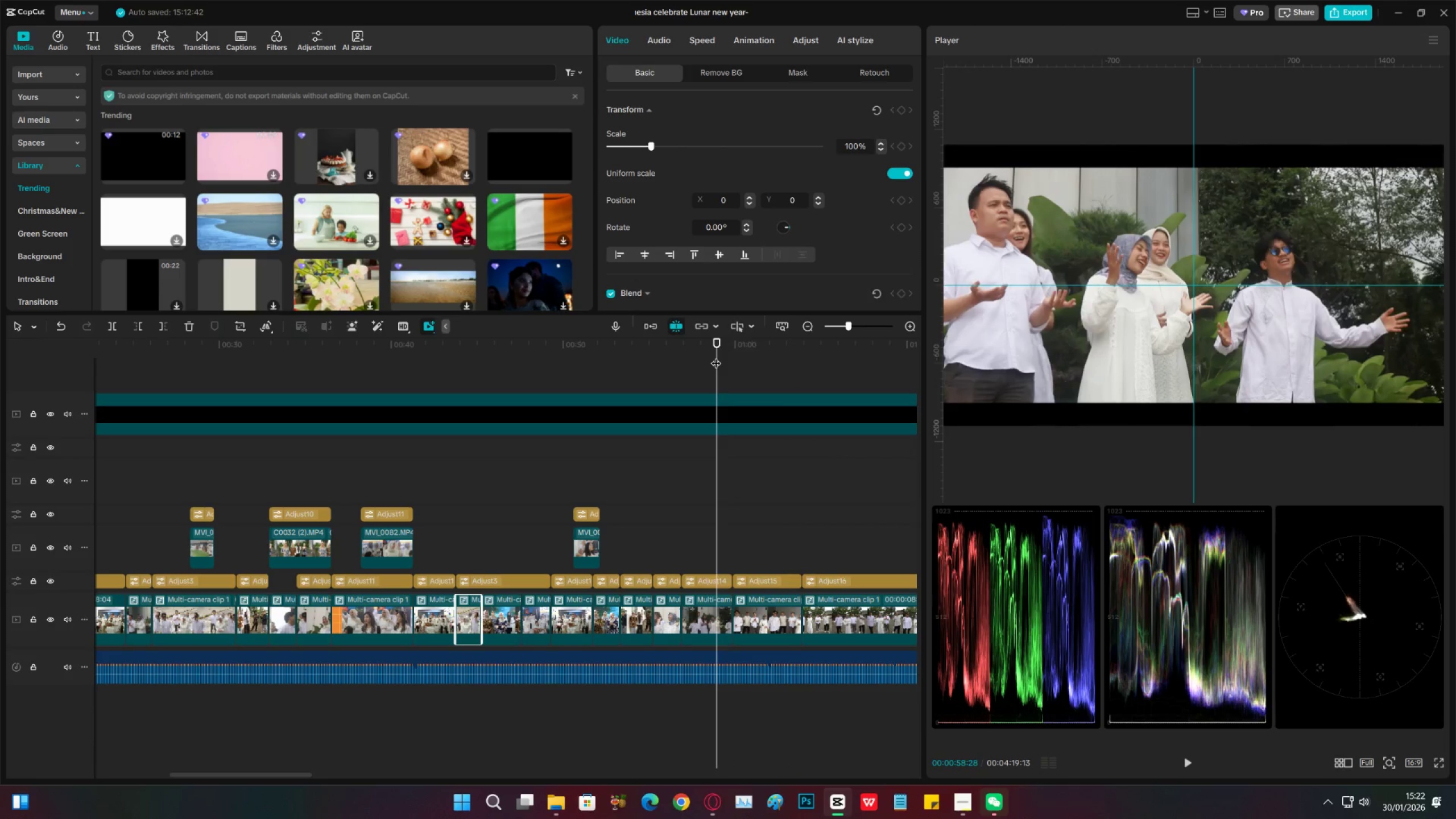 
key(Space)
 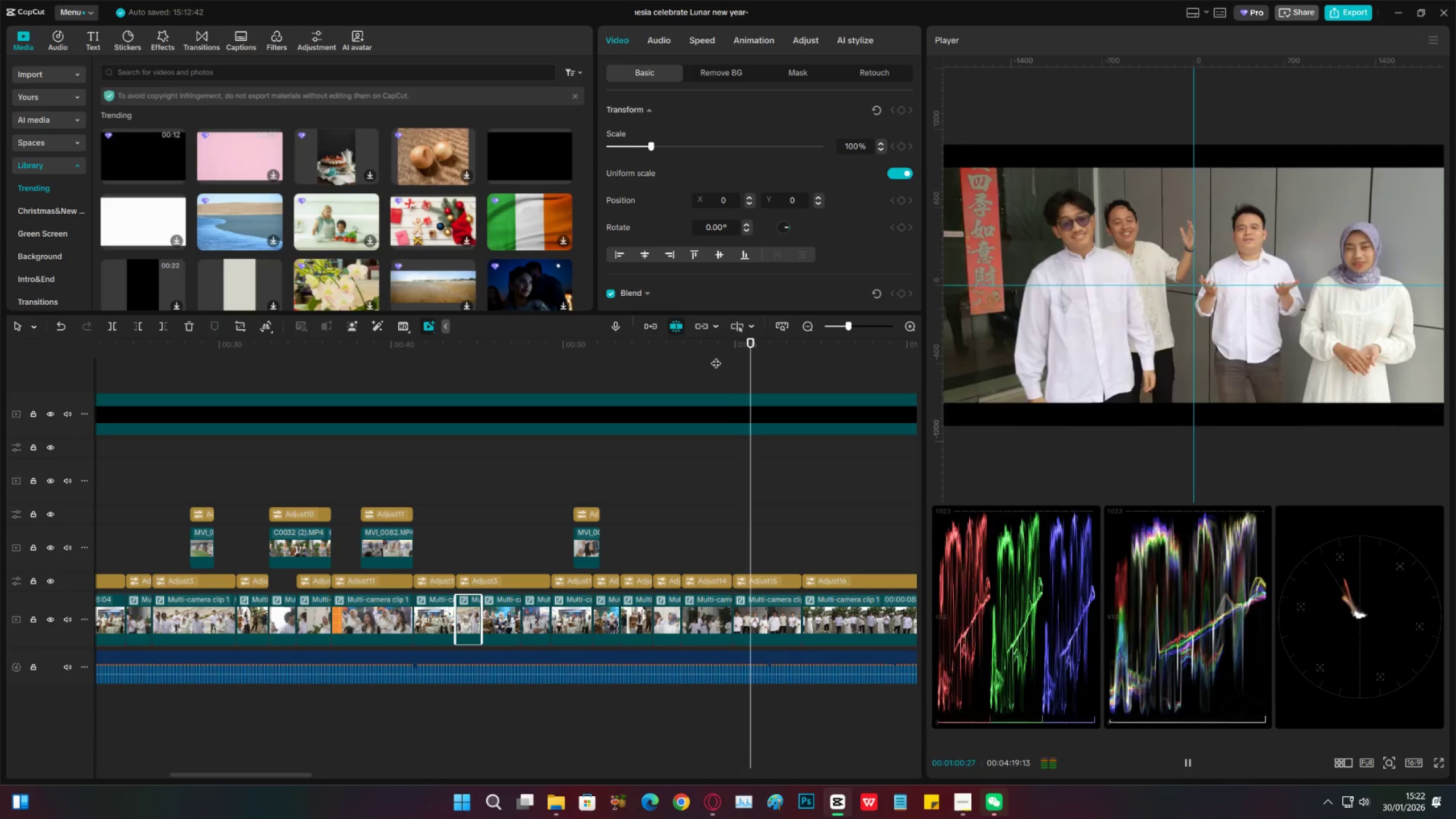 
key(Space)
 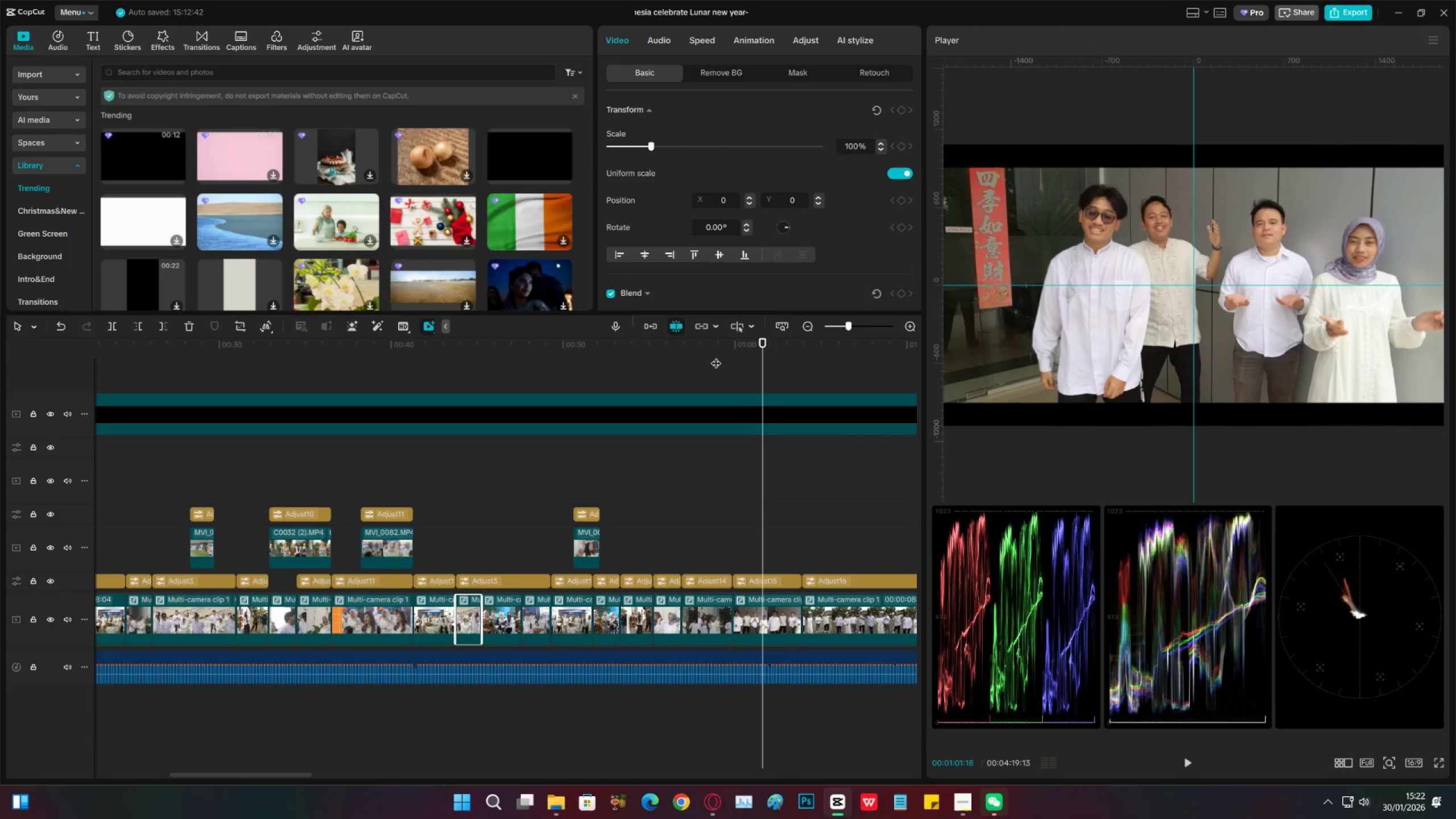 
key(Space)
 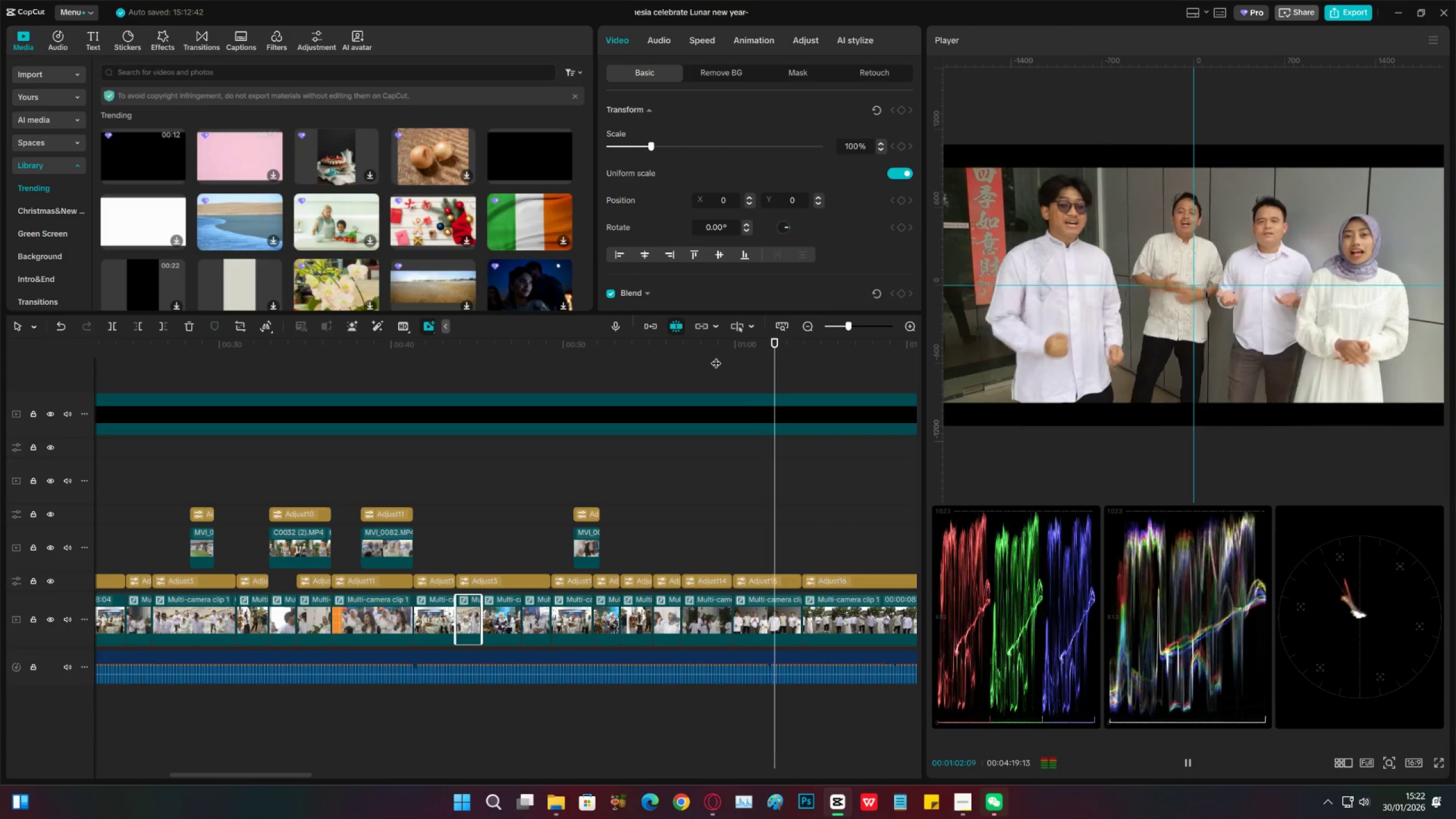 
key(Space)
 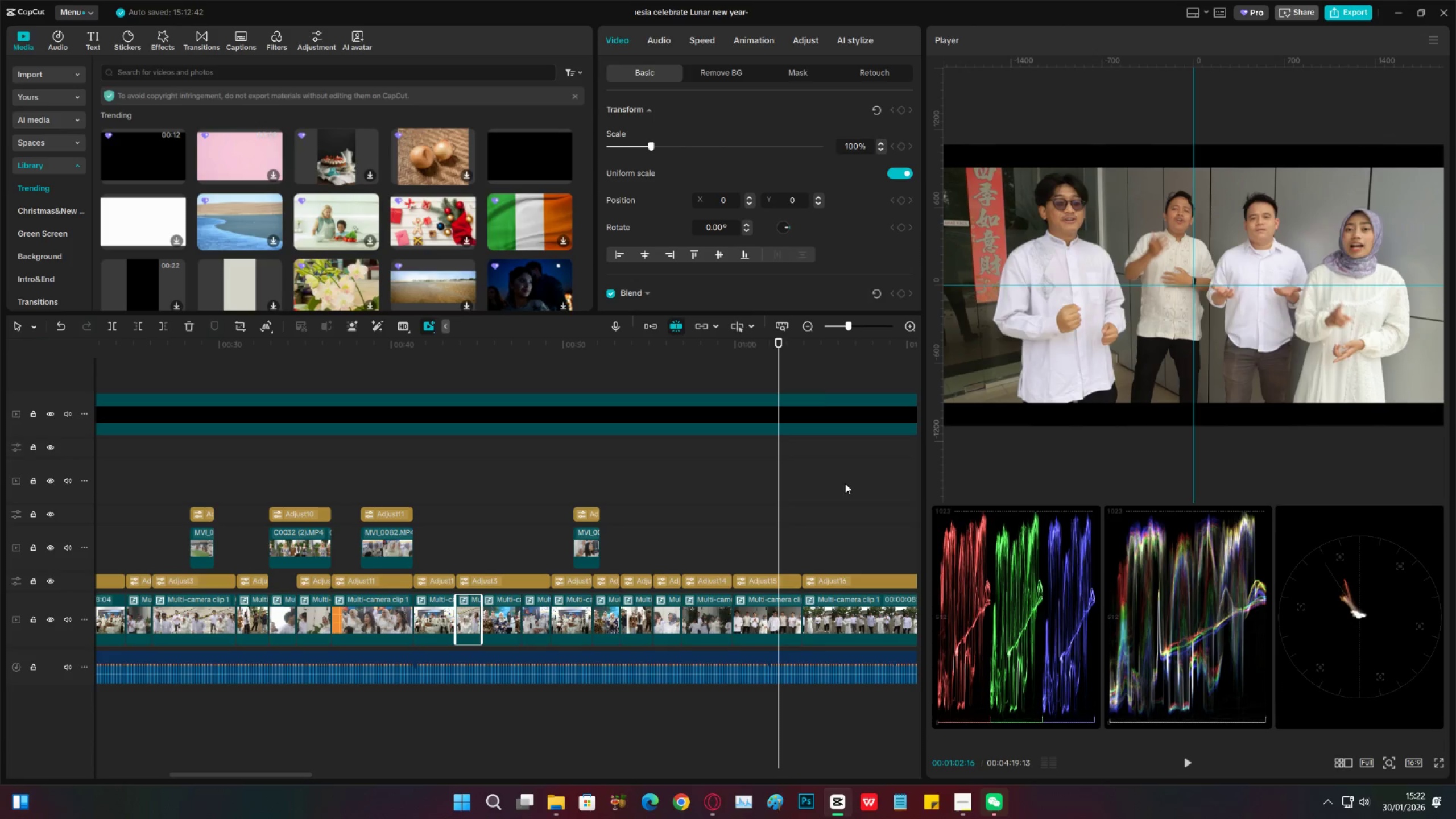 
left_click_drag(start_coordinate=[779, 366], to_coordinate=[796, 361])
 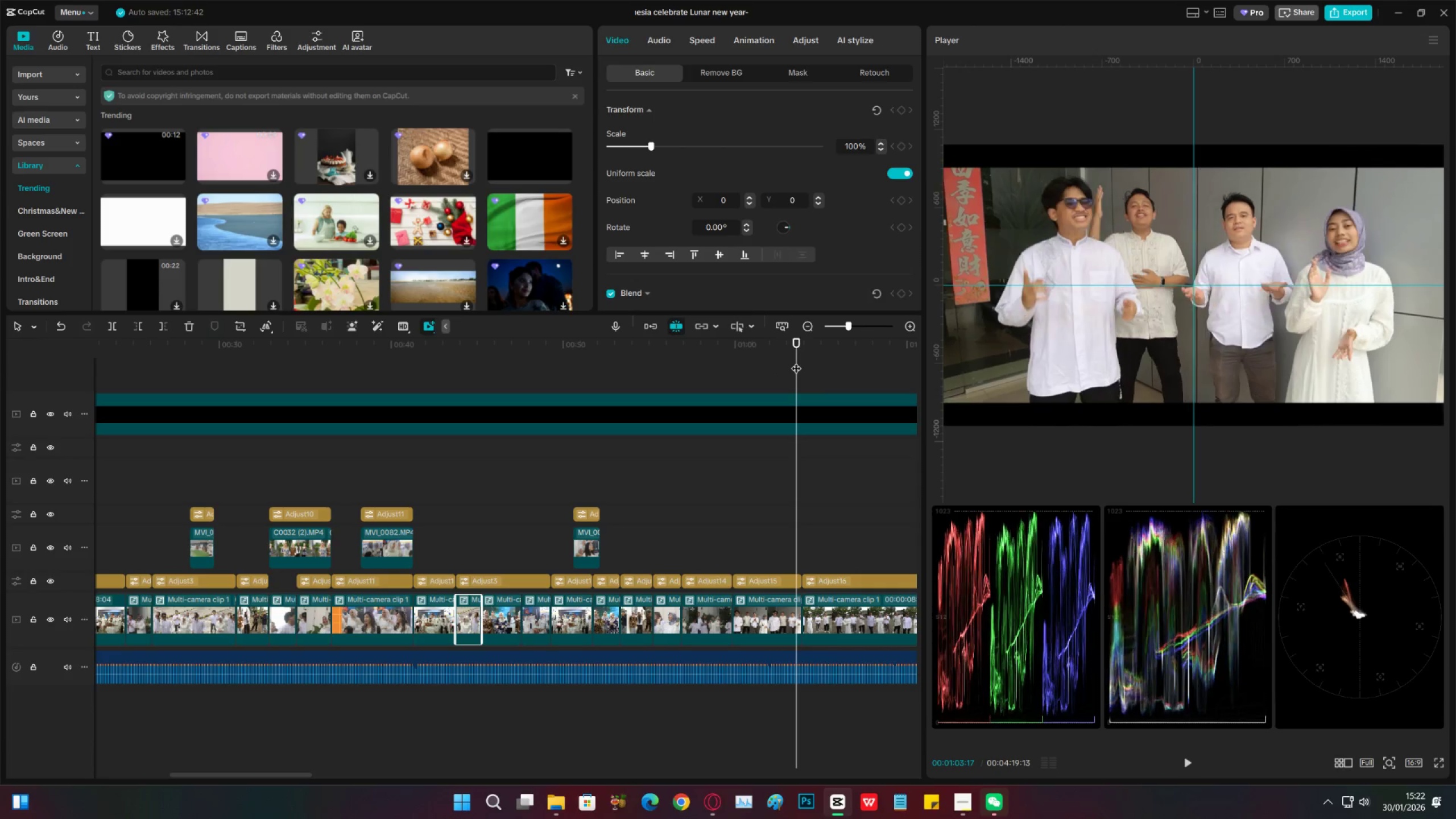 
key(Space)
 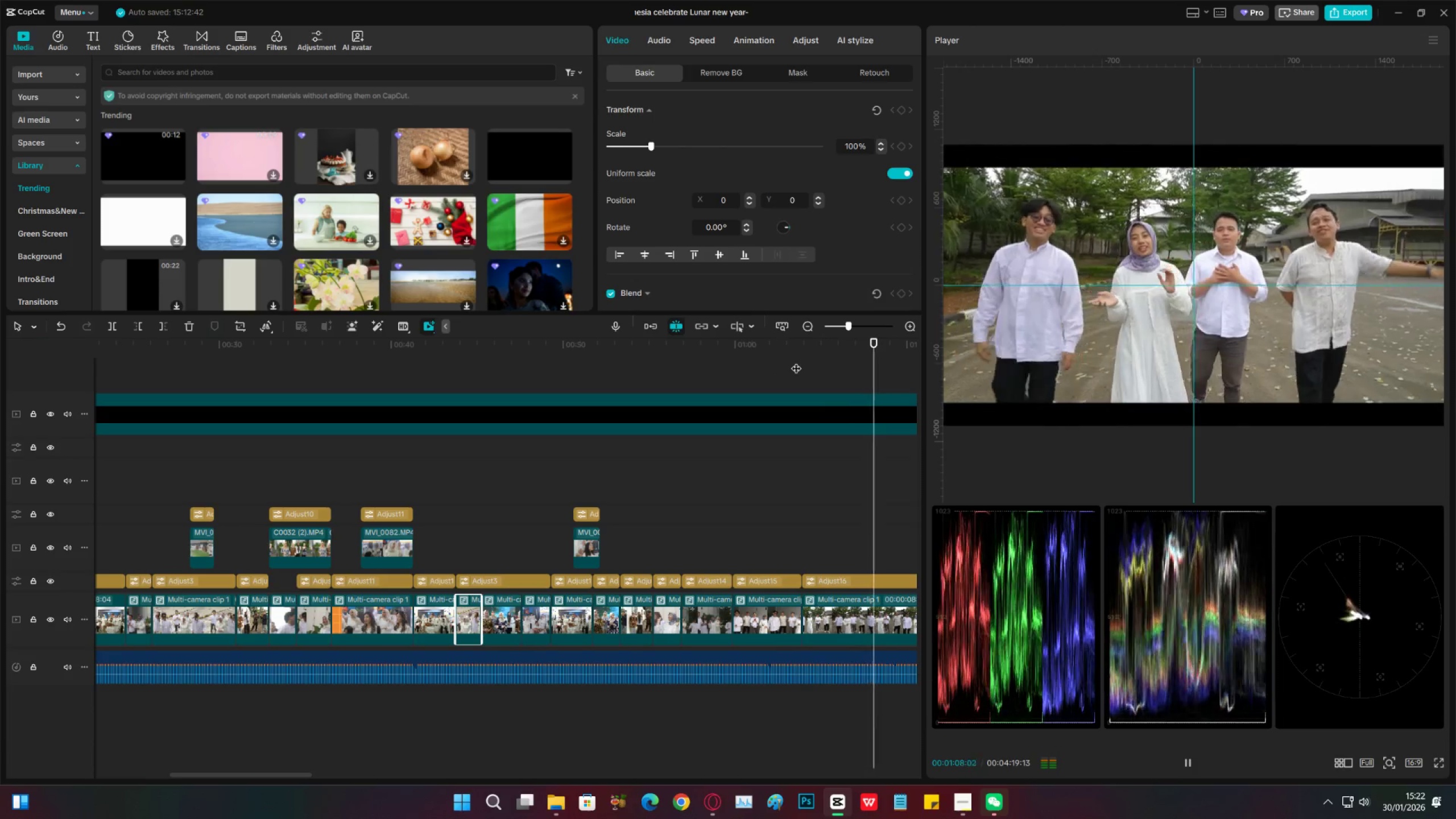 
wait(9.61)
 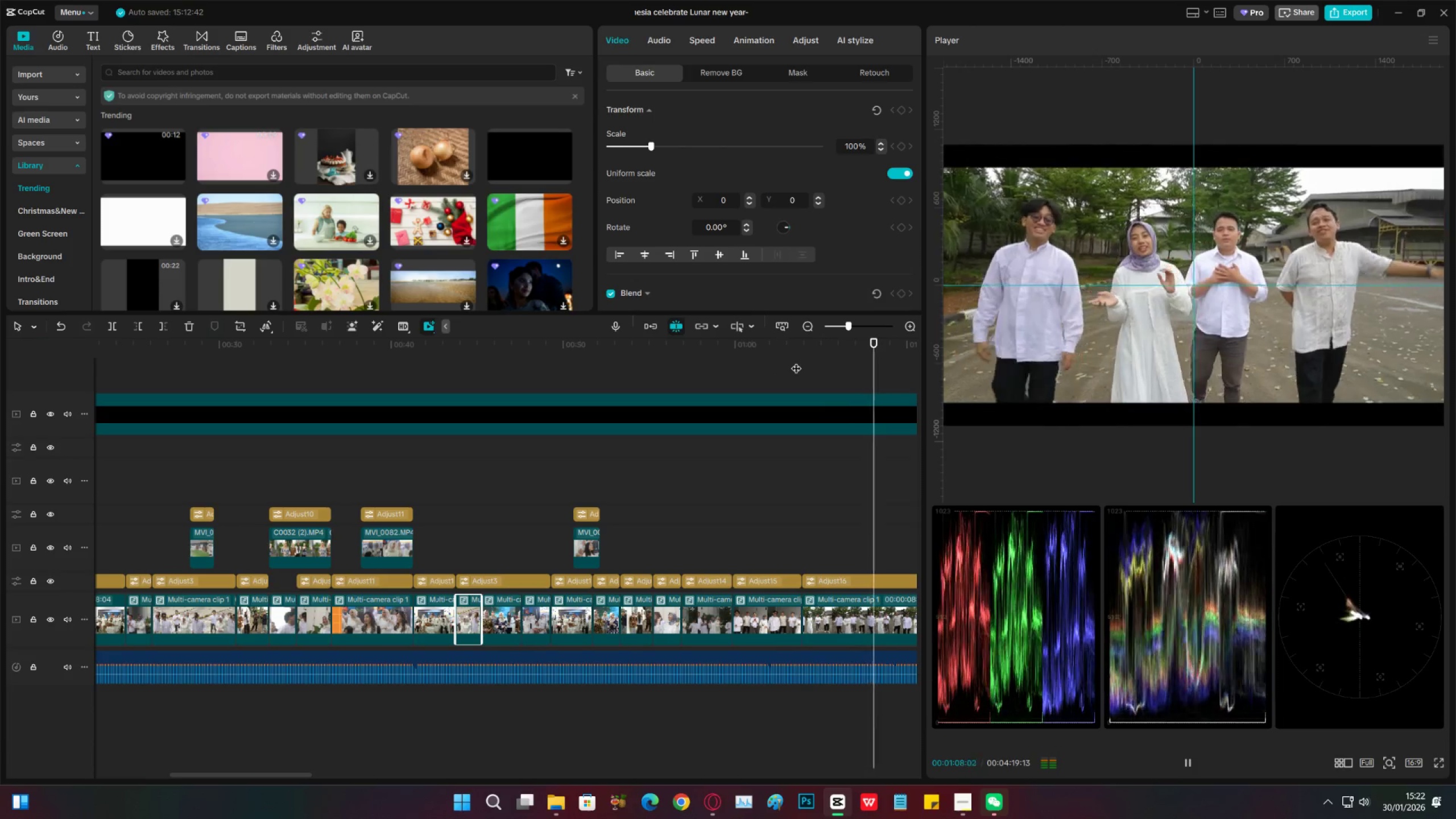 
key(Space)
 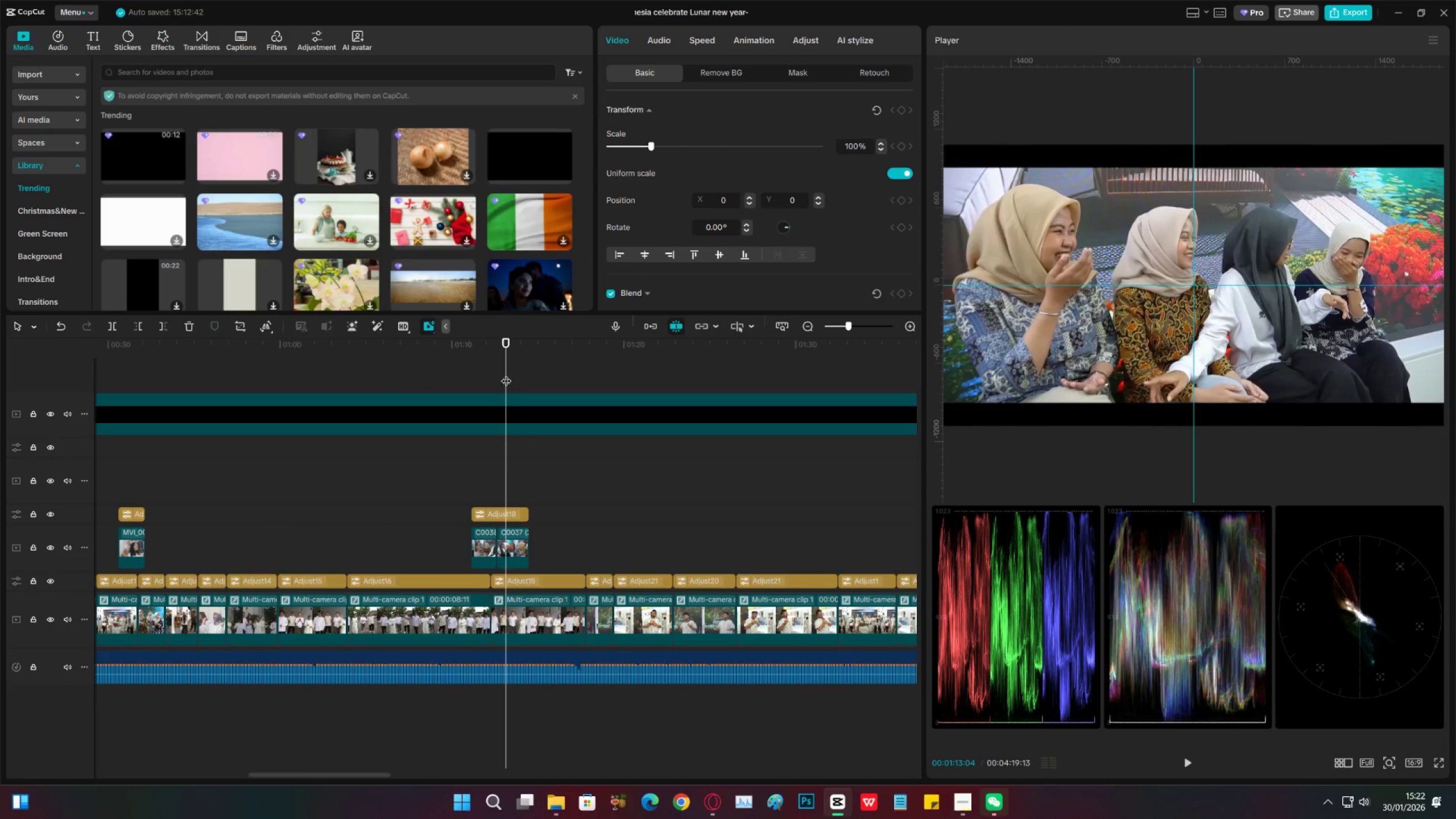 
left_click_drag(start_coordinate=[505, 370], to_coordinate=[449, 371])
 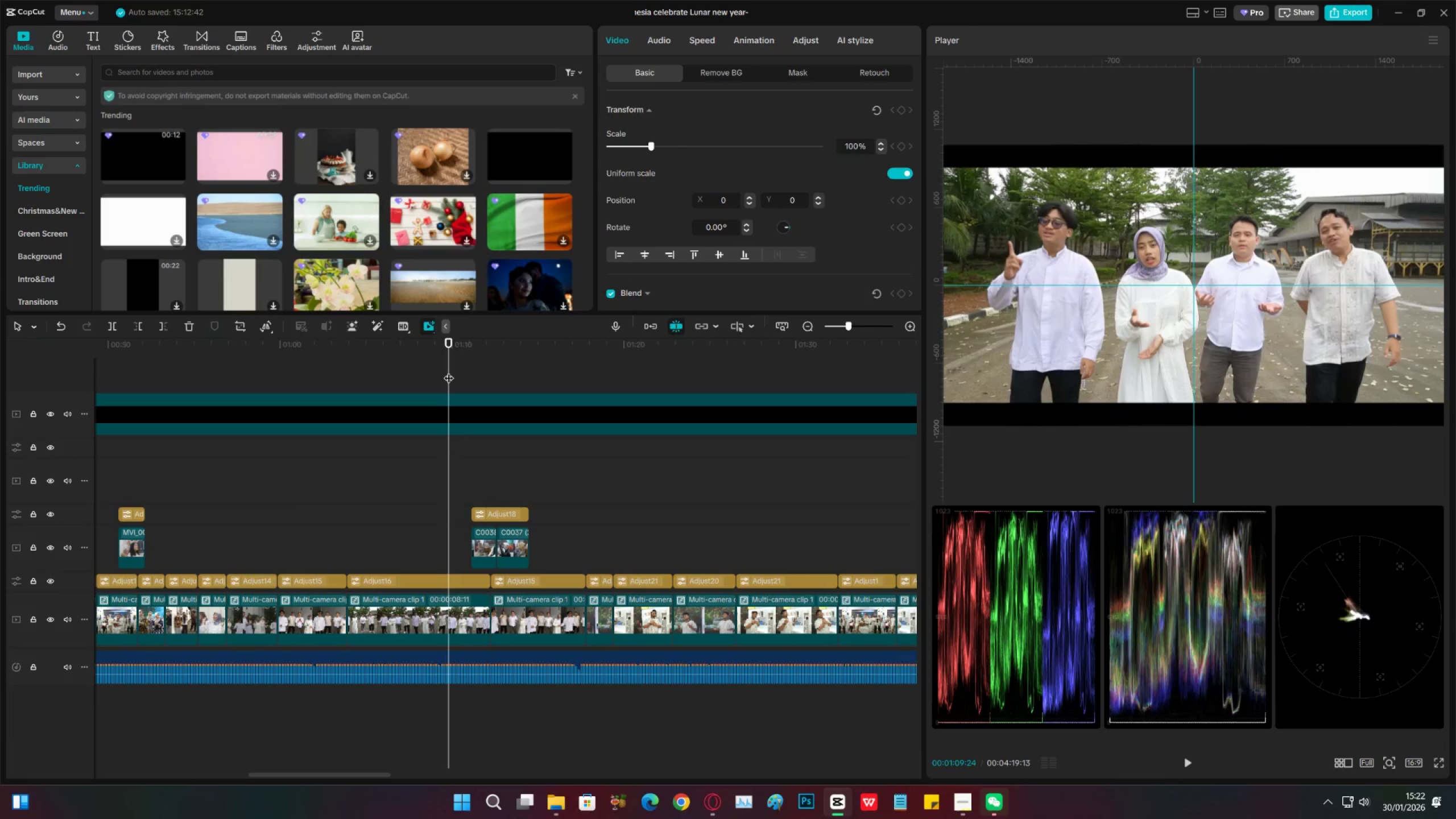 
key(Space)
 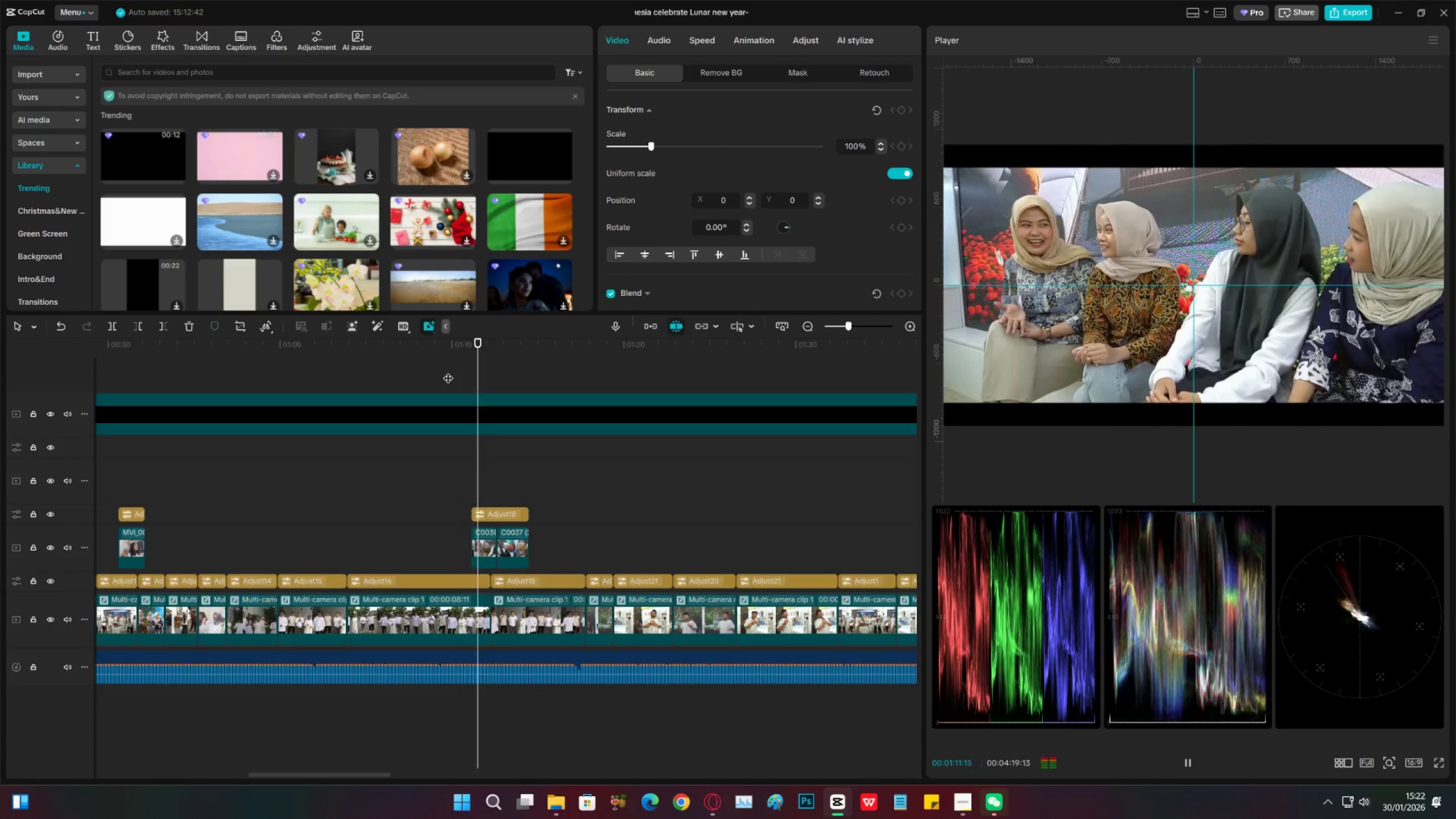 
key(Space)
 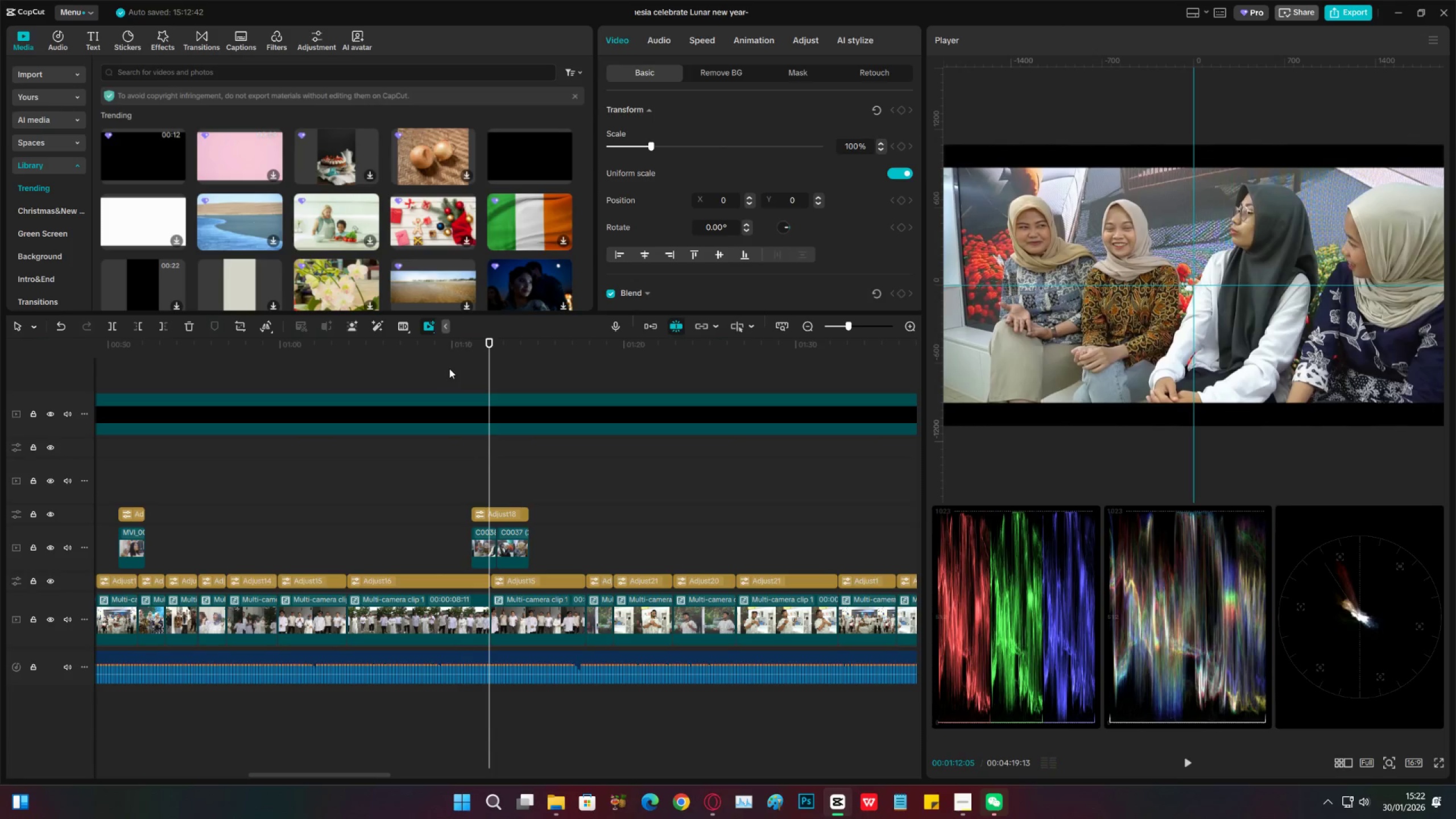 
key(Space)
 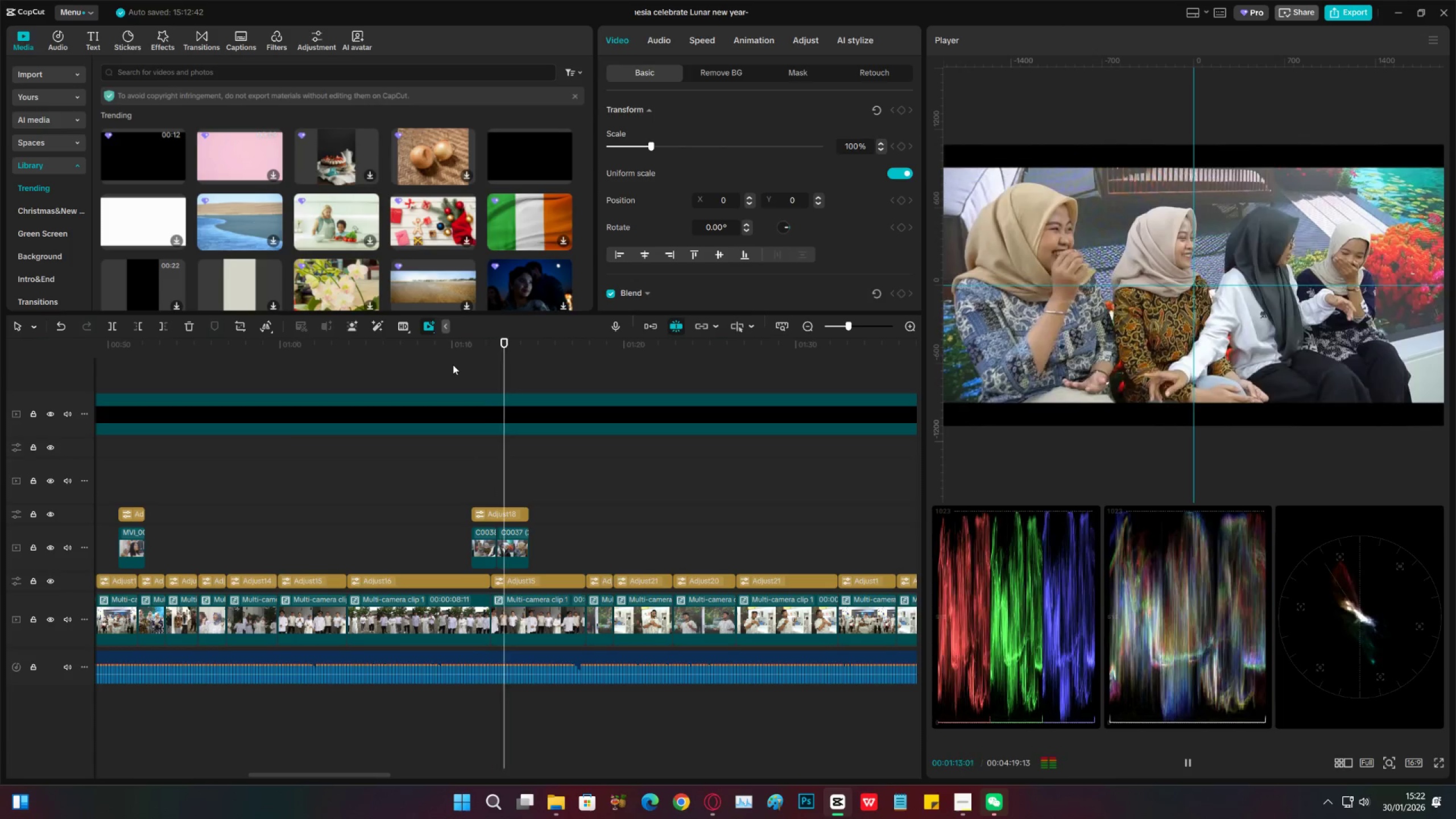 
key(Space)
 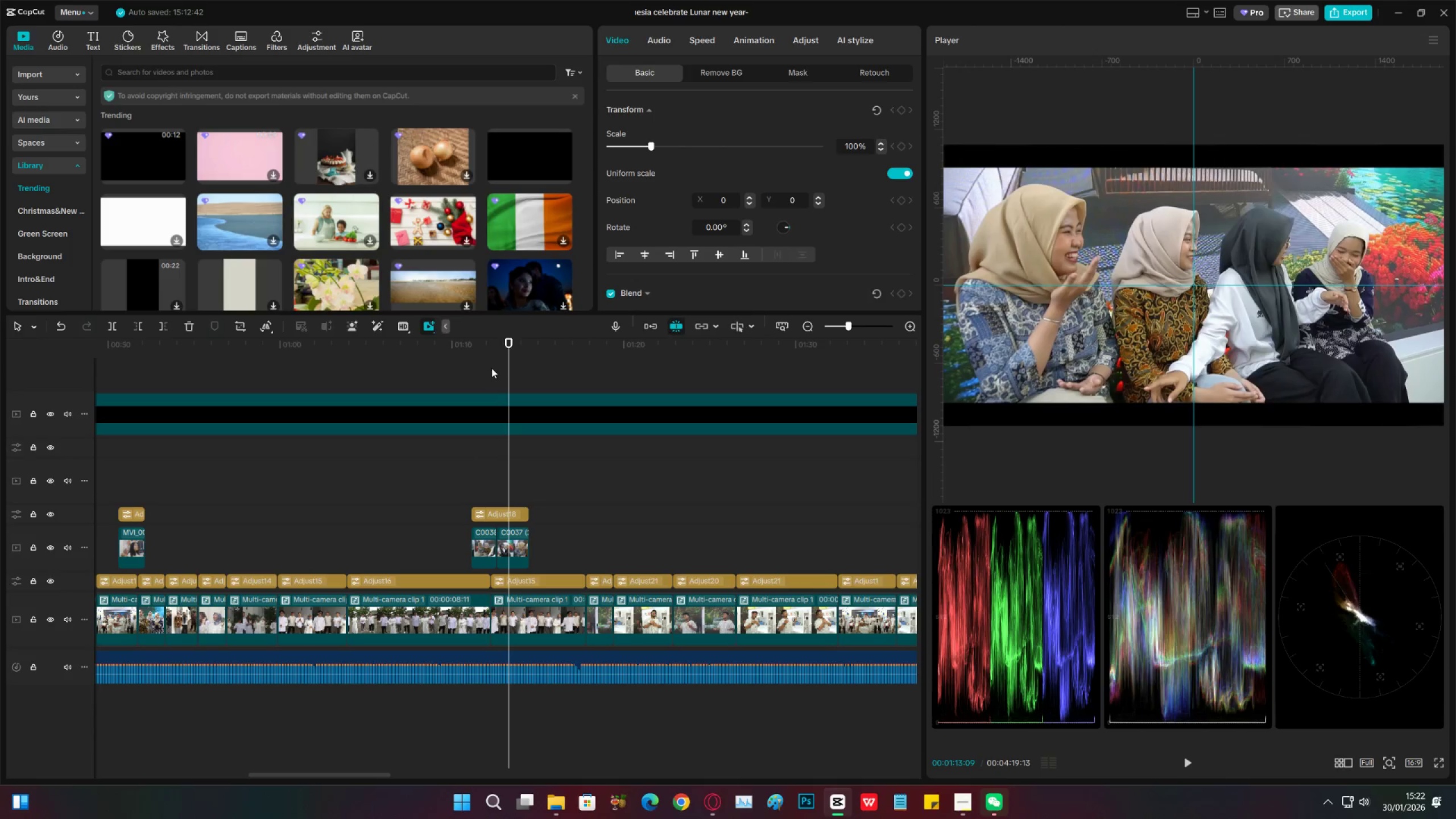 
left_click_drag(start_coordinate=[512, 368], to_coordinate=[490, 370])
 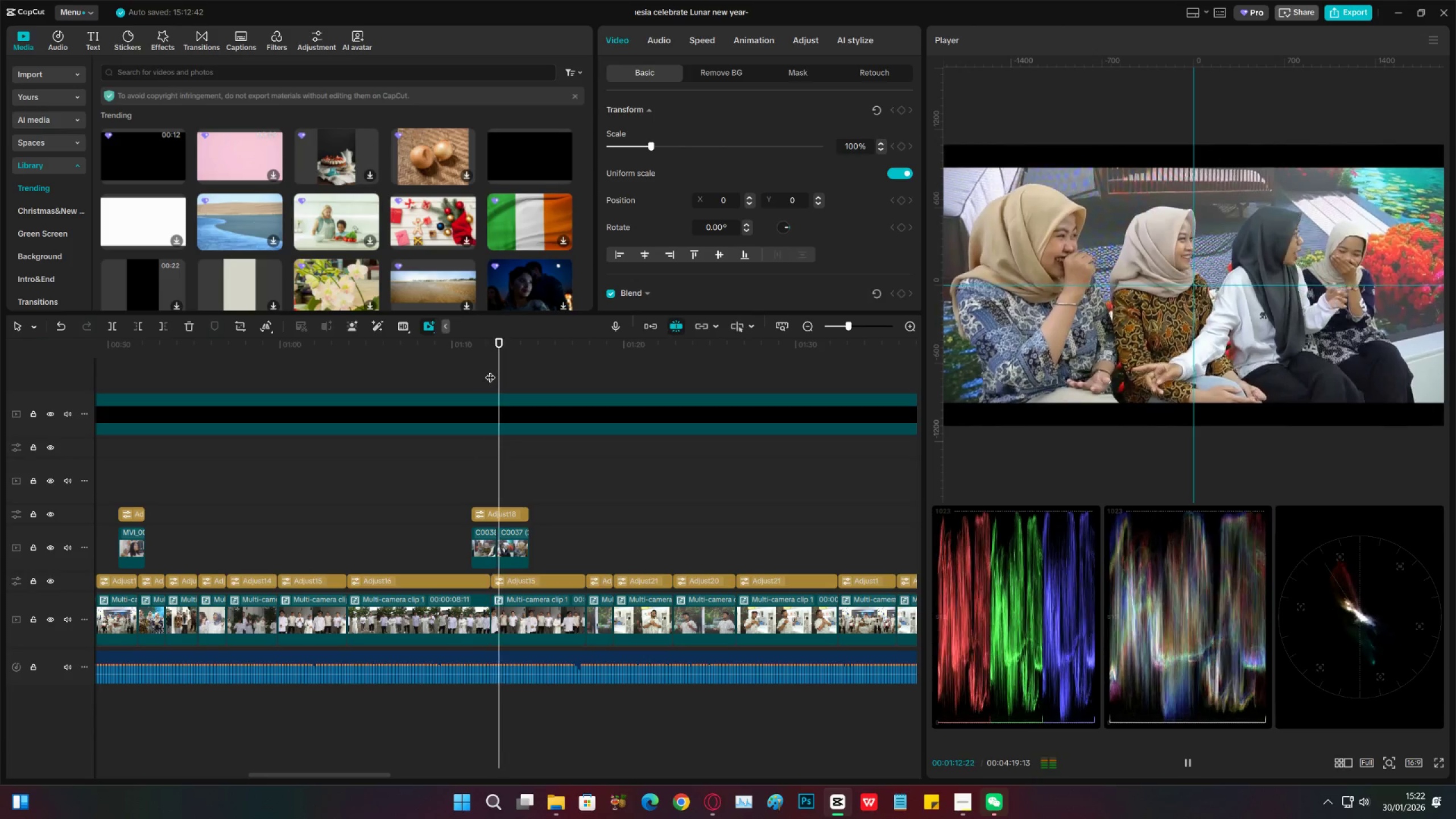 
key(Space)
 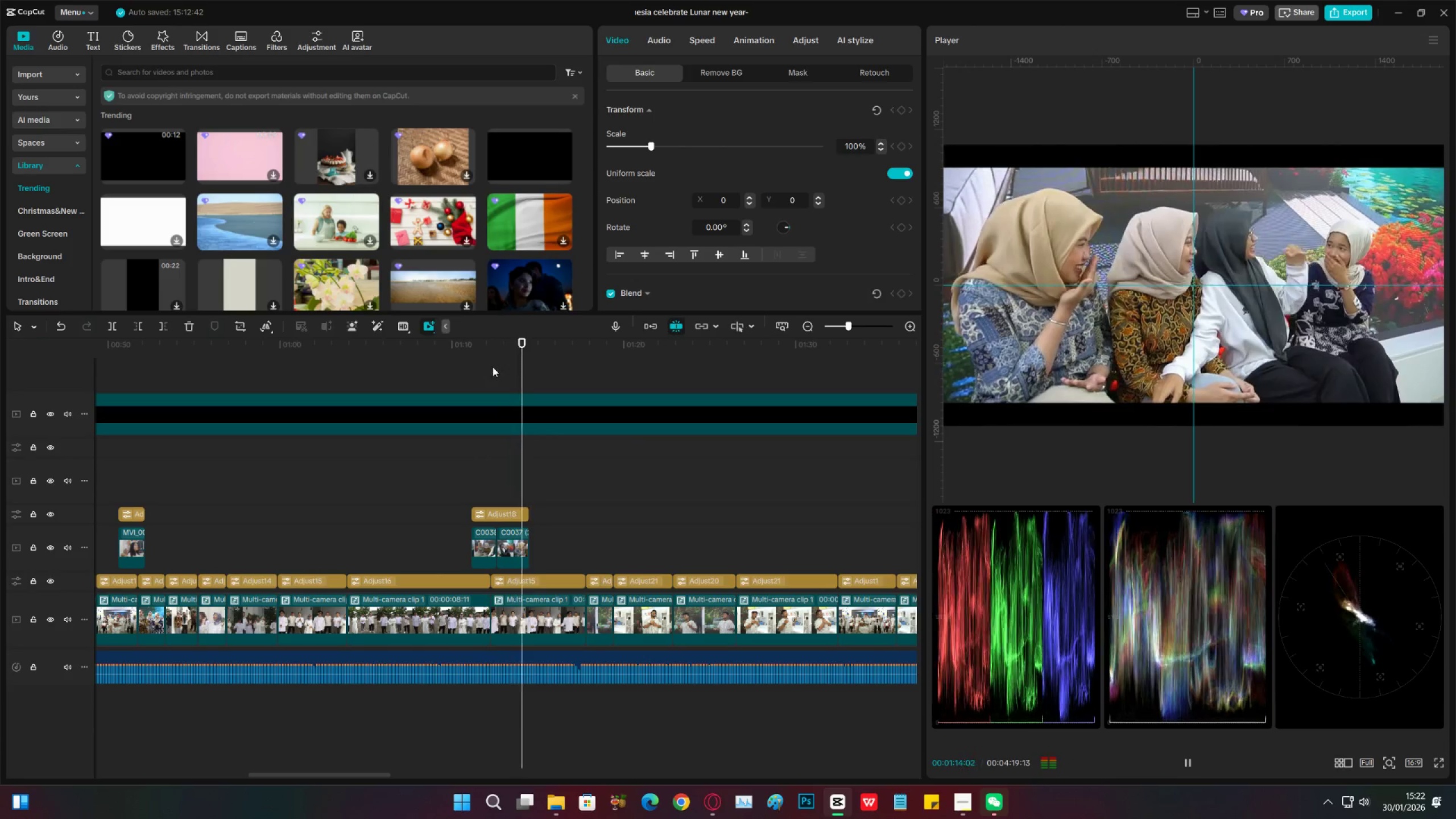 
key(Space)
 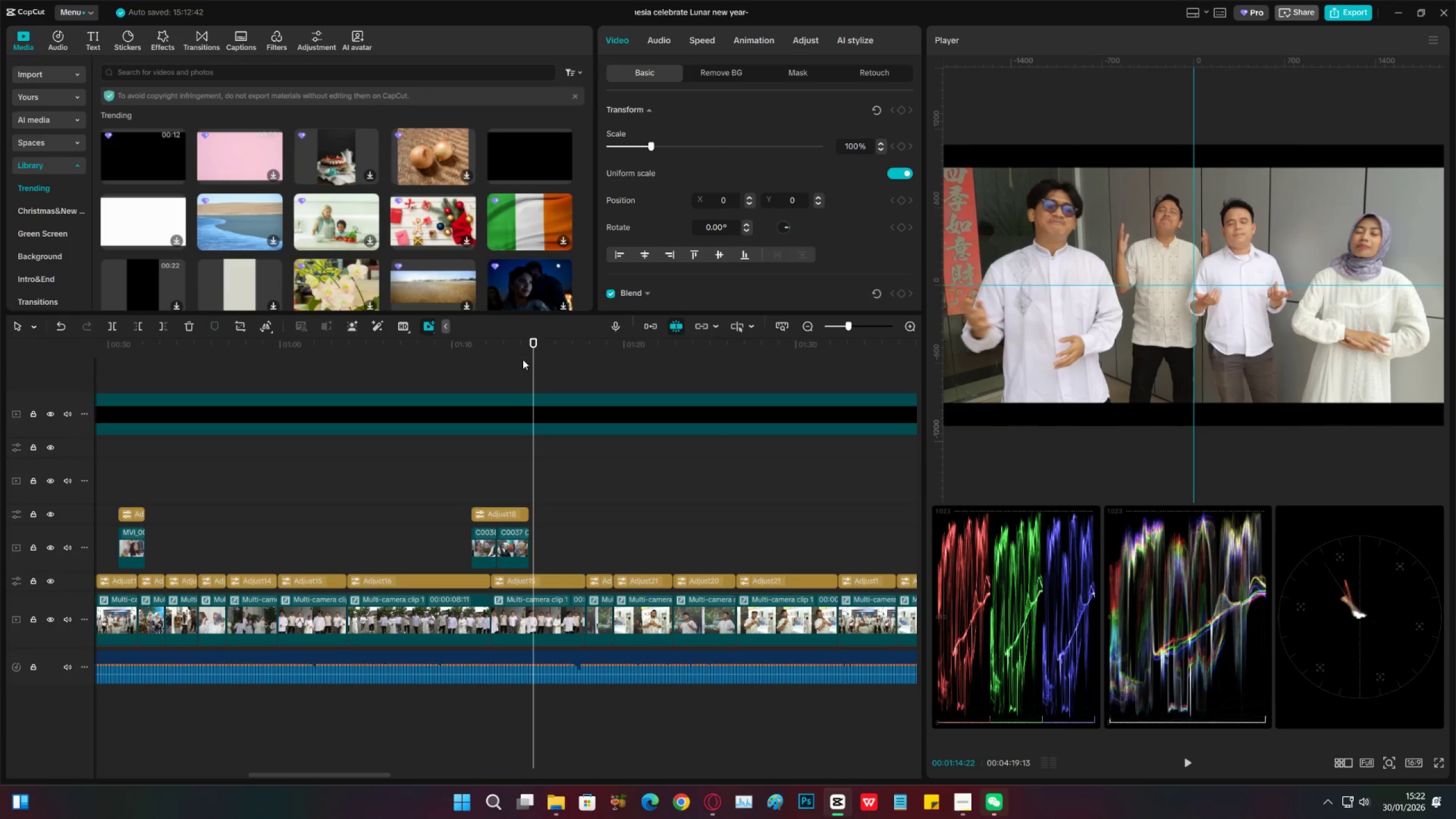 
left_click_drag(start_coordinate=[532, 359], to_coordinate=[486, 361])
 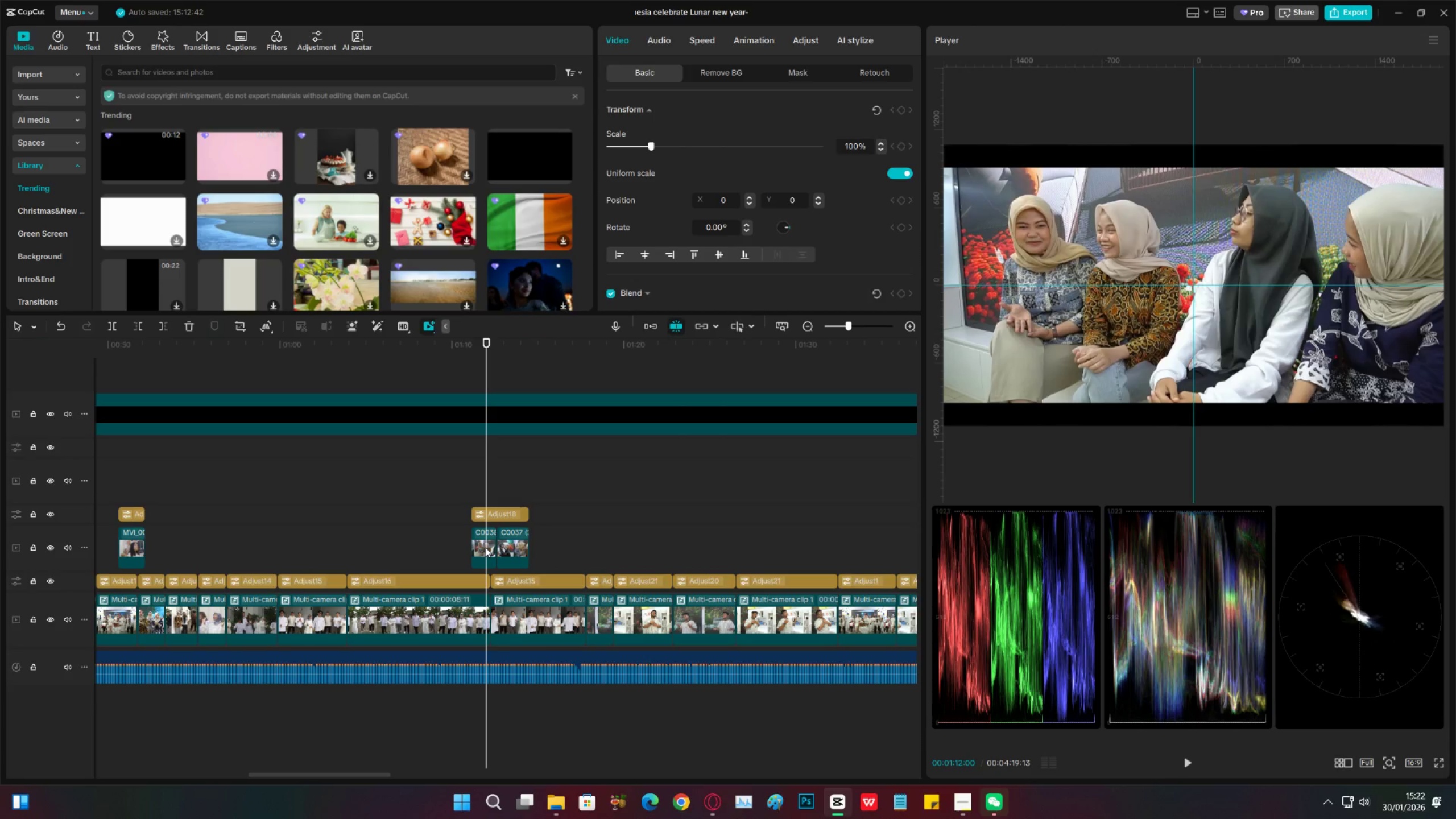 
wait(7.94)
 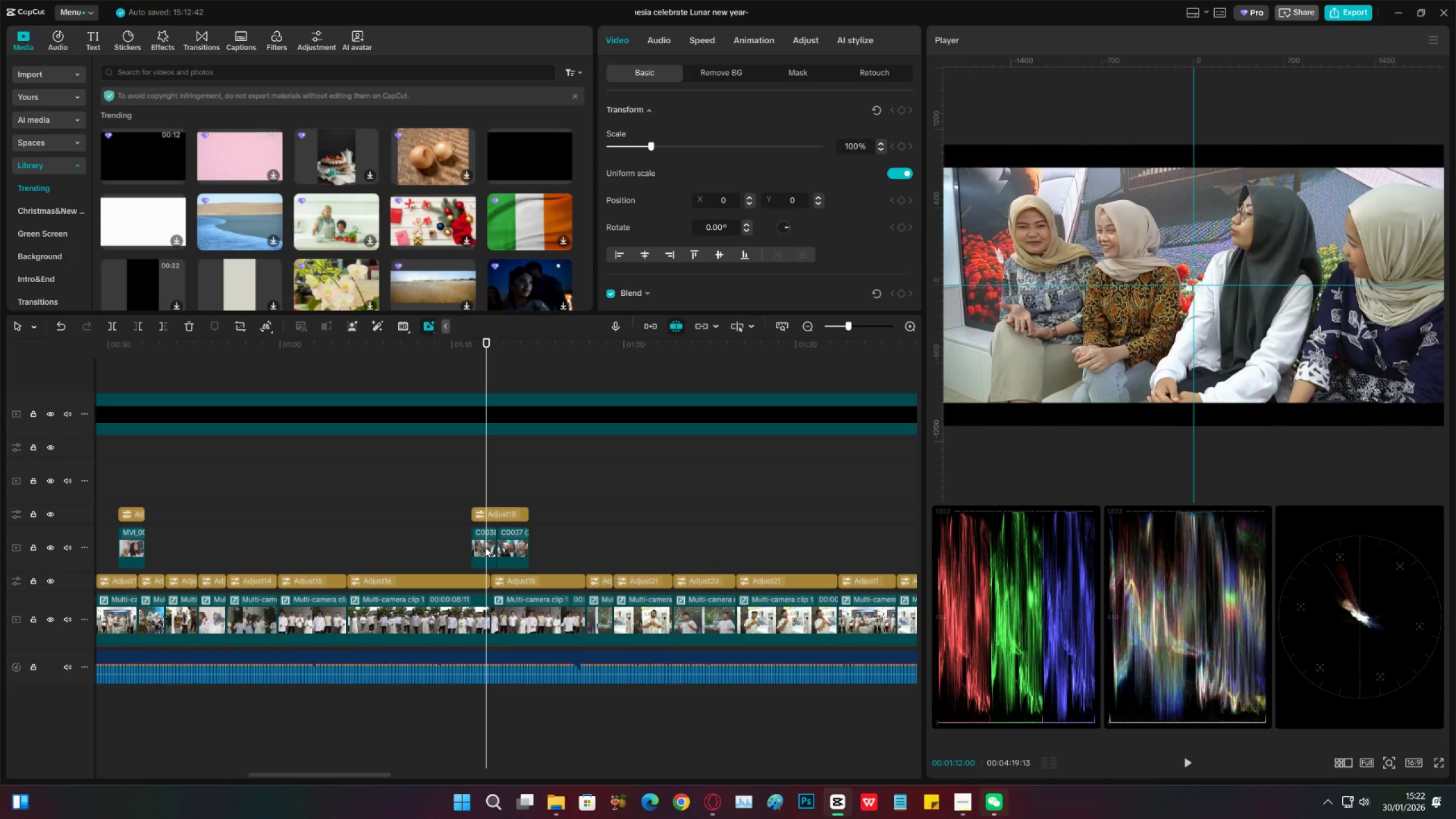 
left_click_drag(start_coordinate=[487, 449], to_coordinate=[367, 457])
 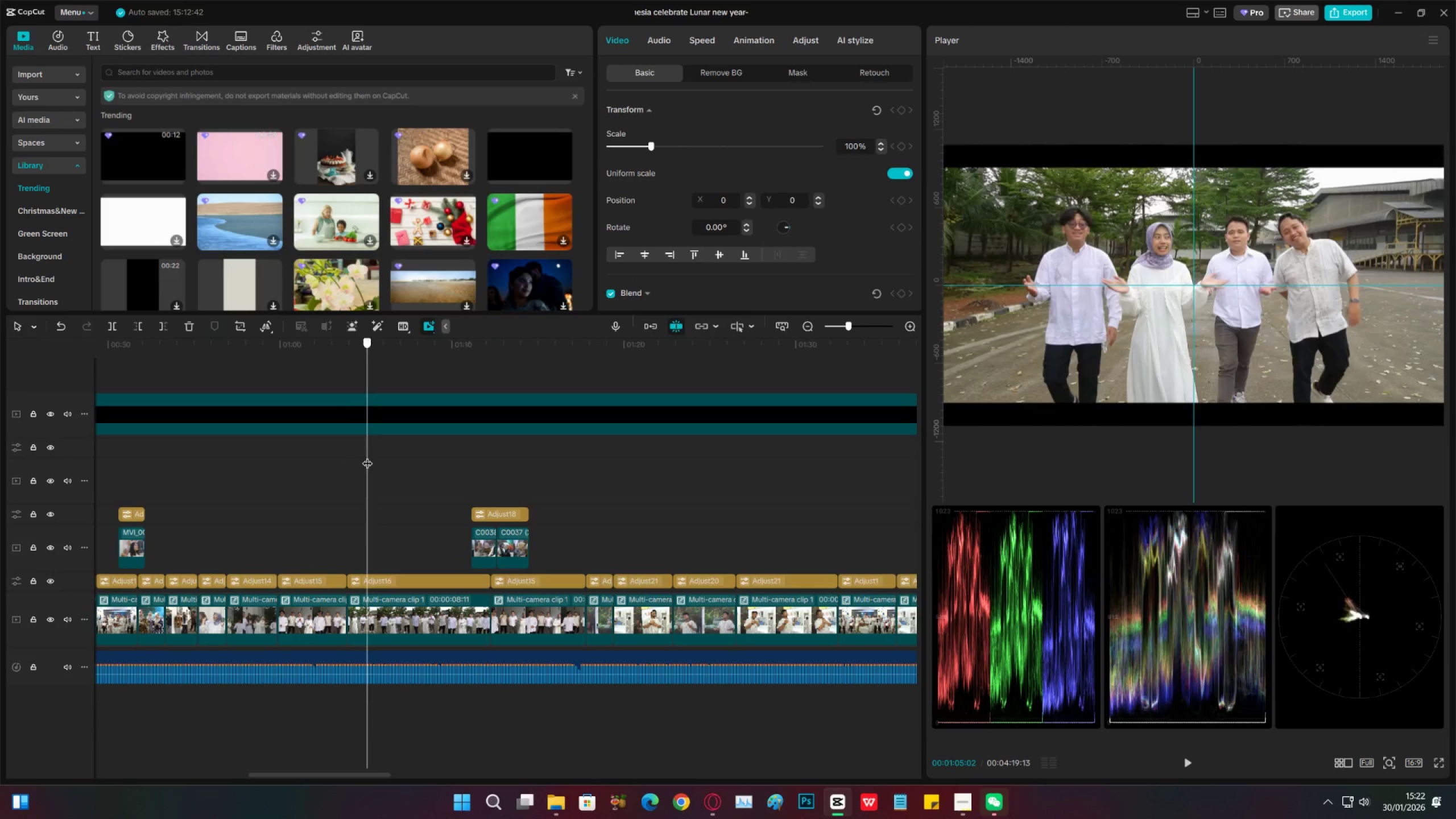 
left_click_drag(start_coordinate=[367, 456], to_coordinate=[359, 460])
 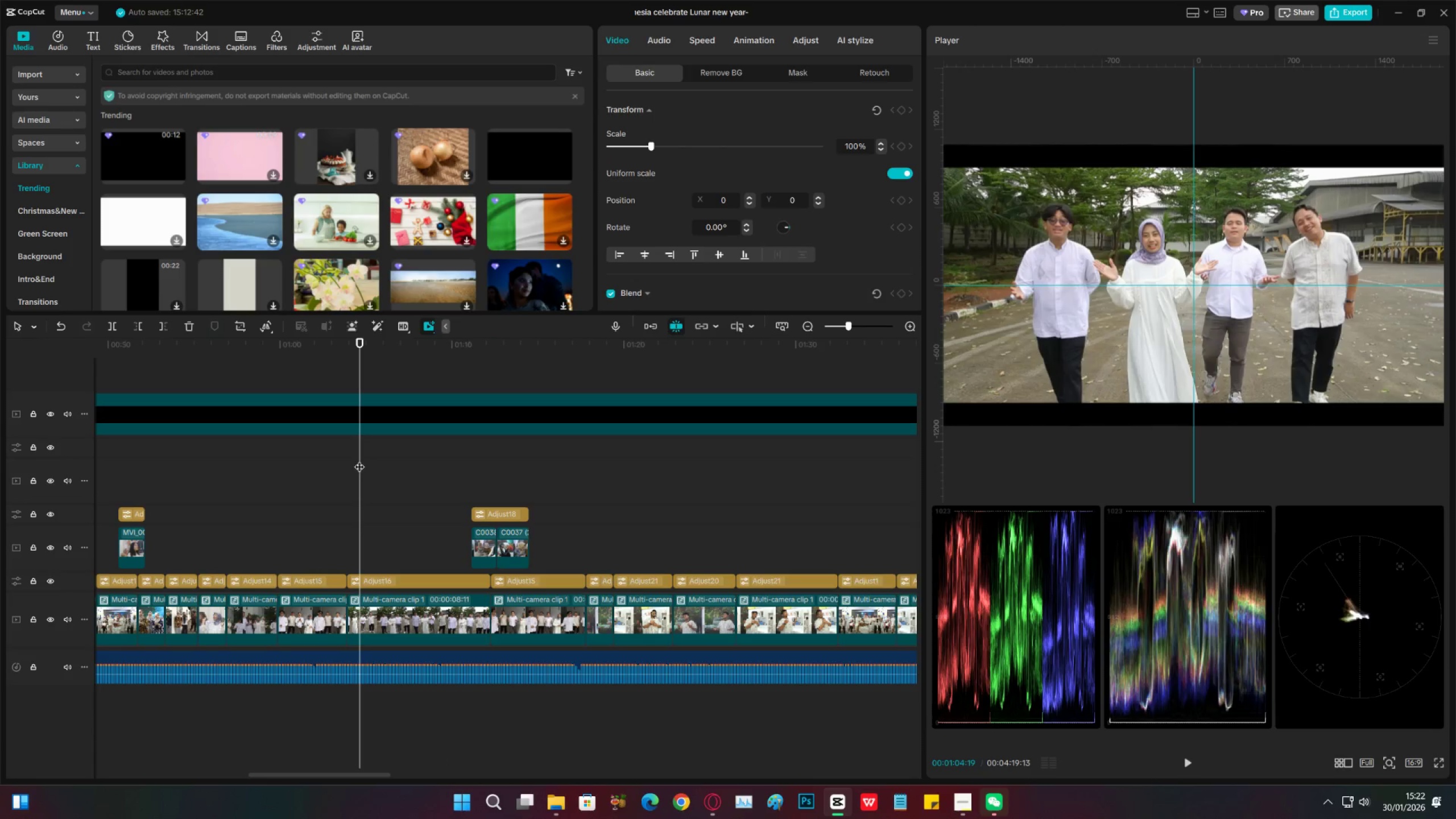 
key(Space)
 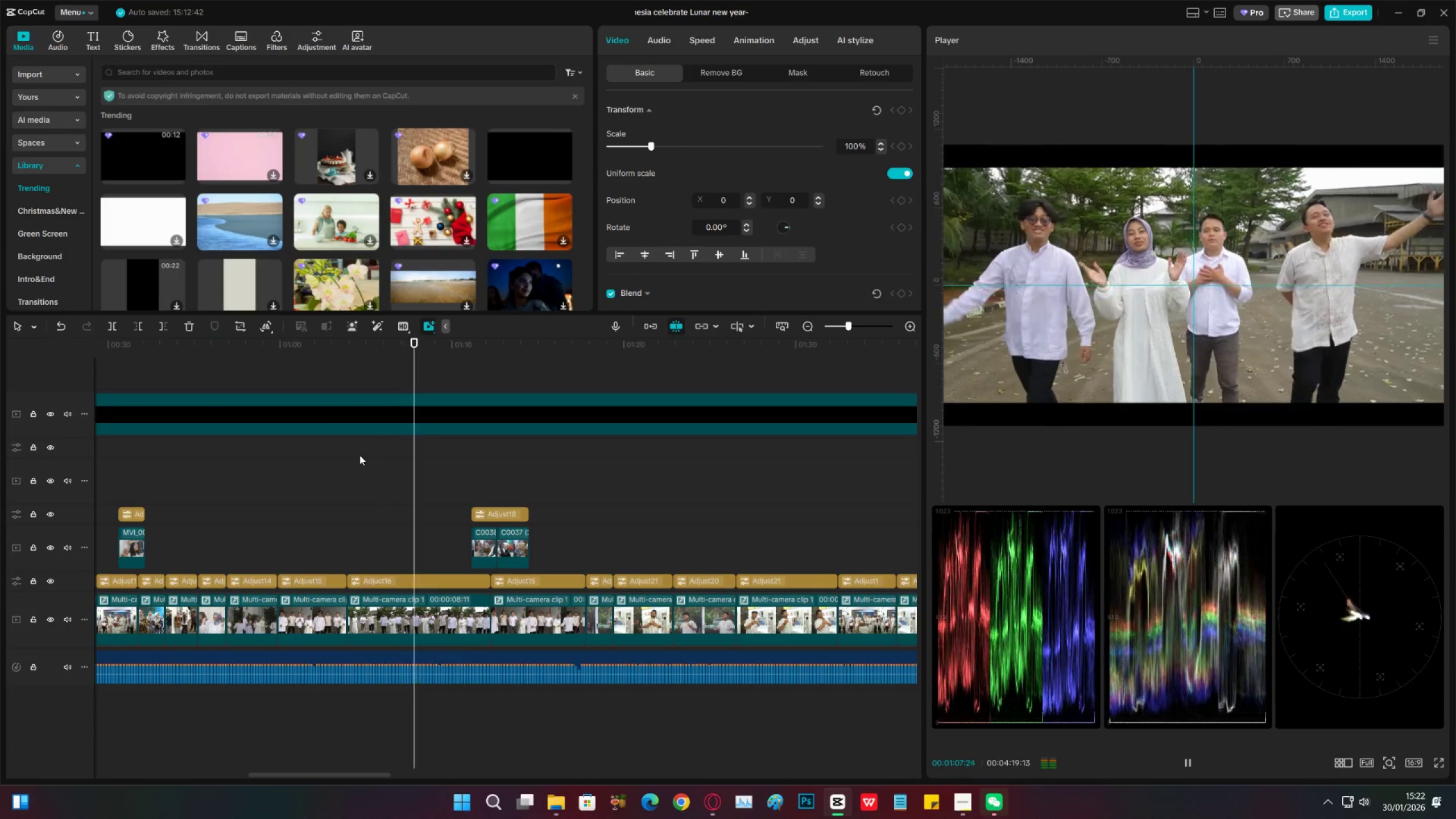 
key(Space)
 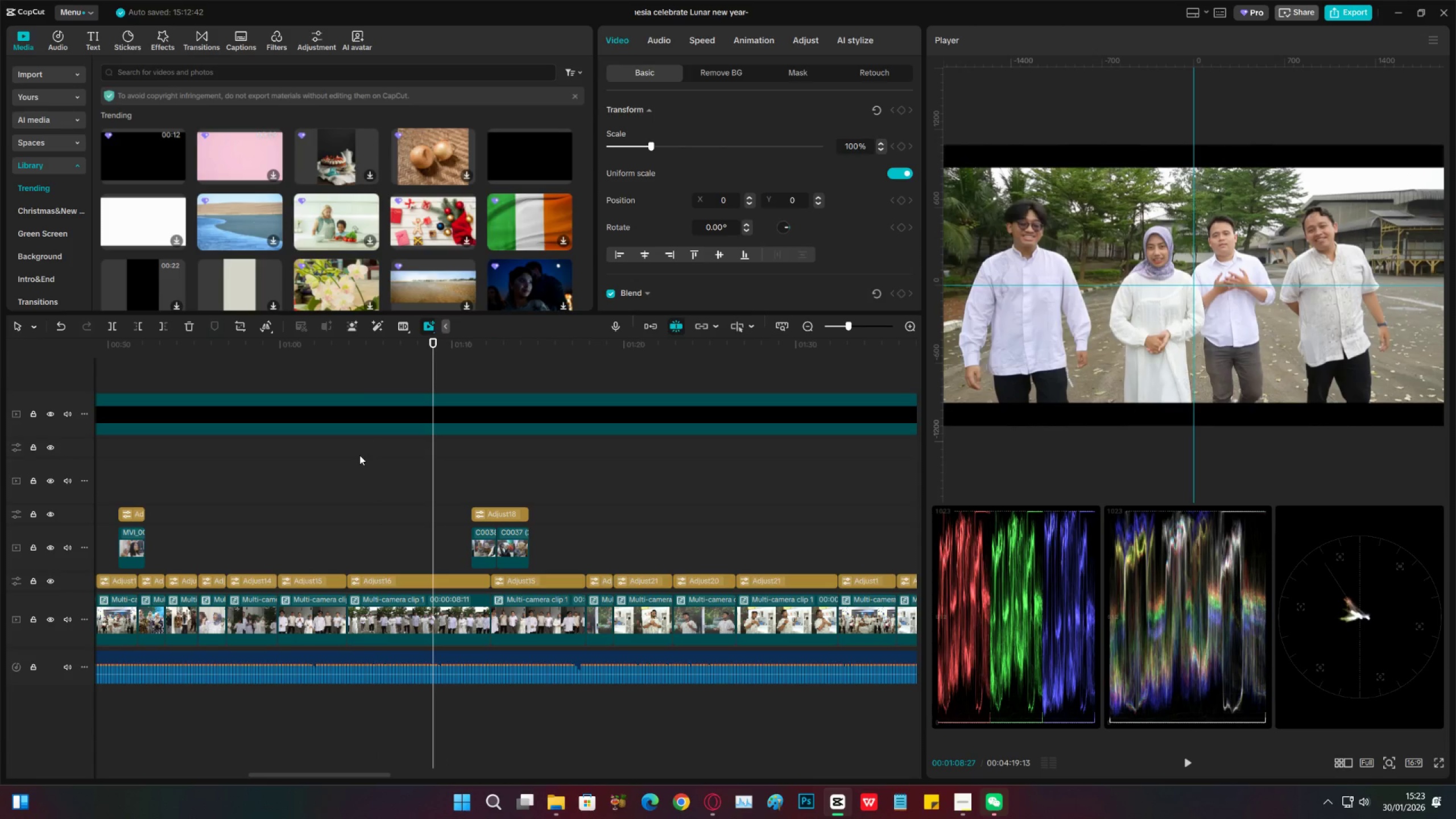 
key(Space)
 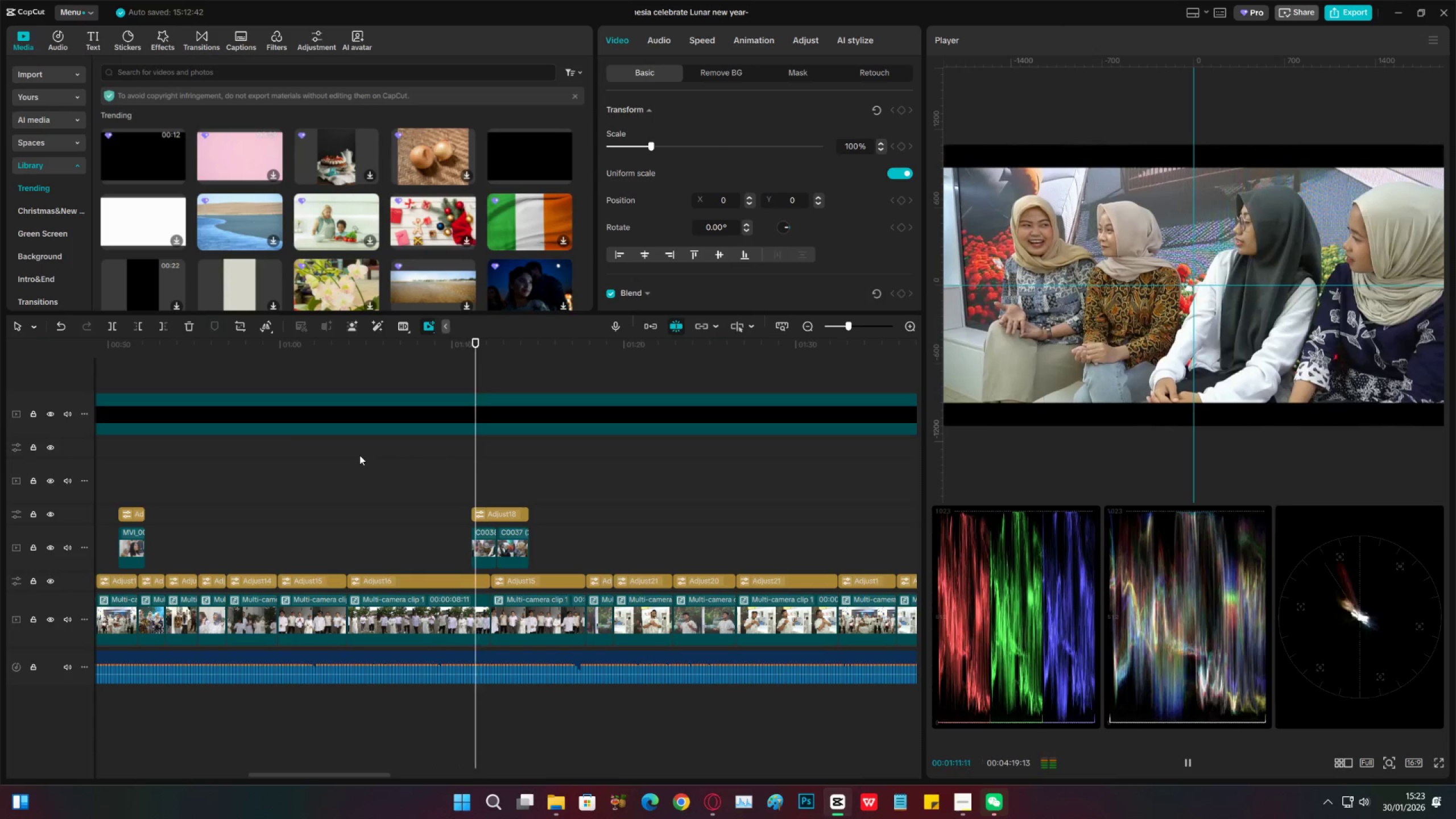 
key(Space)
 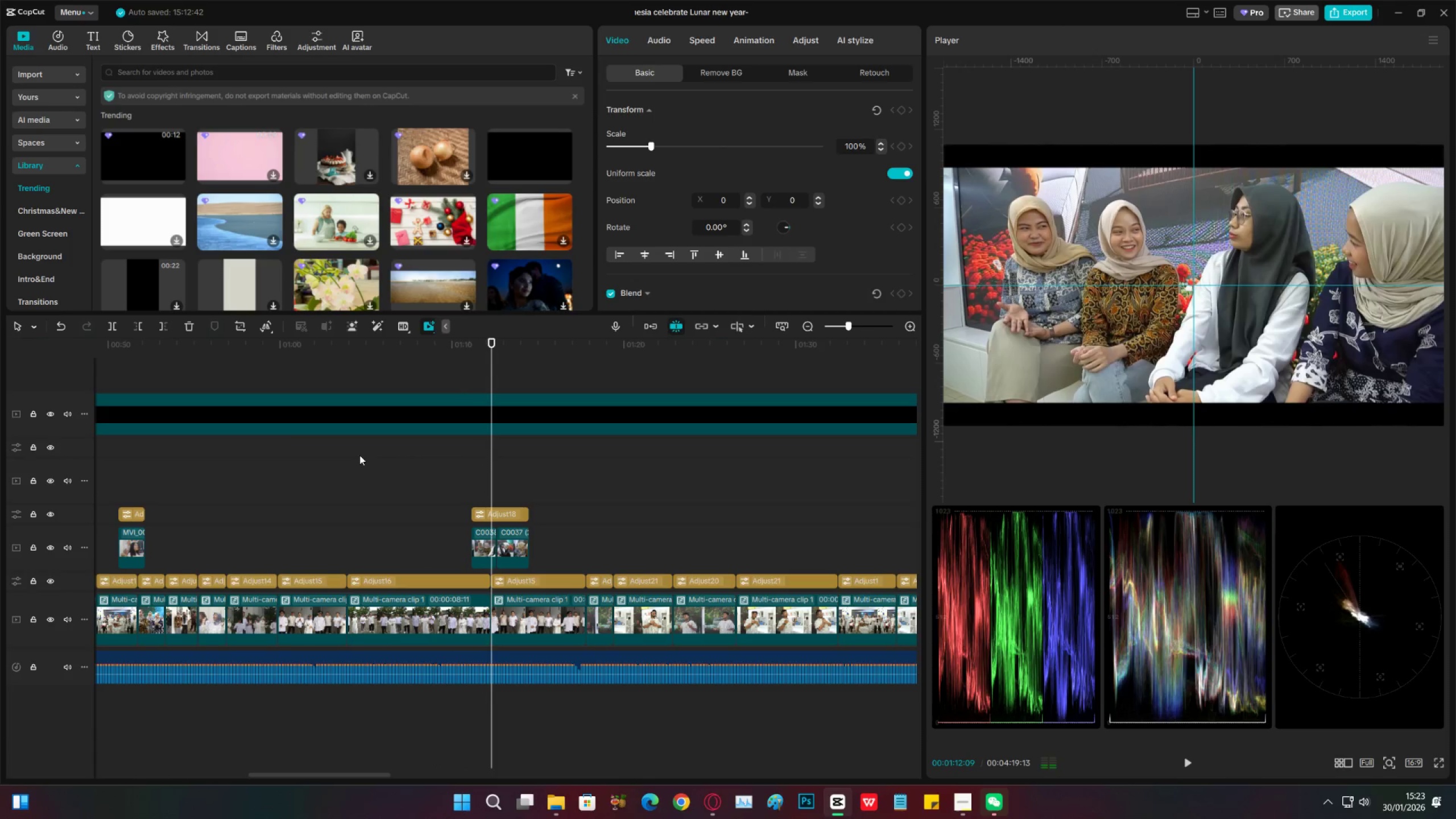 
key(Space)
 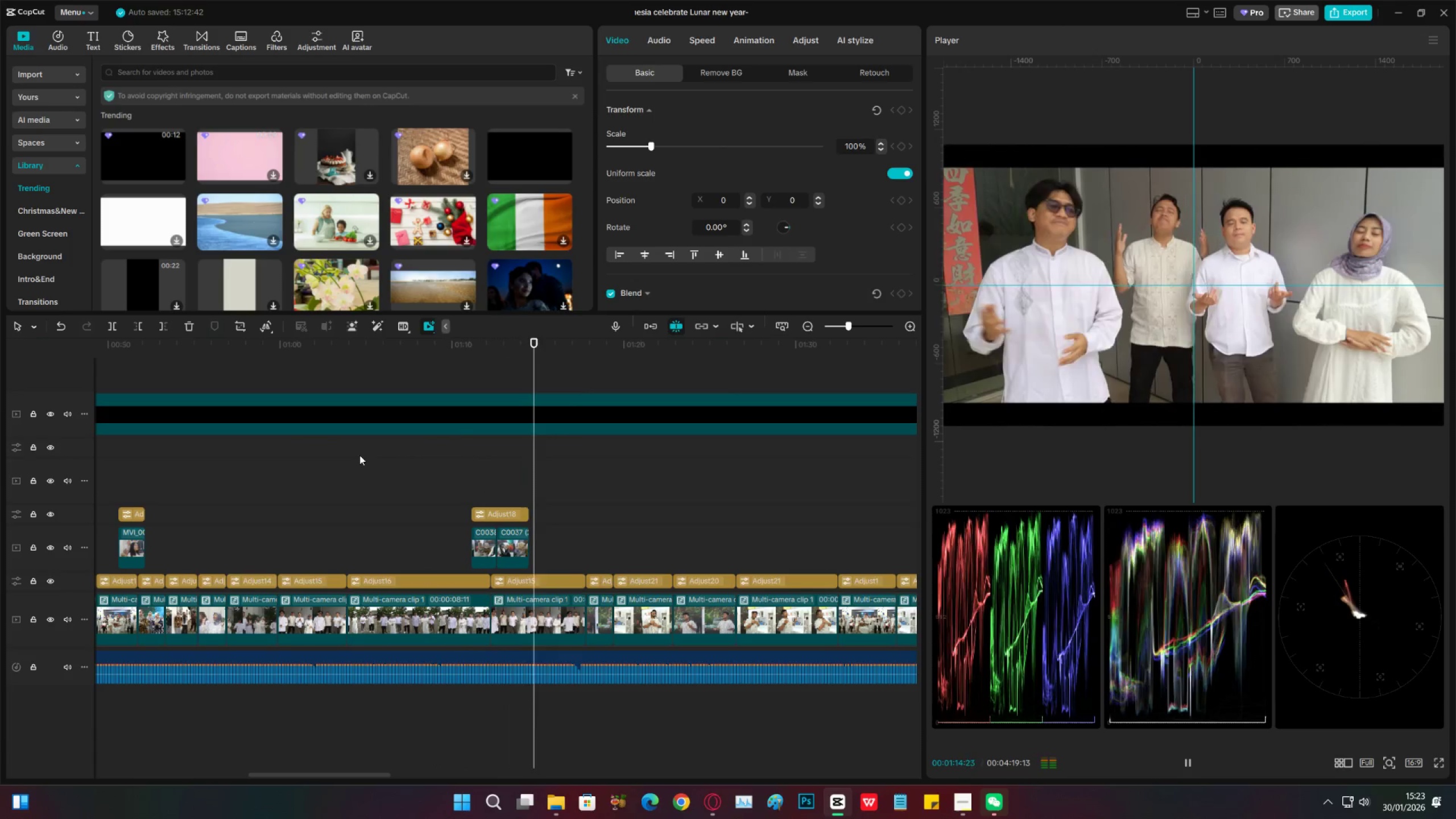 
key(Space)
 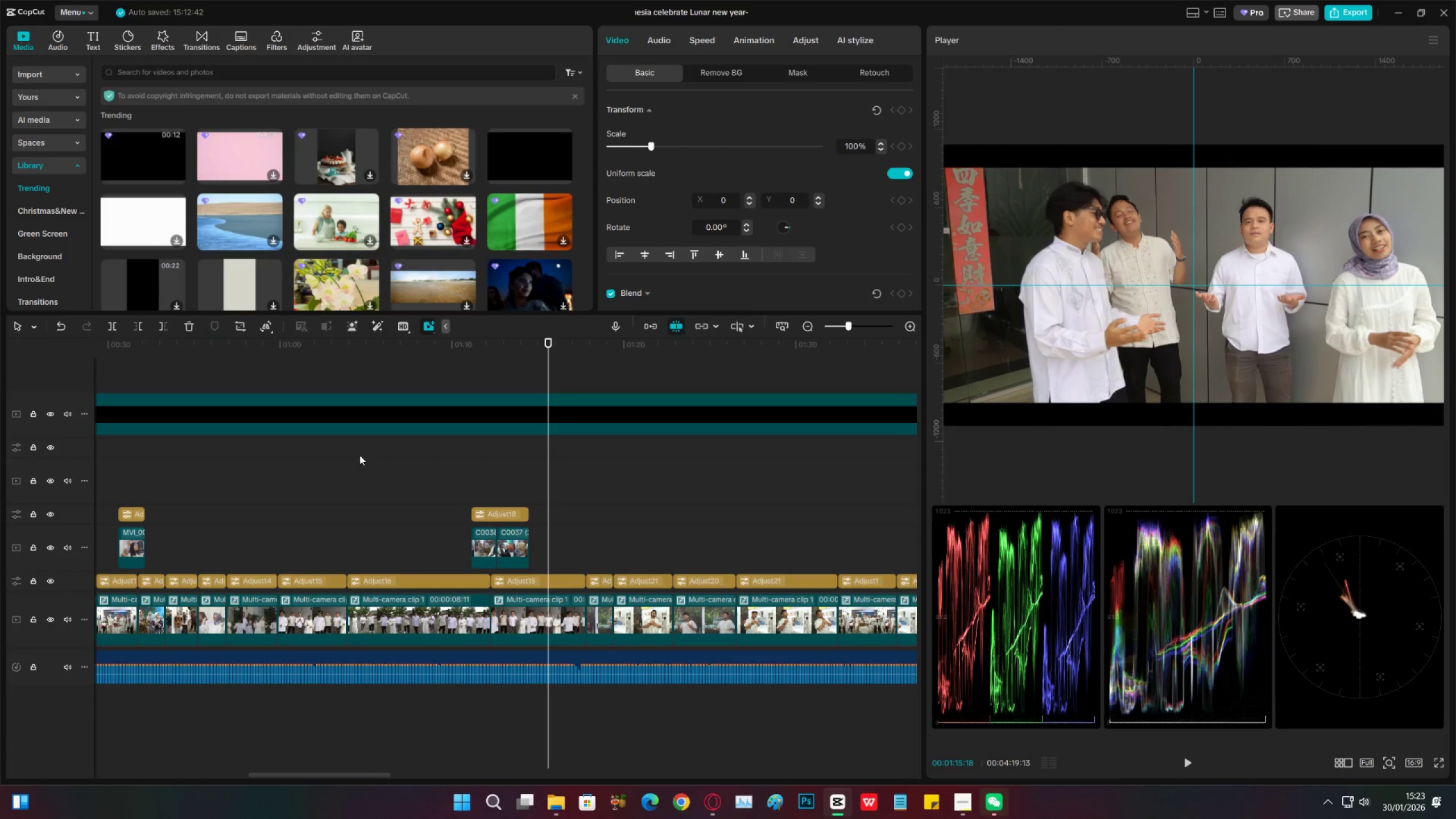 
wait(22.24)
 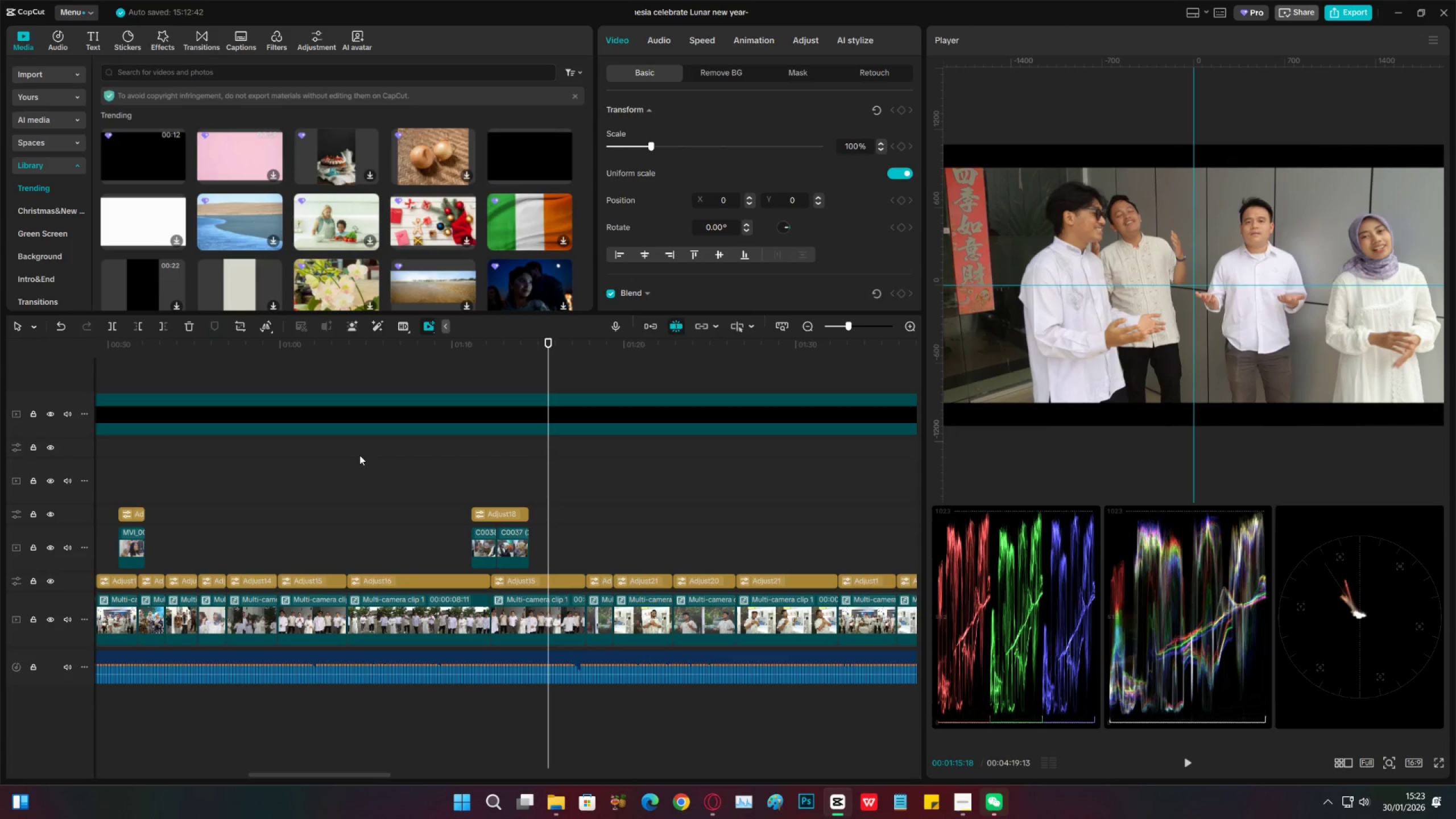 
left_click([530, 352])
 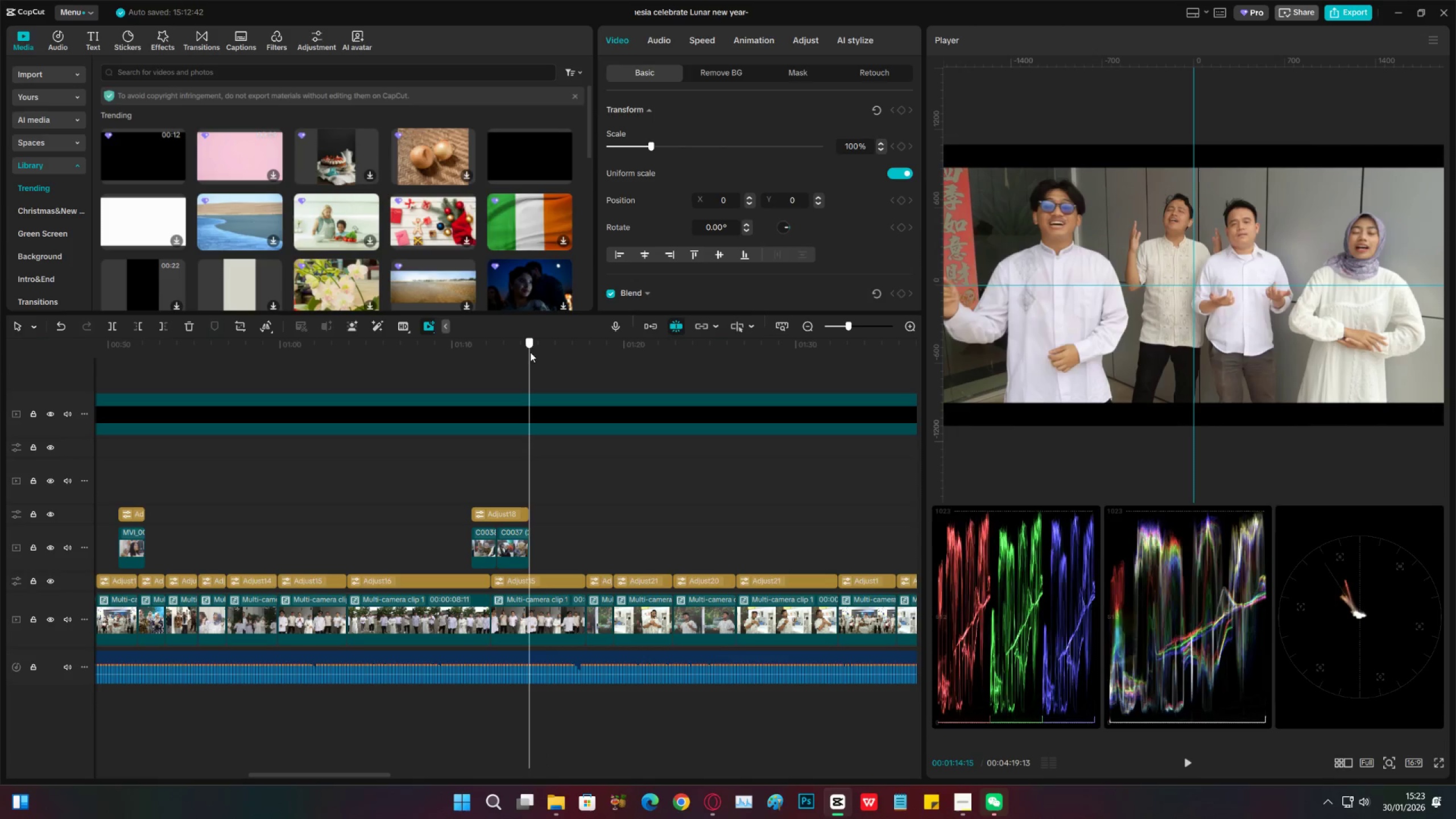 
key(Space)
 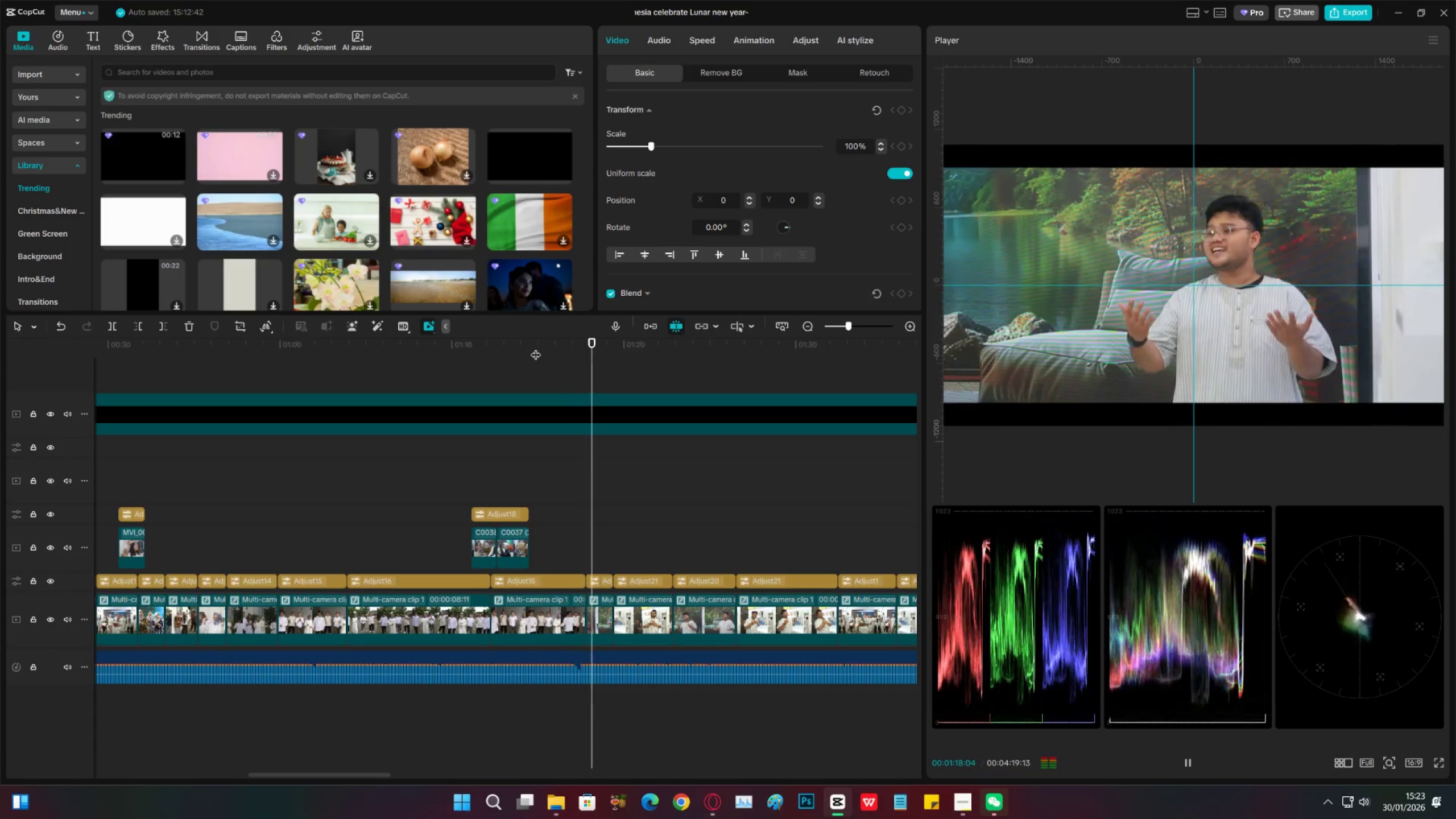 
key(Space)
 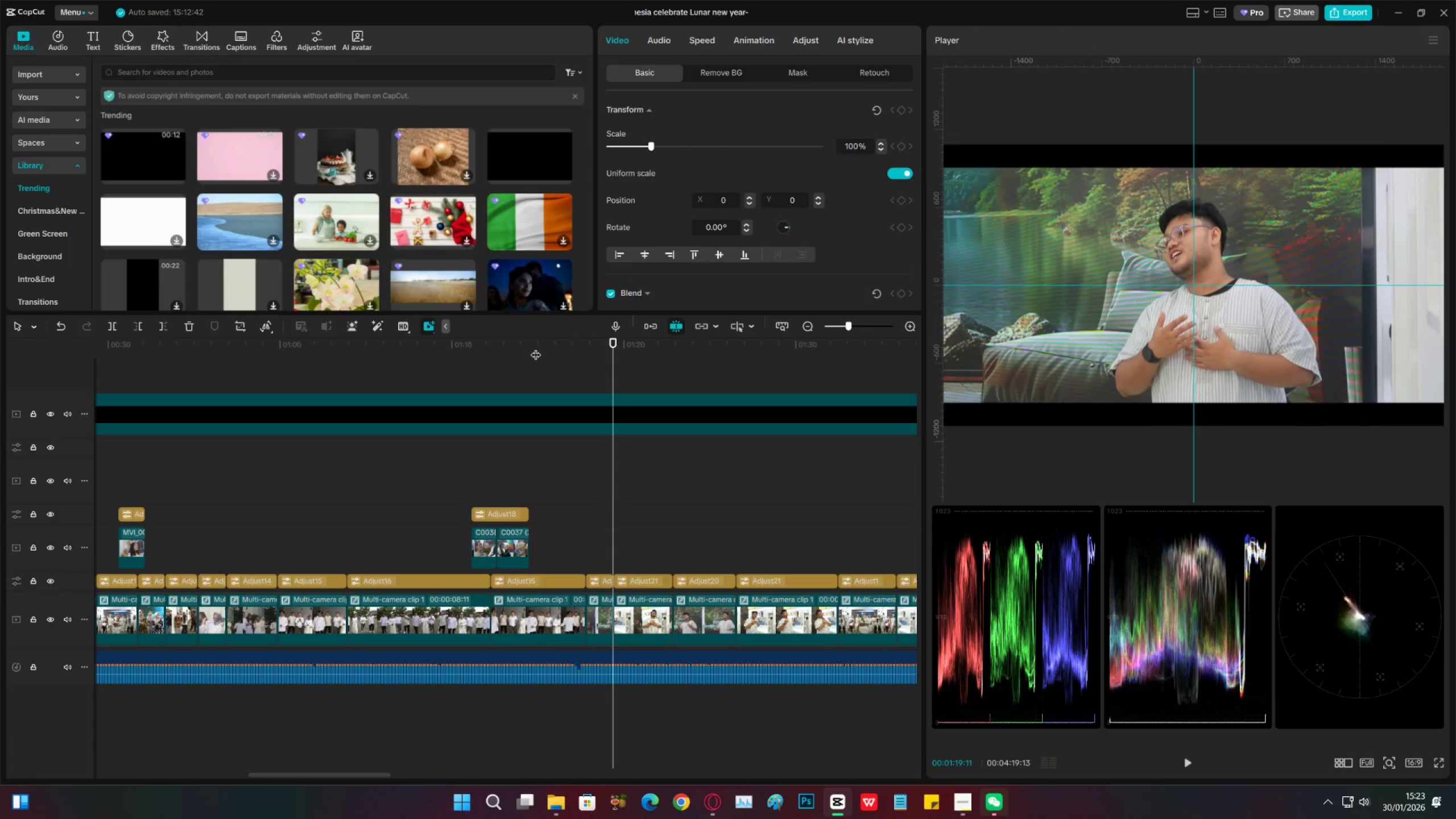 
key(Space)
 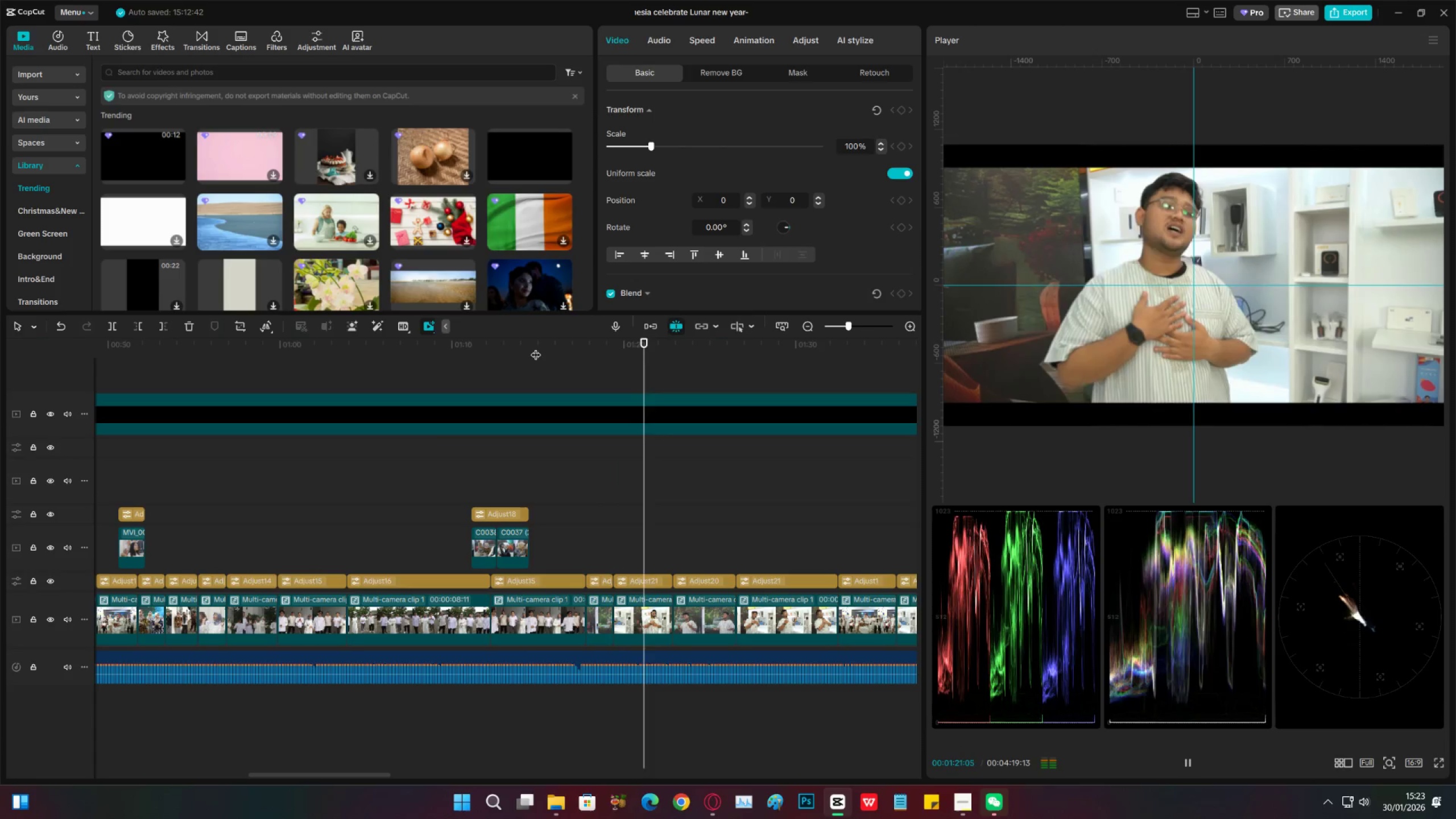 
key(Space)
 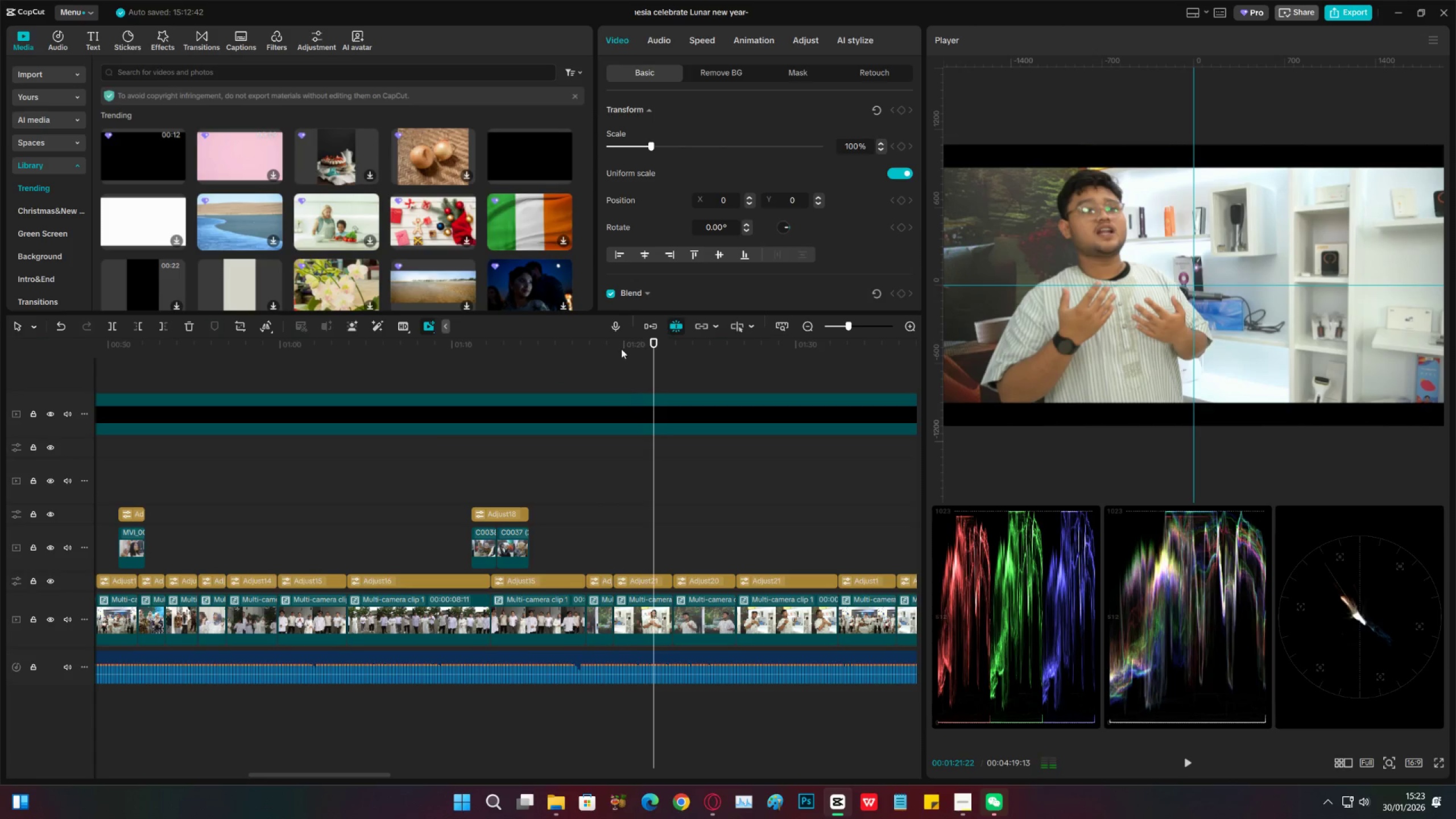 
left_click_drag(start_coordinate=[619, 347], to_coordinate=[615, 348])
 